 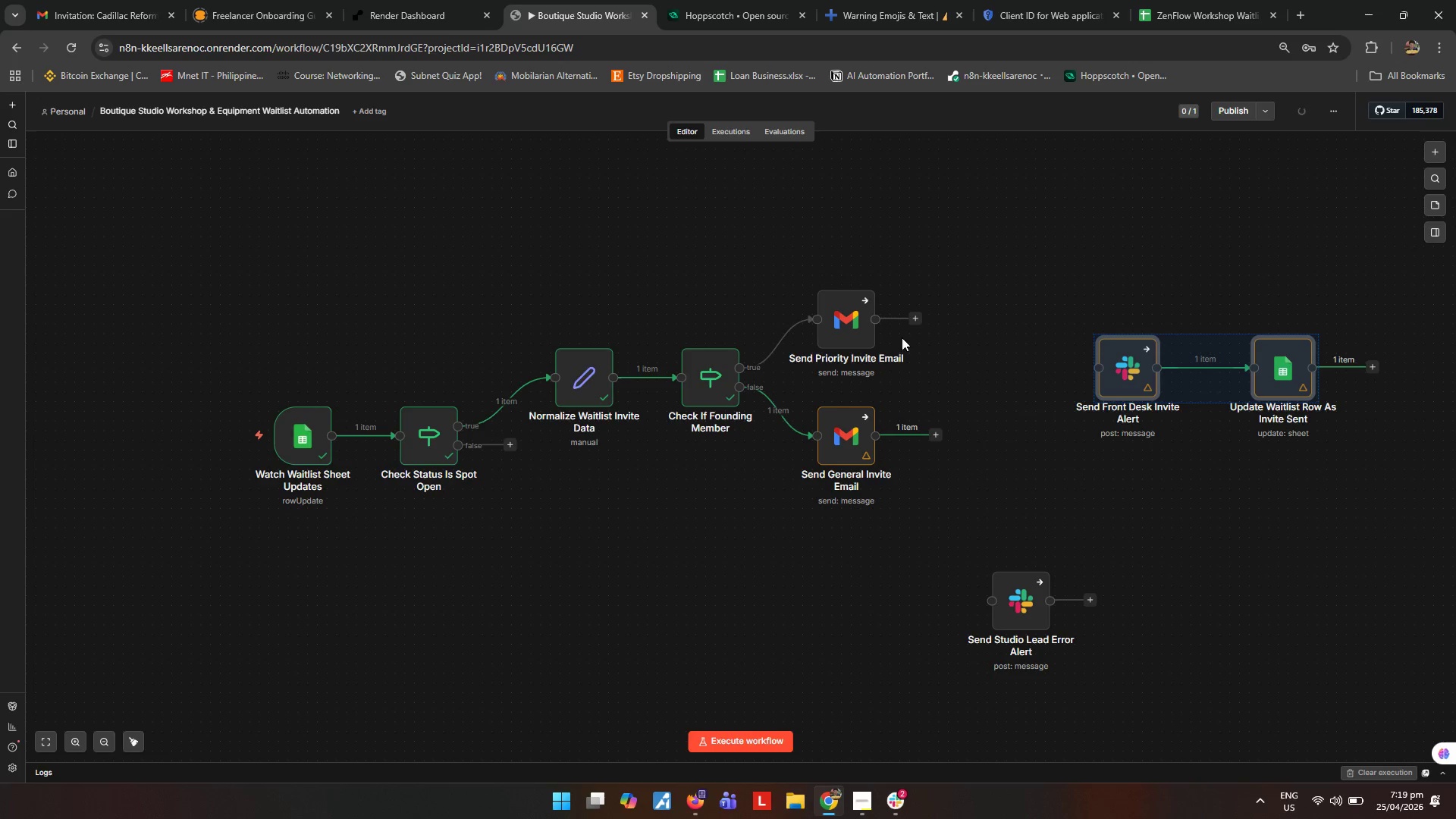 
left_click([966, 332])
 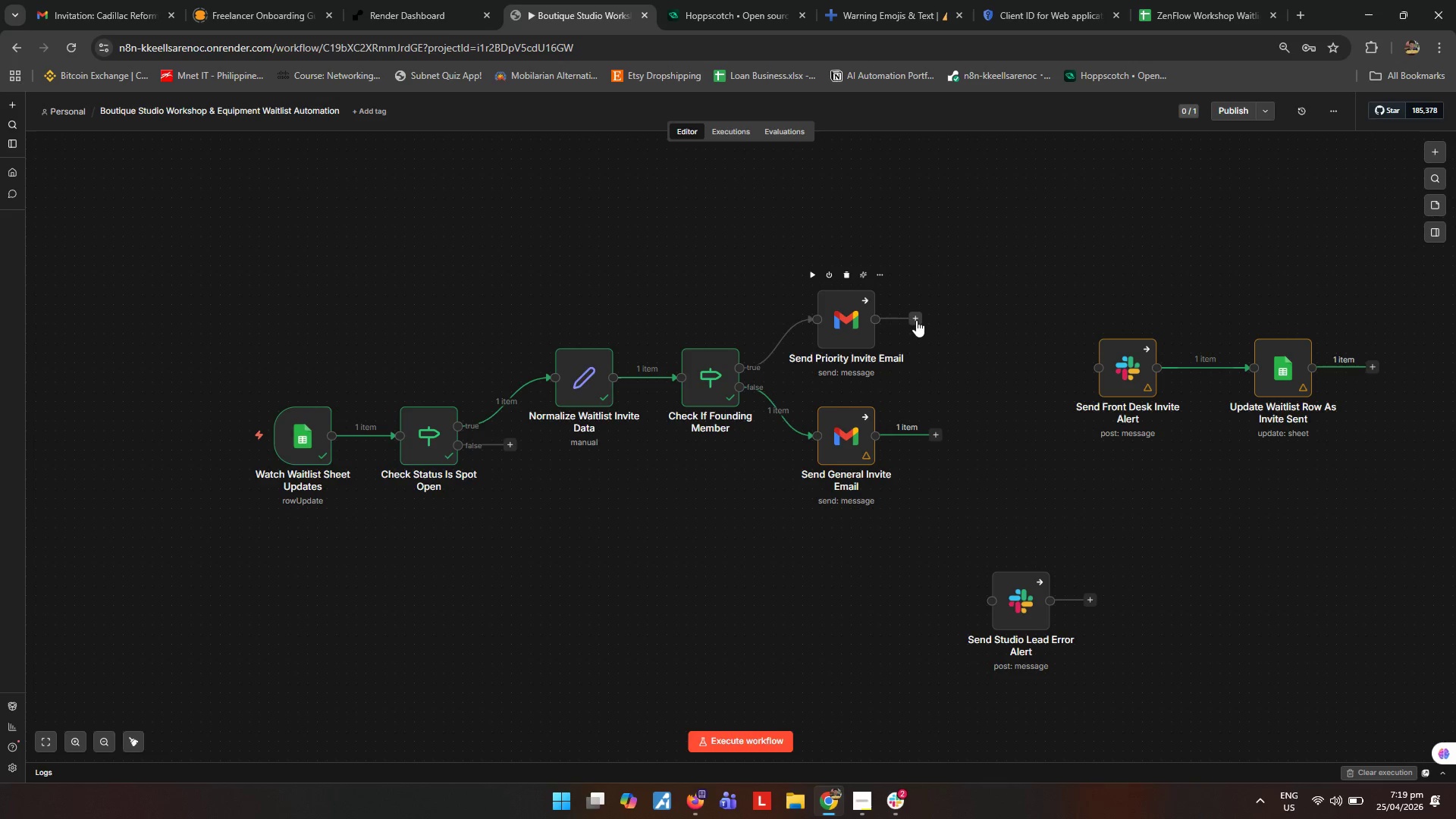 
wait(17.42)
 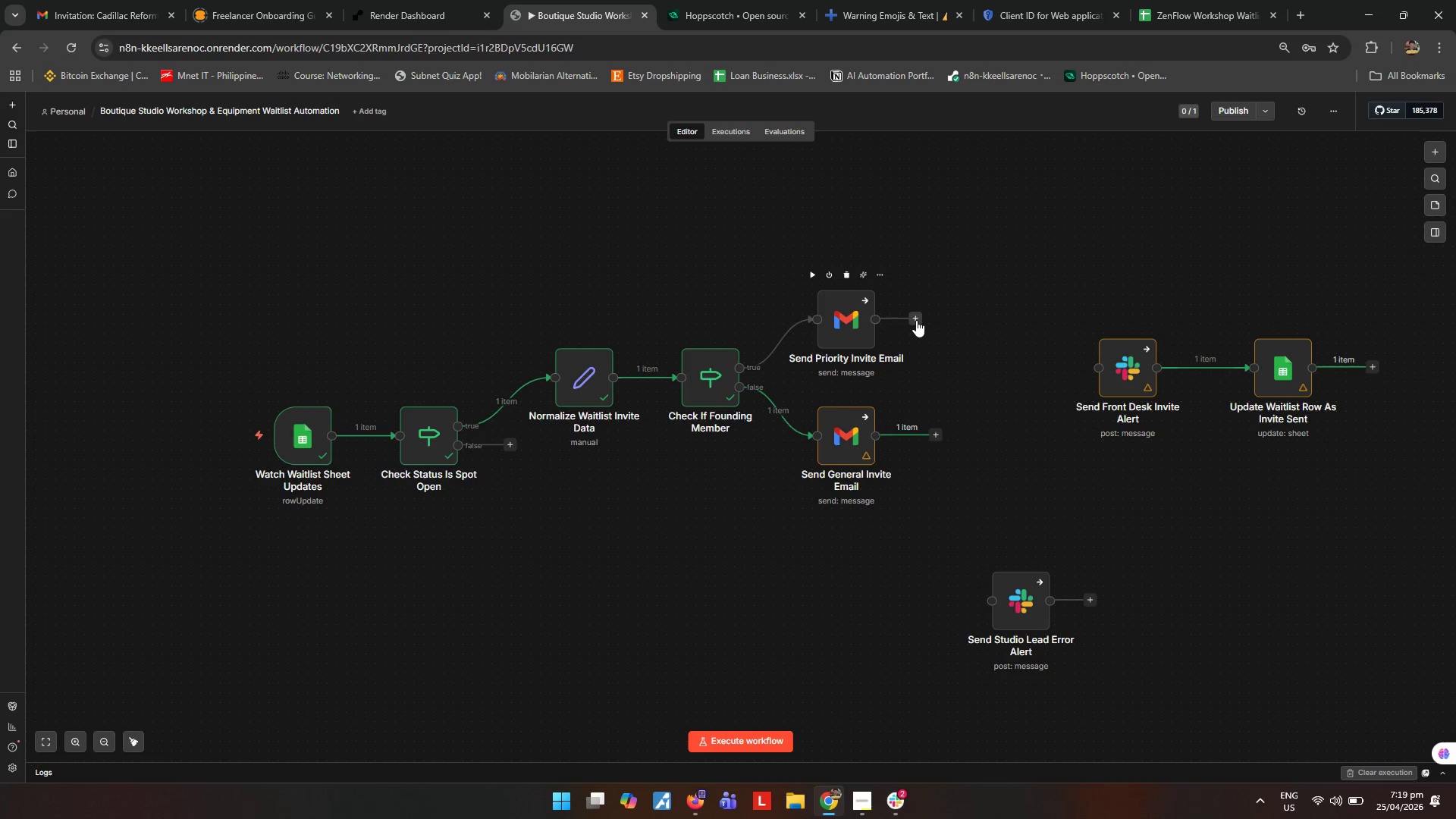 
left_click([916, 320])
 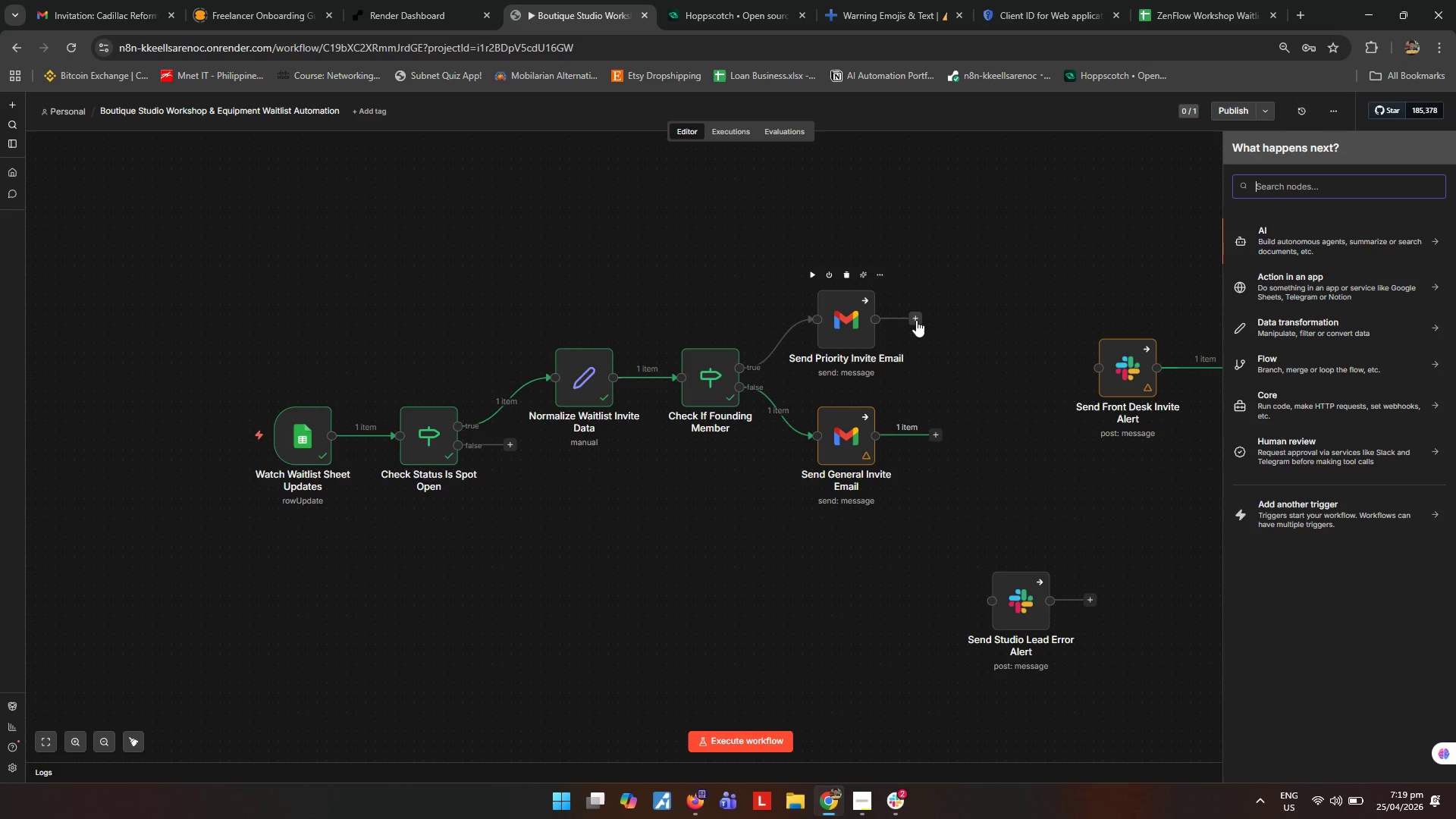 
hold_key(key=I, duration=10.83)
 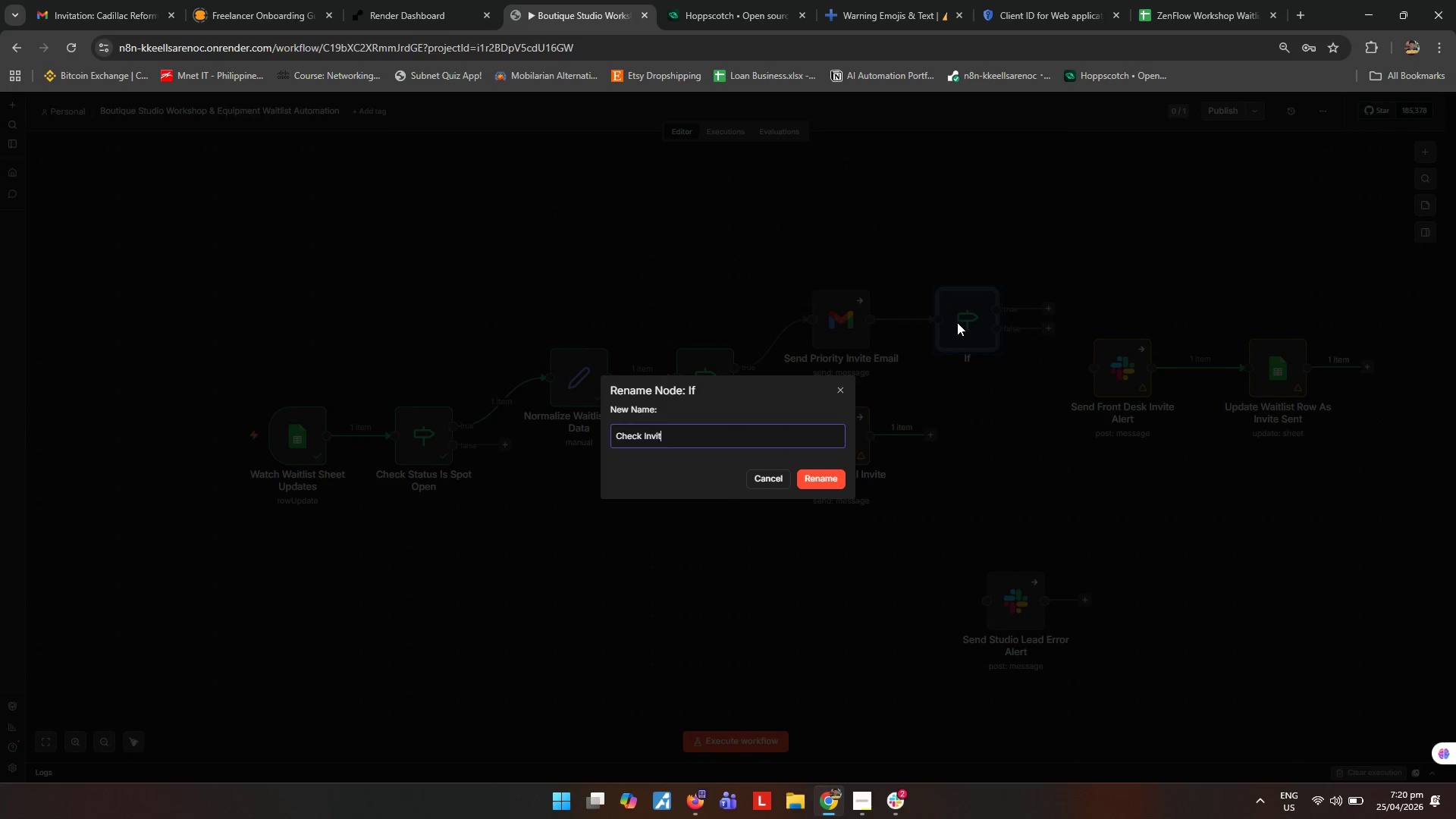 
key(F)
 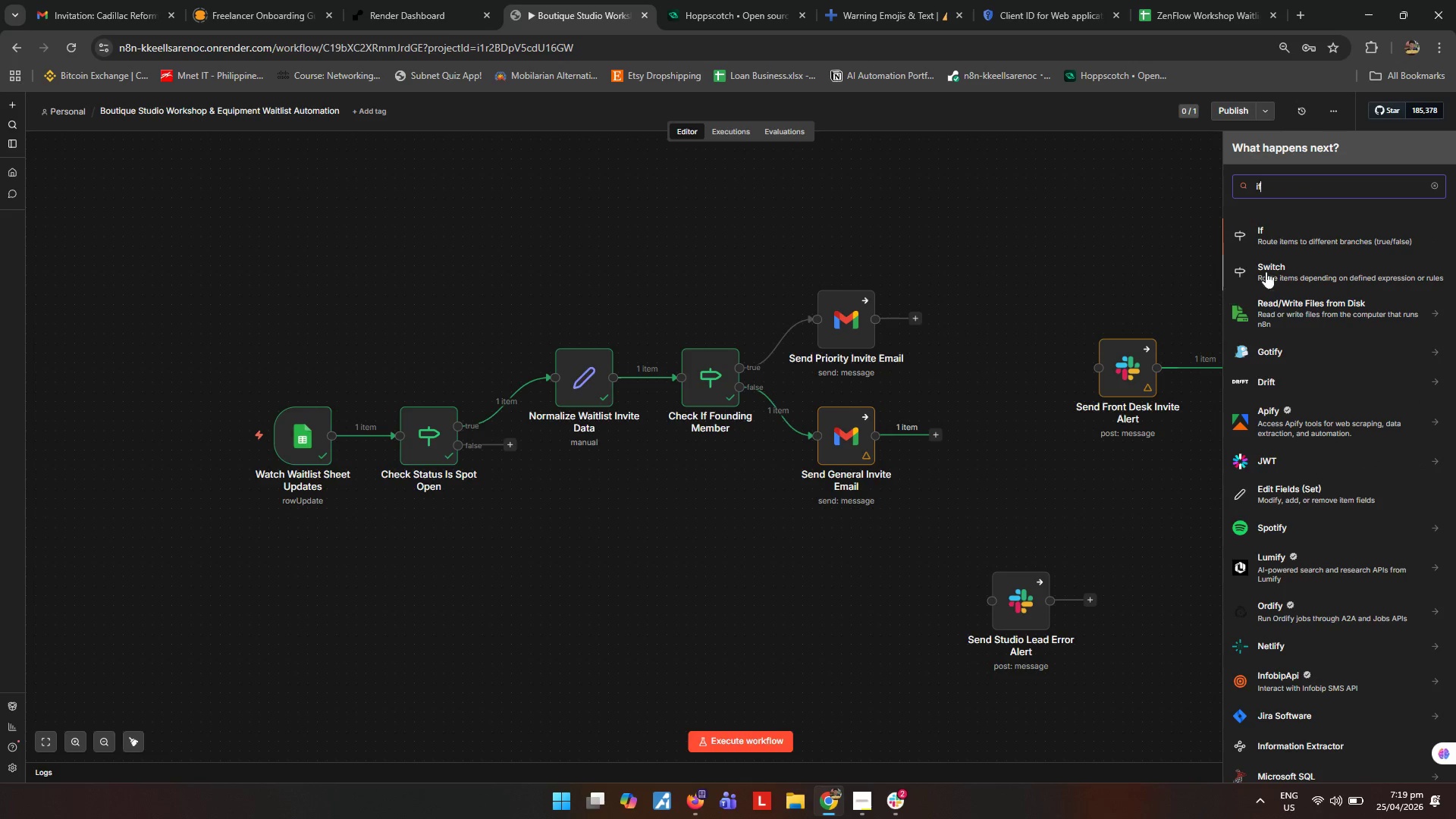 
left_click([1300, 242])
 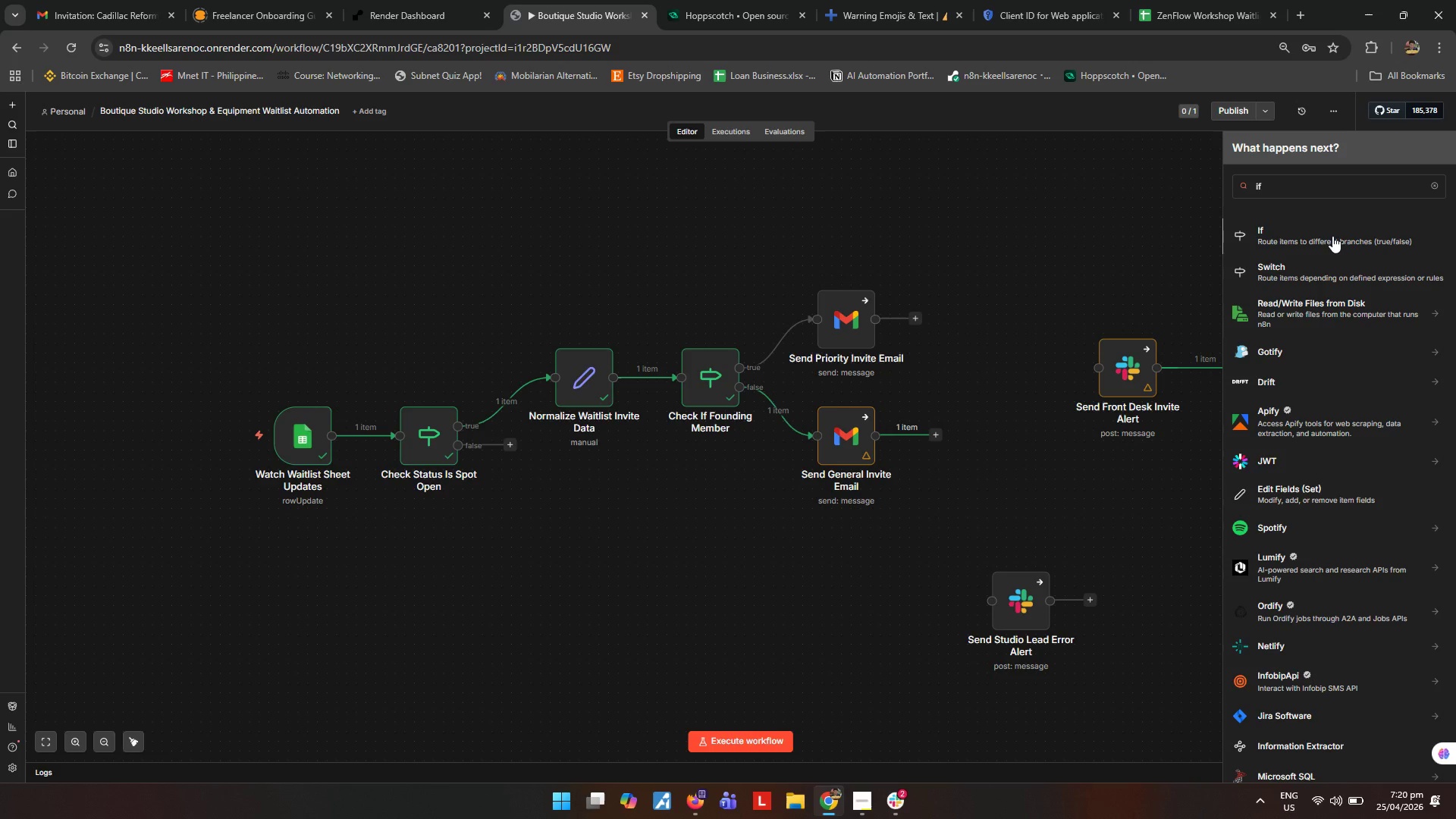 
key(Escape)
type([F2]Check nvite Email Sent)
 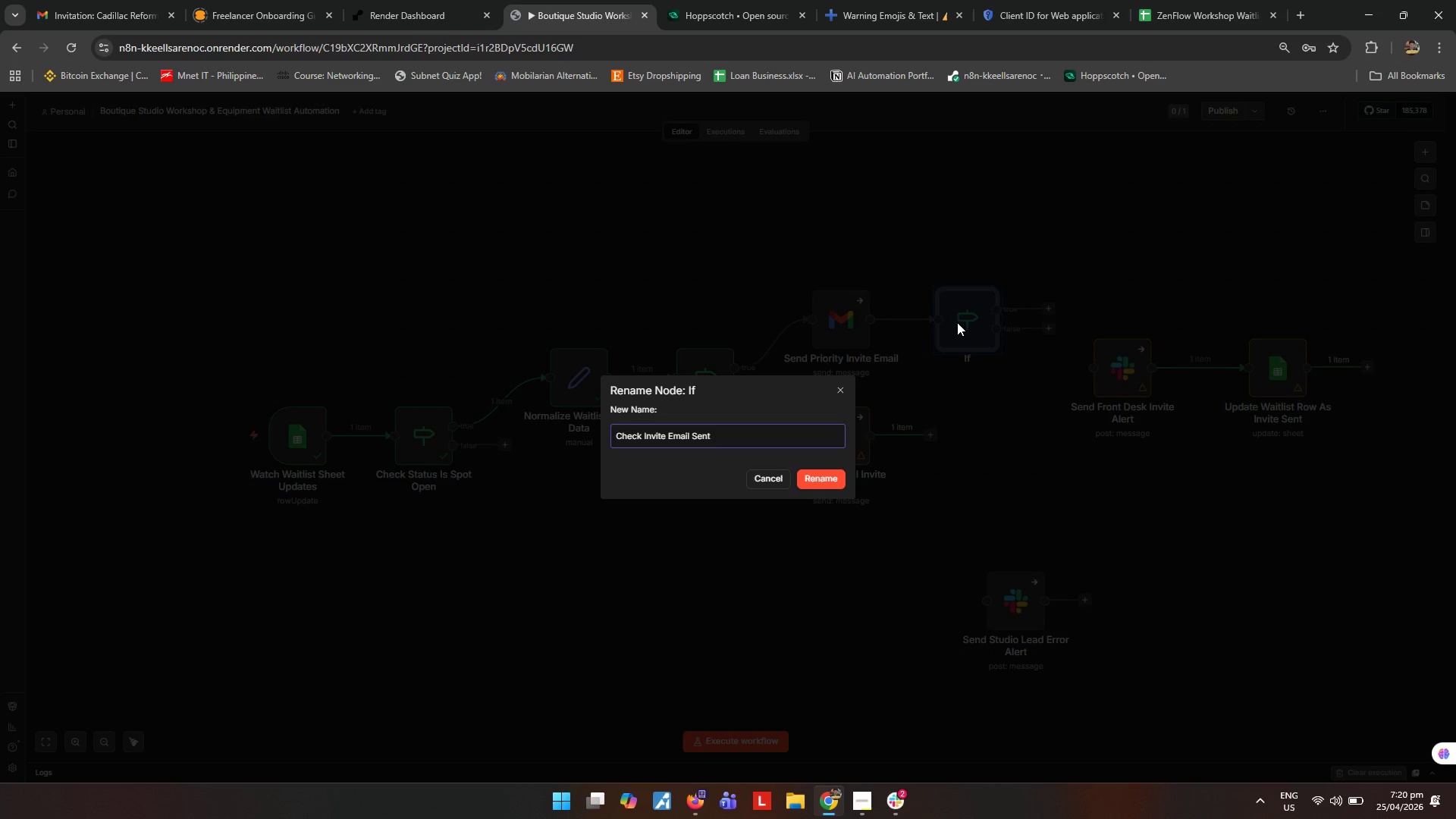 
key(Enter)
 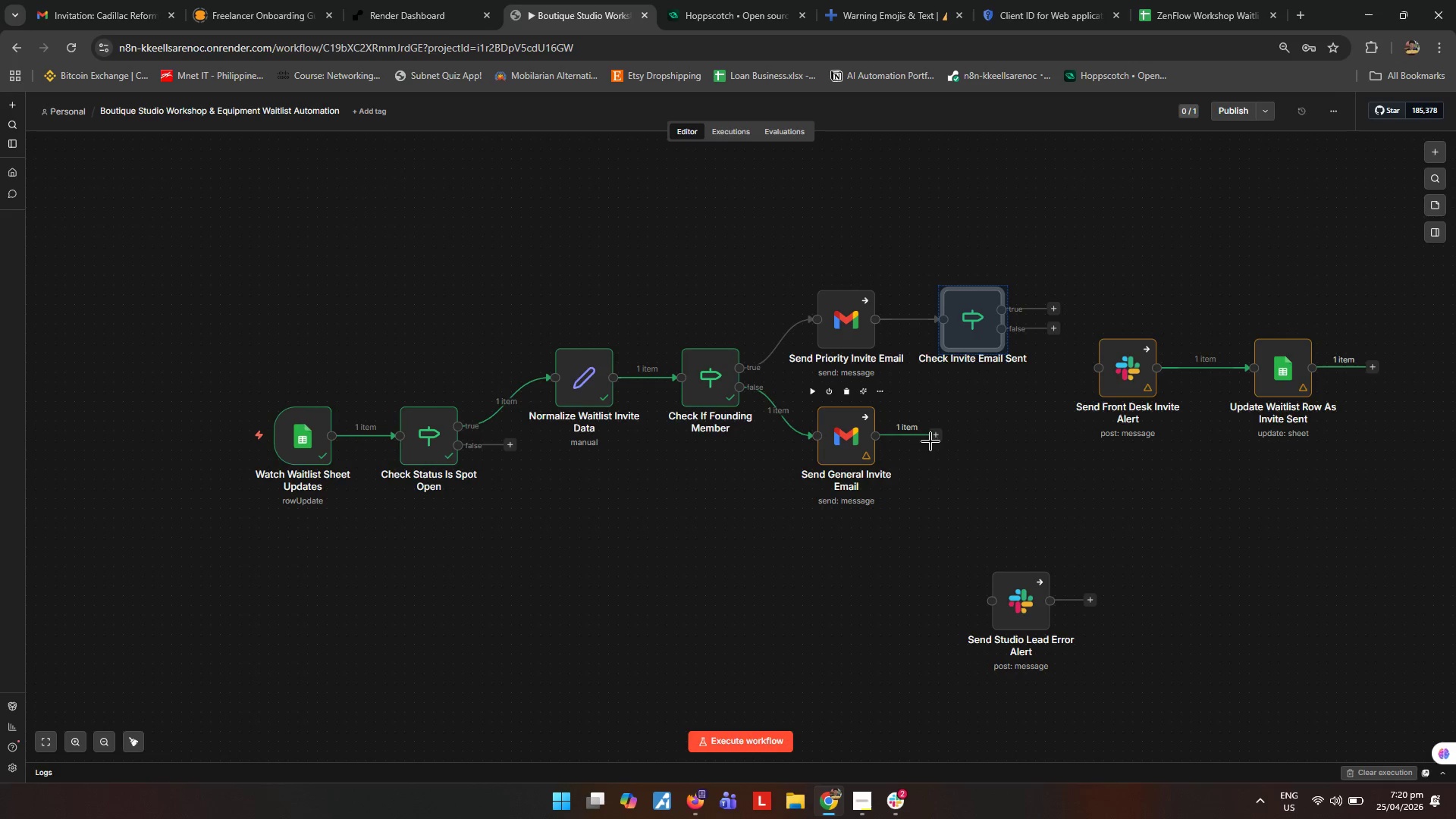 
left_click_drag(start_coordinate=[937, 439], to_coordinate=[946, 318])
 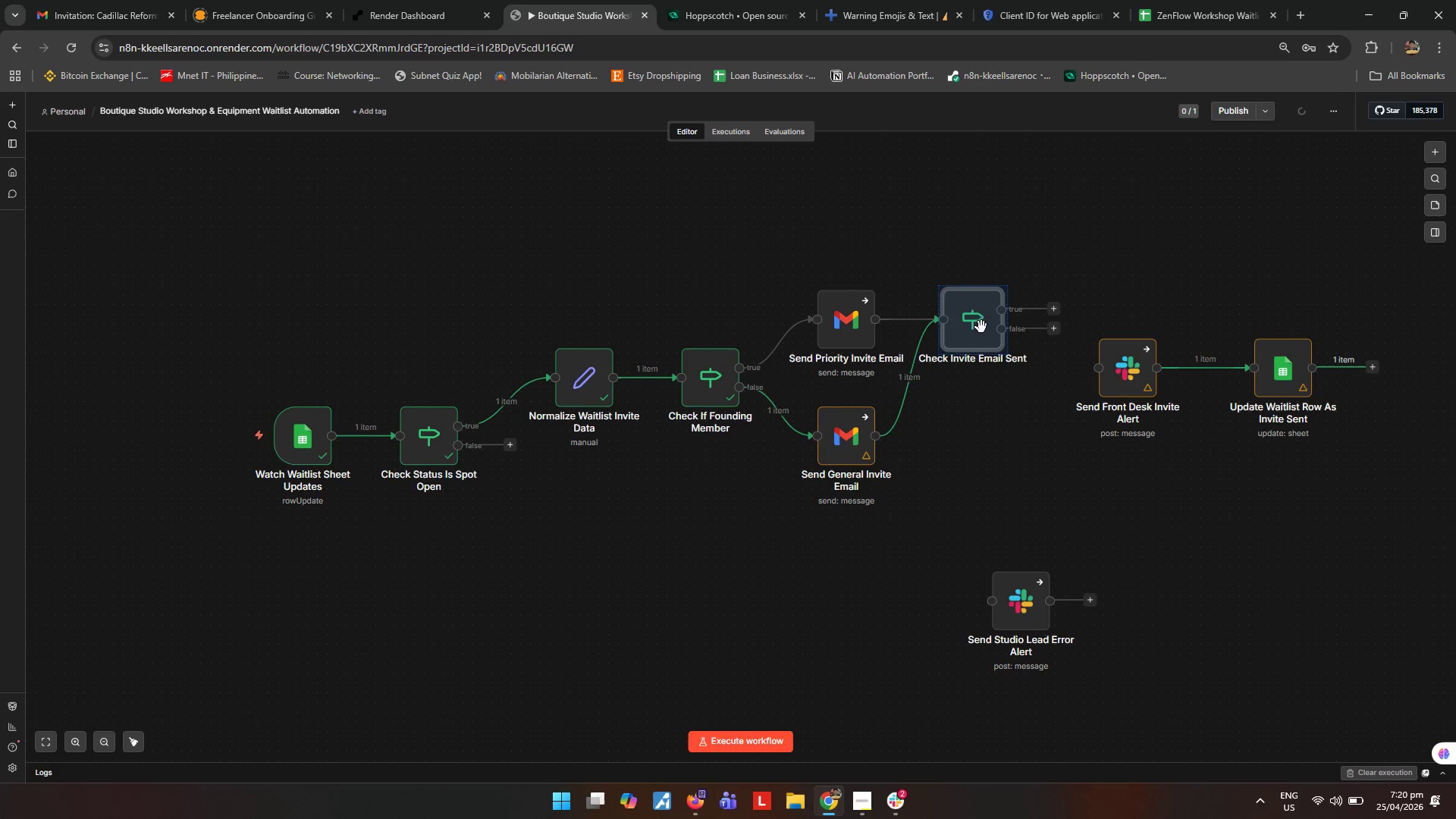 
left_click_drag(start_coordinate=[981, 325], to_coordinate=[993, 384])
 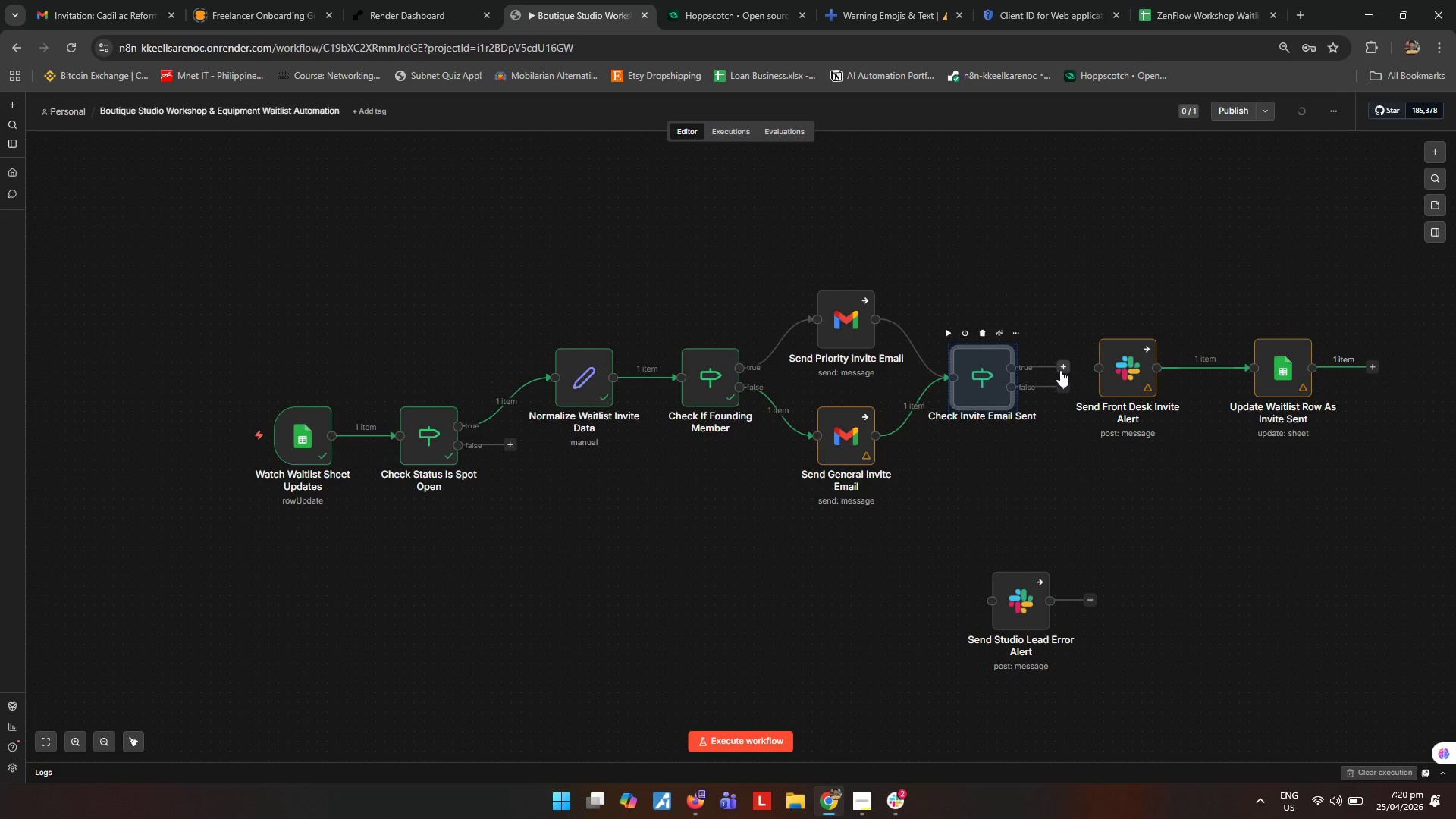 
left_click_drag(start_coordinate=[1060, 370], to_coordinate=[1096, 366])
 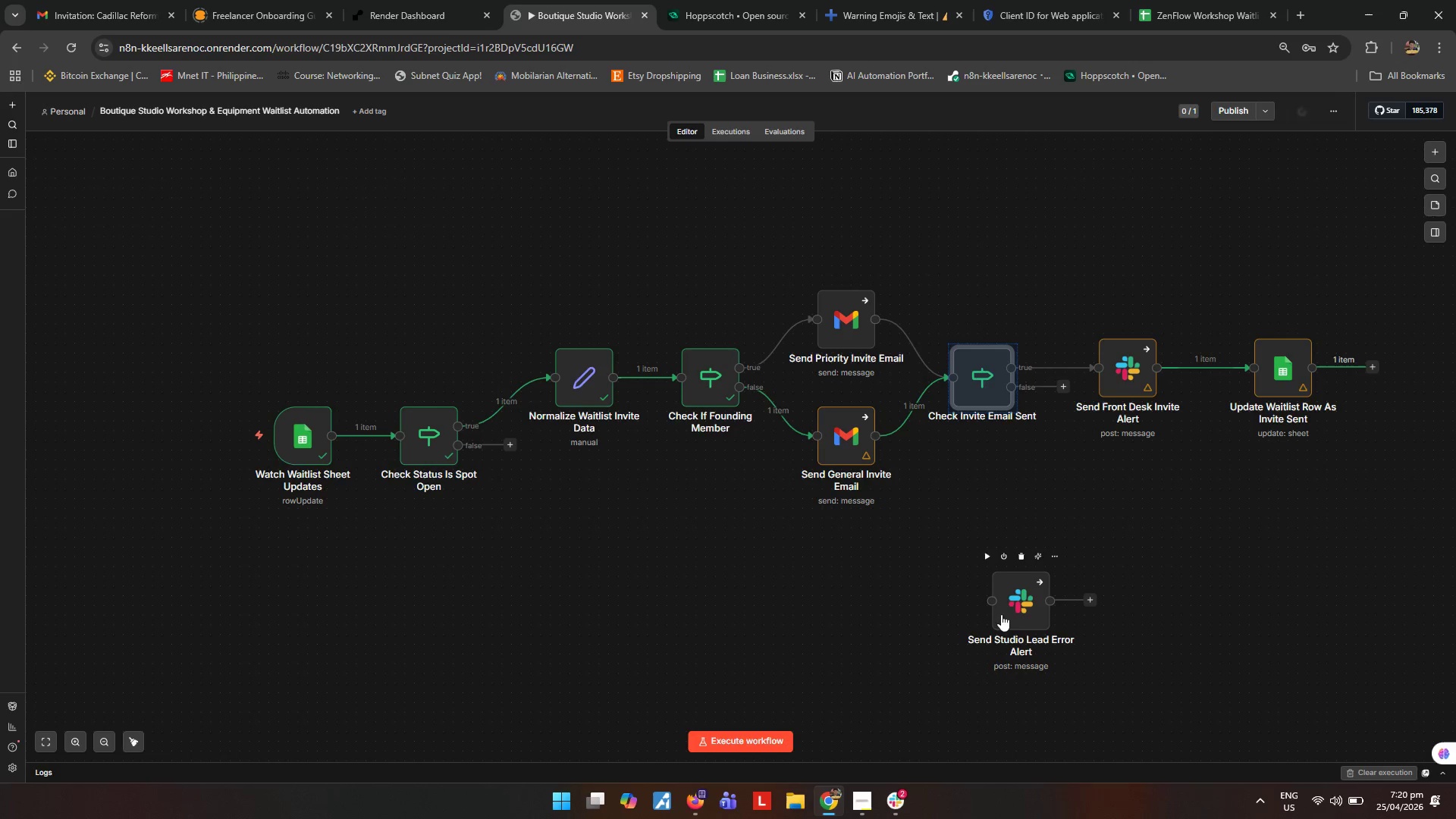 
left_click_drag(start_coordinate=[1013, 612], to_coordinate=[1120, 503])
 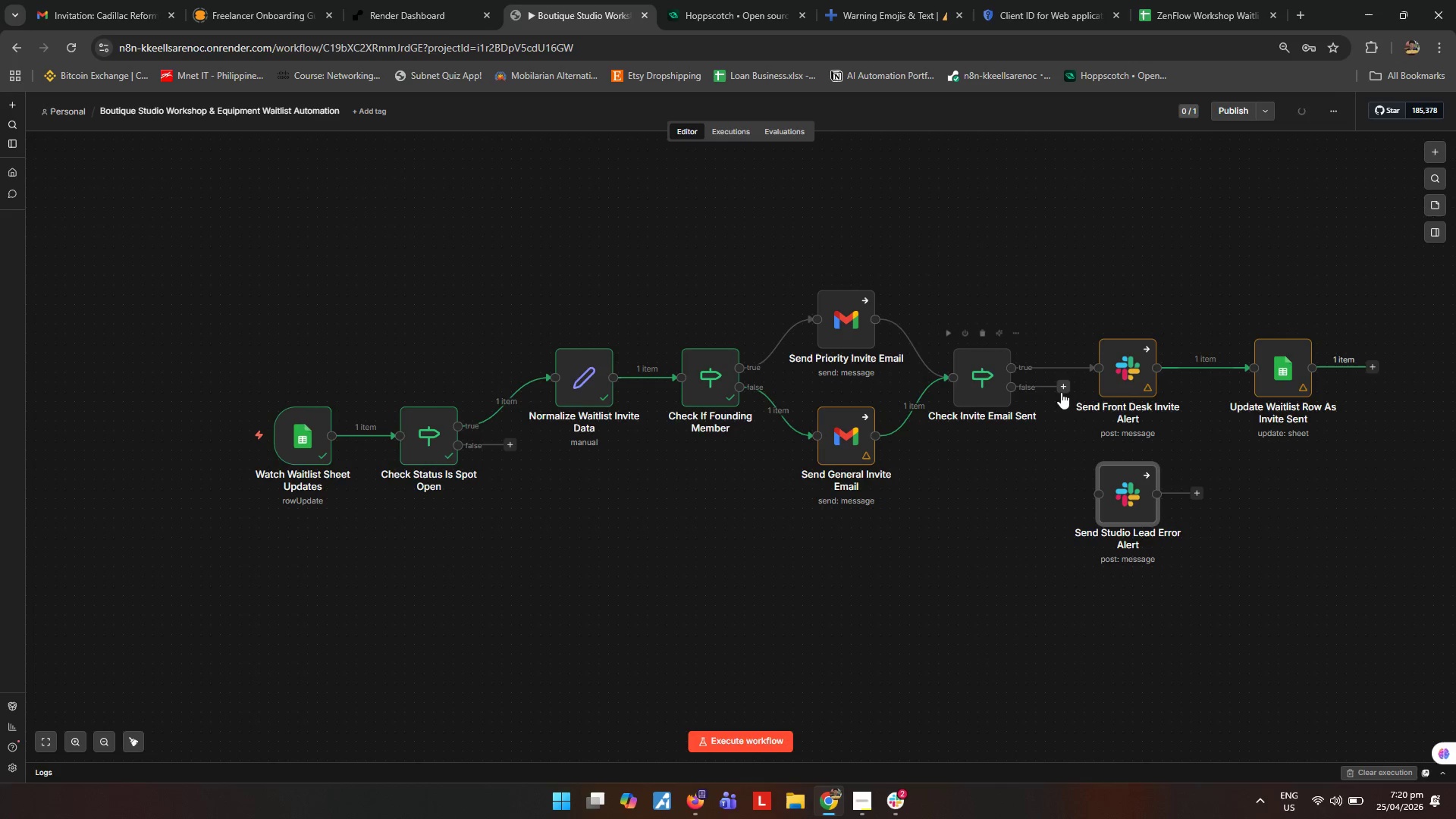 
left_click_drag(start_coordinate=[1061, 390], to_coordinate=[1106, 500])
 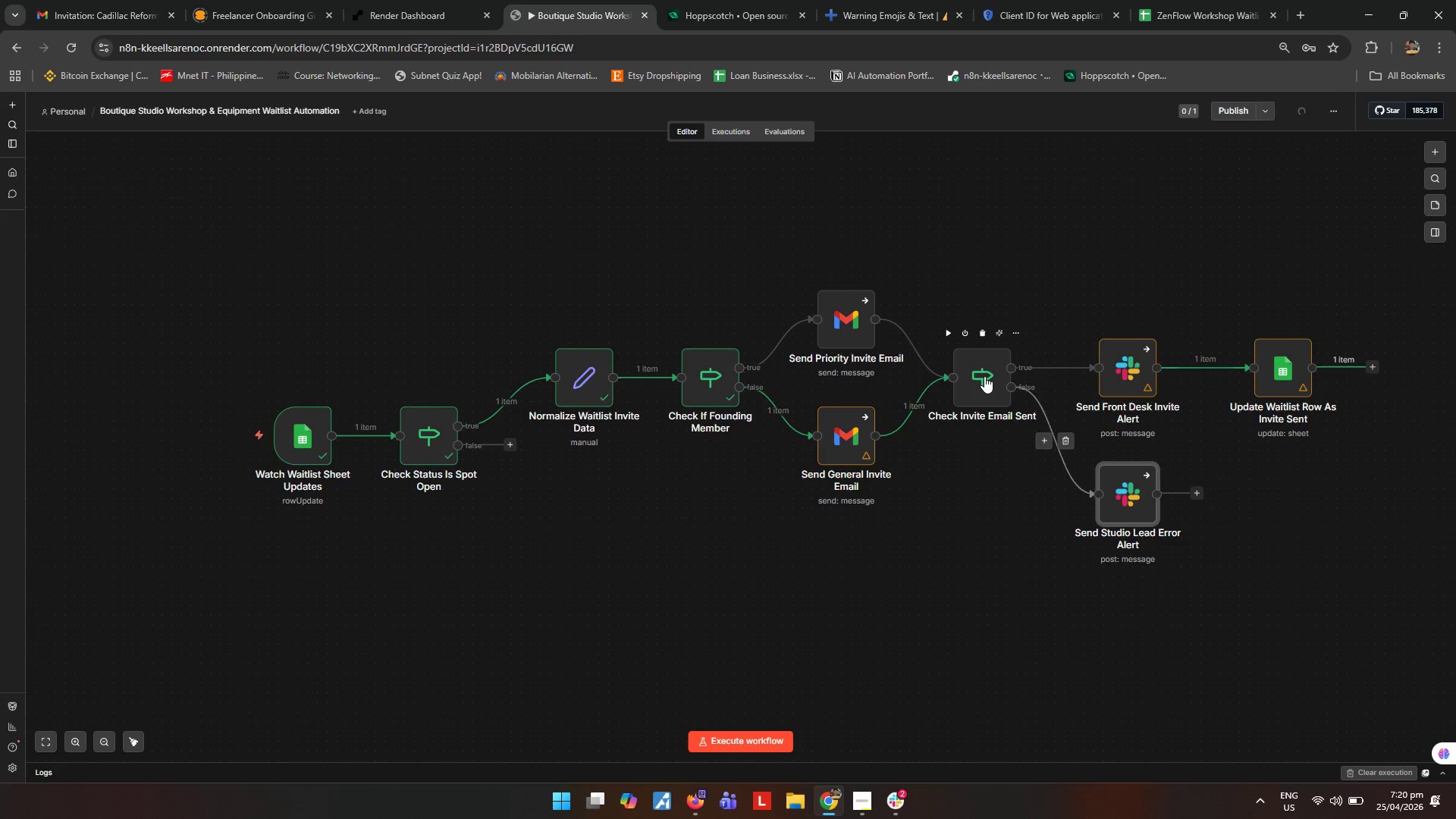 
double_click([984, 376])
 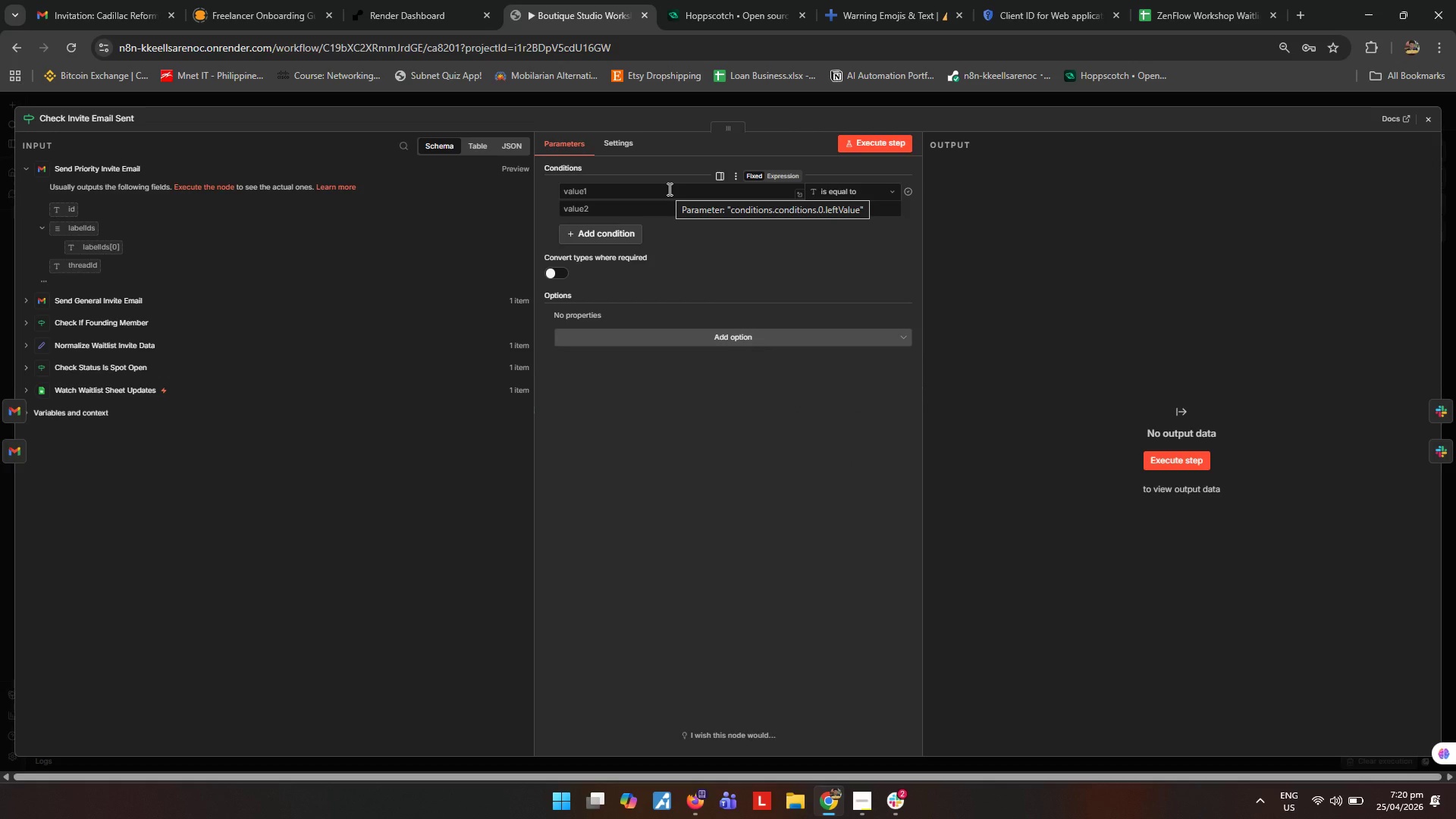 
wait(6.69)
 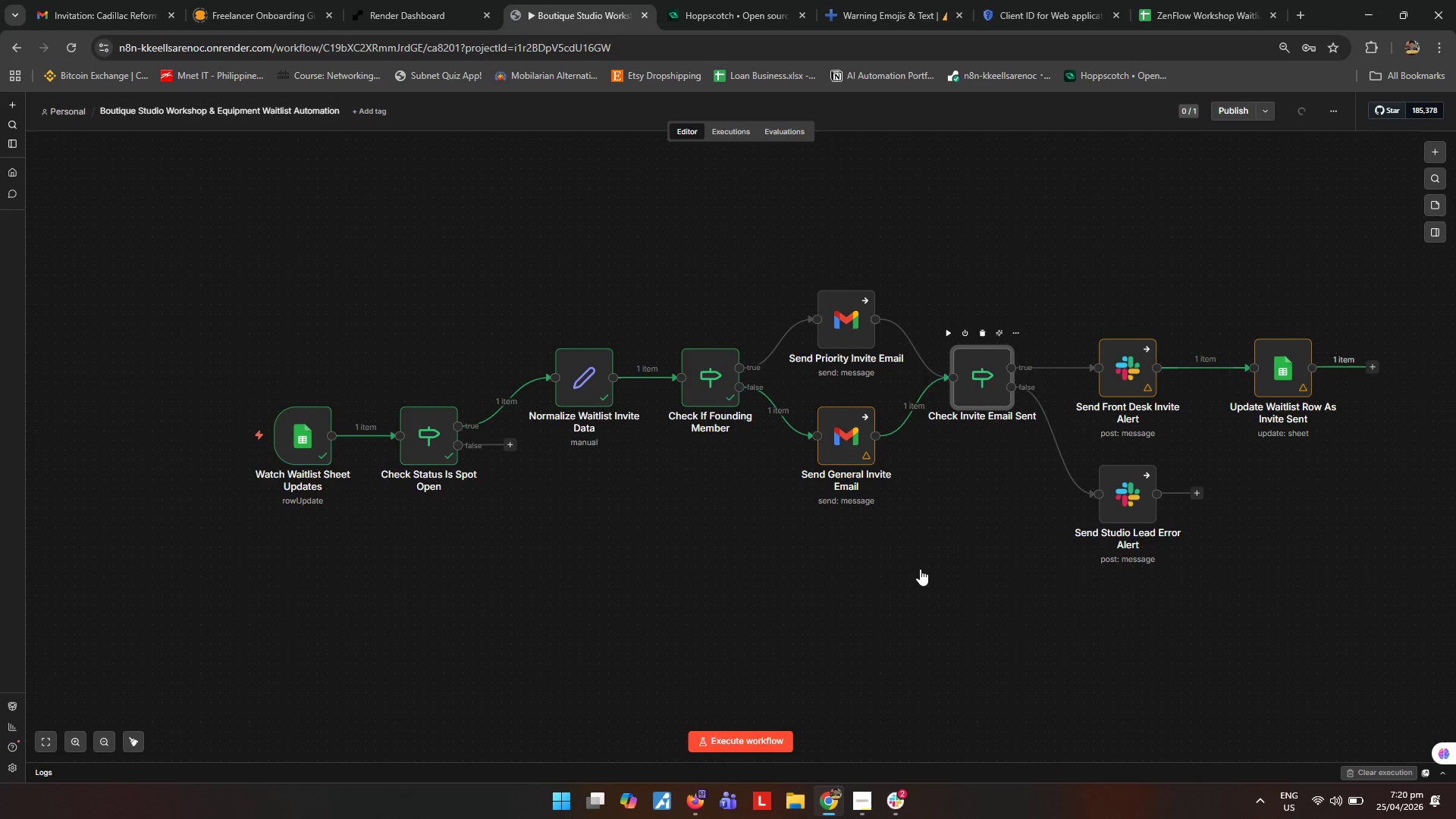 
left_click([668, 189])
 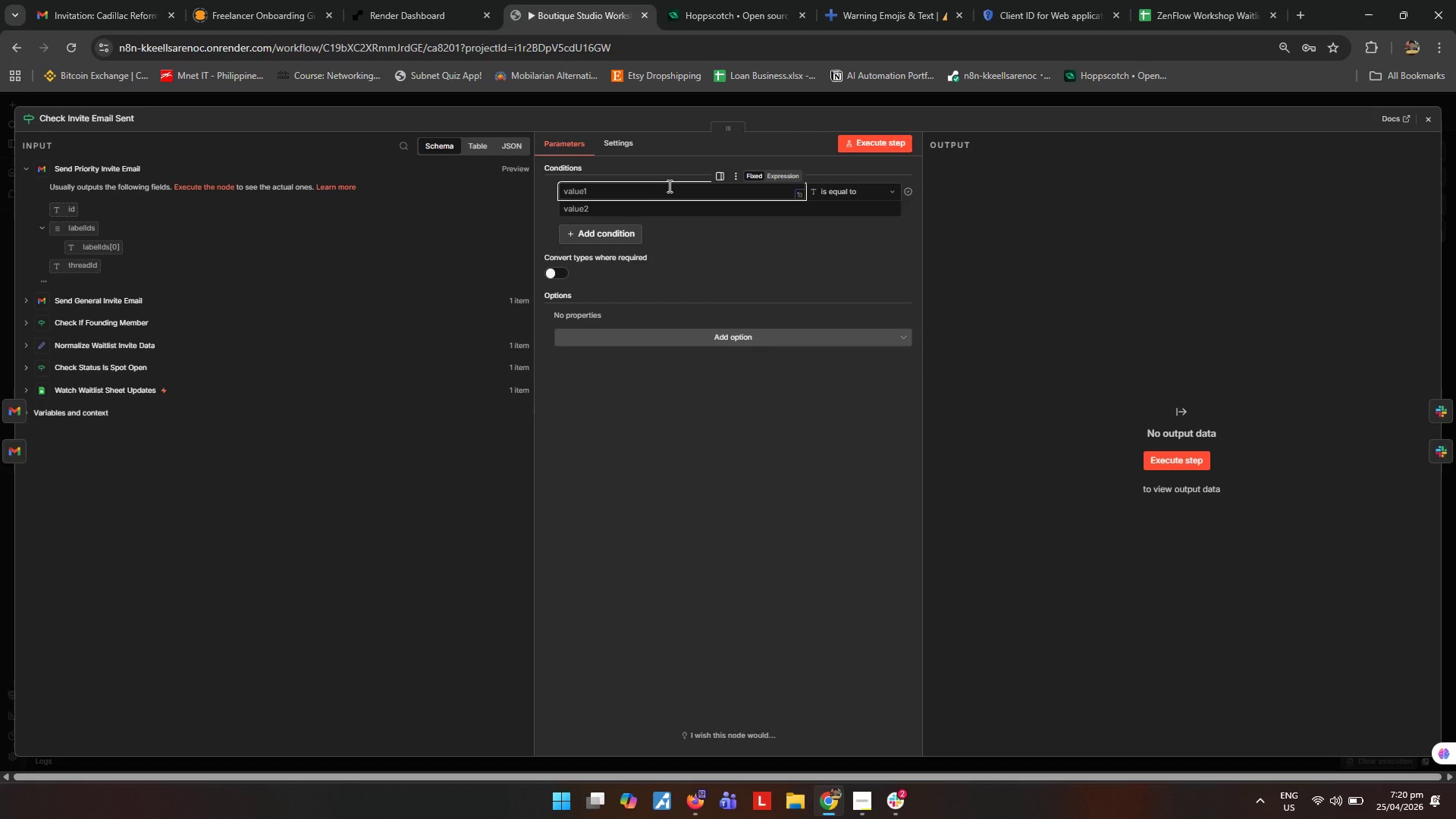 
wait(6.19)
 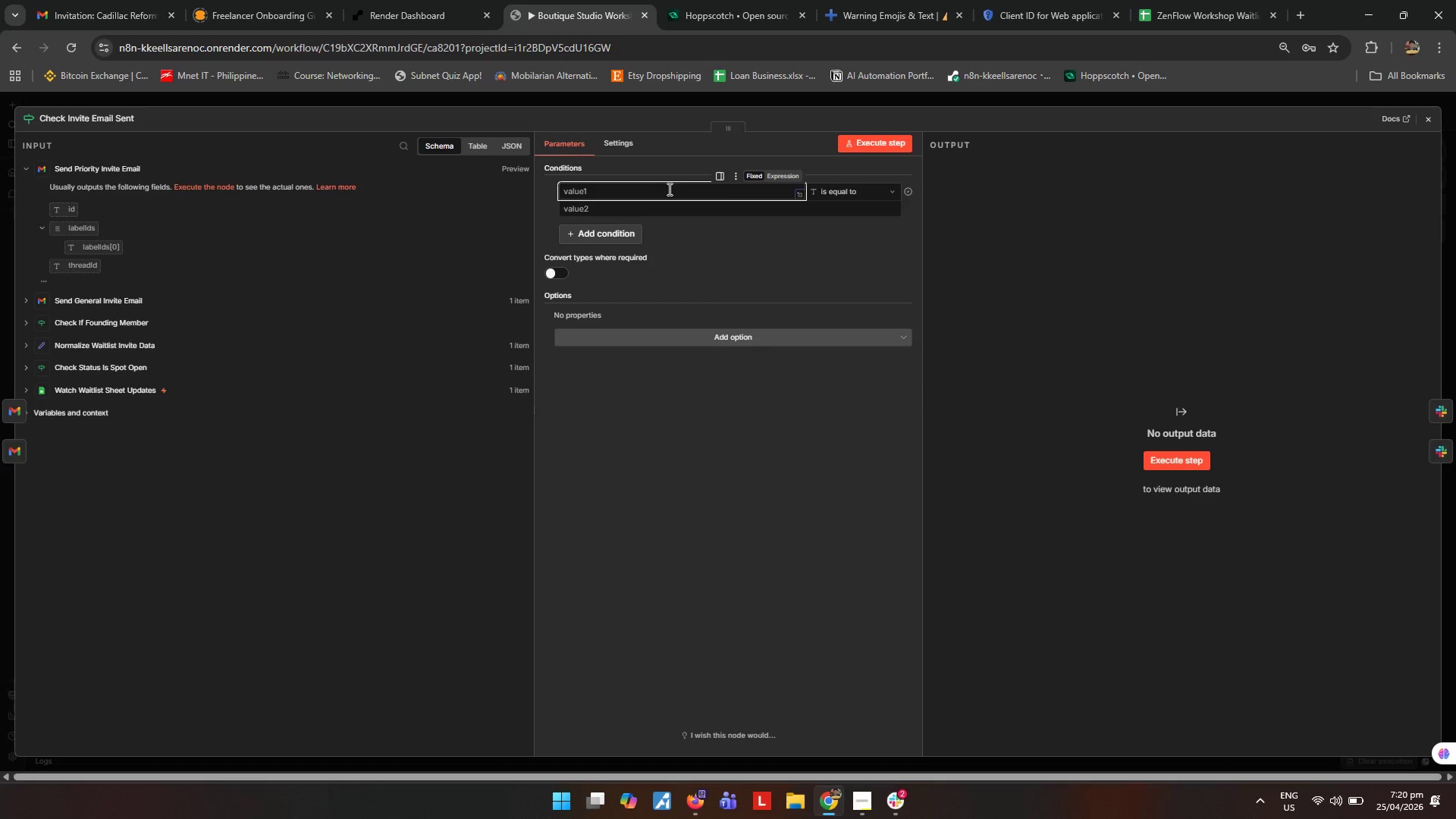 
left_click([801, 173])
 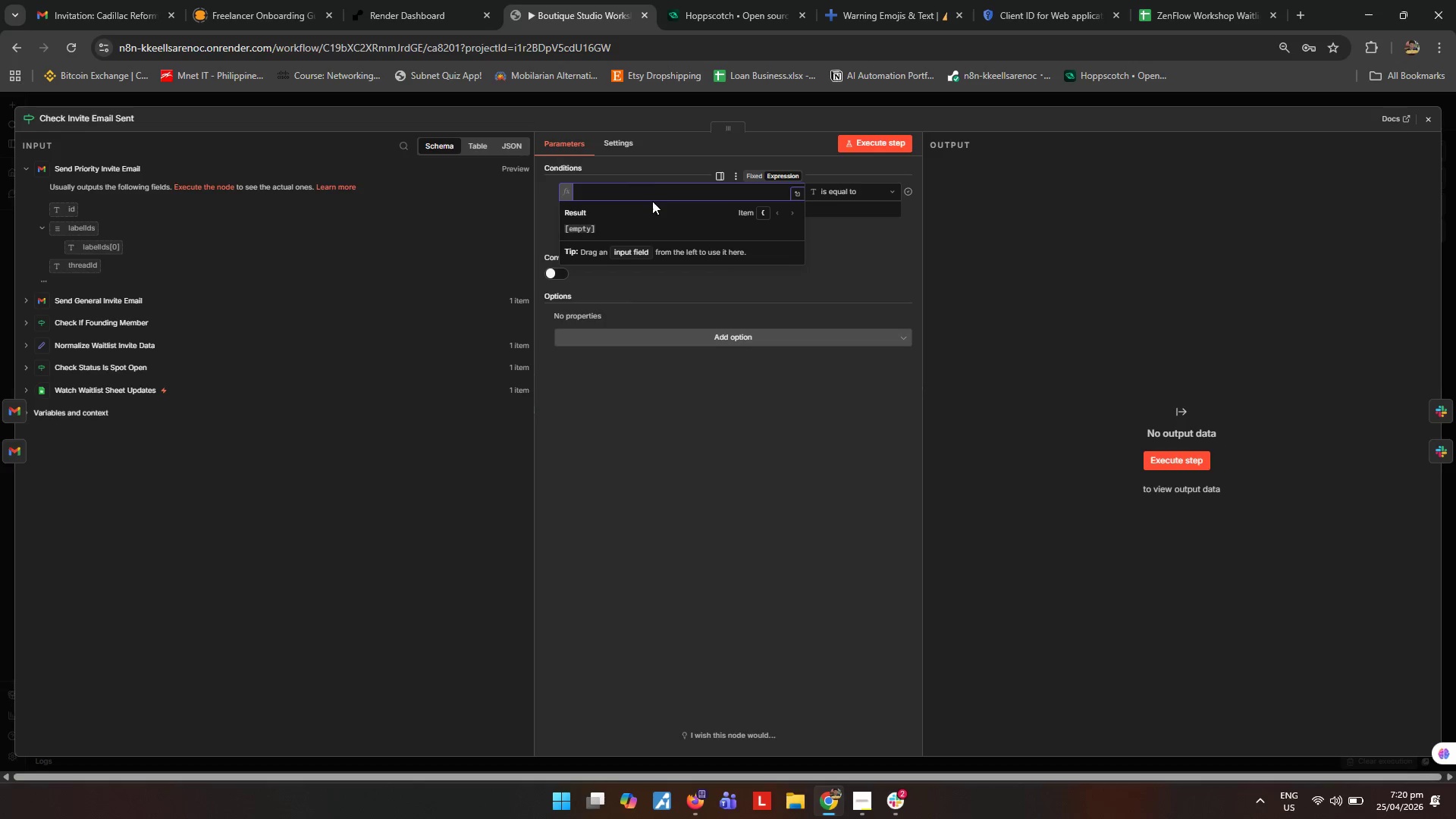 
double_click([646, 197])
 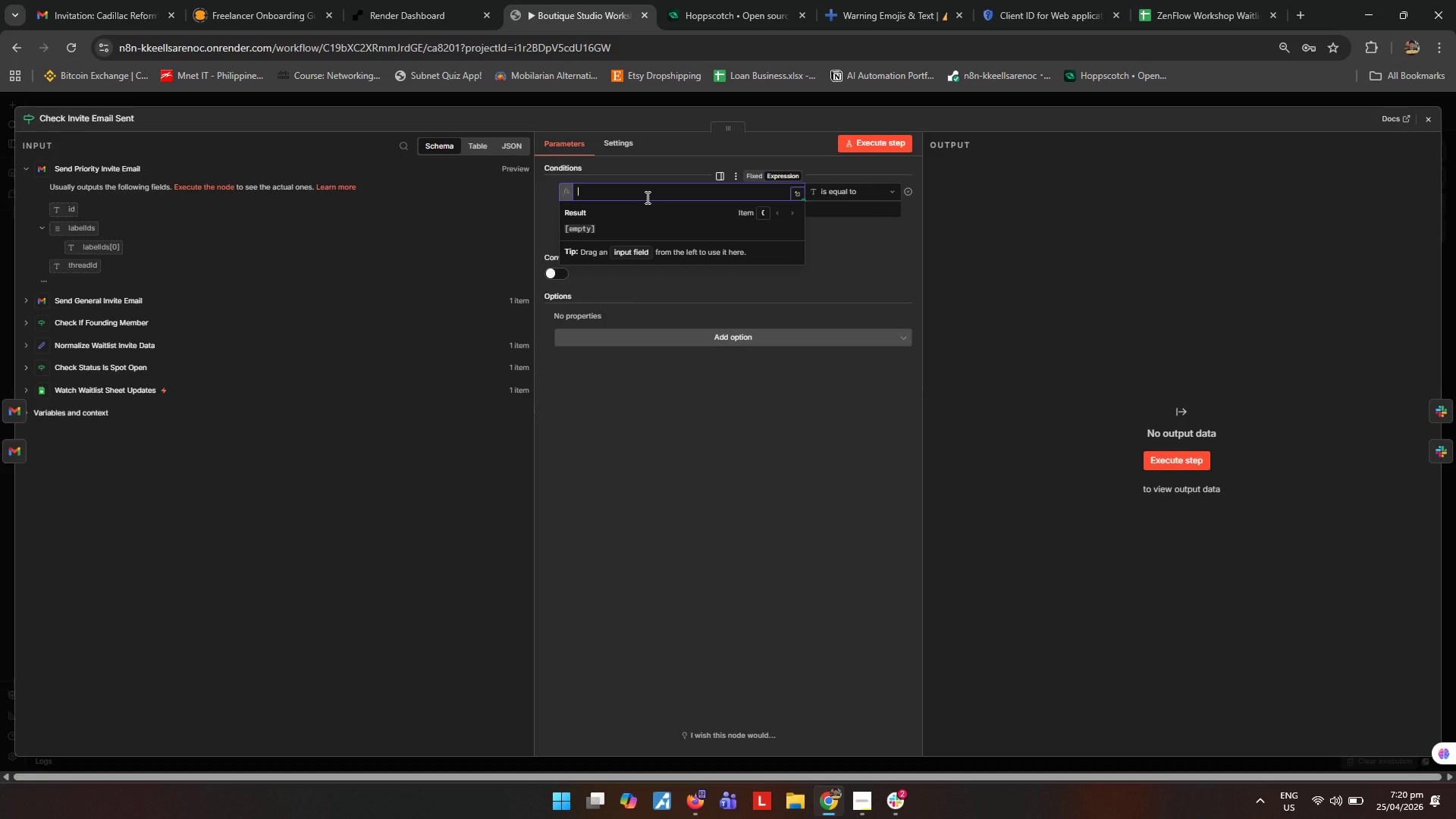 
type({{$json.error ? "FAILED)
 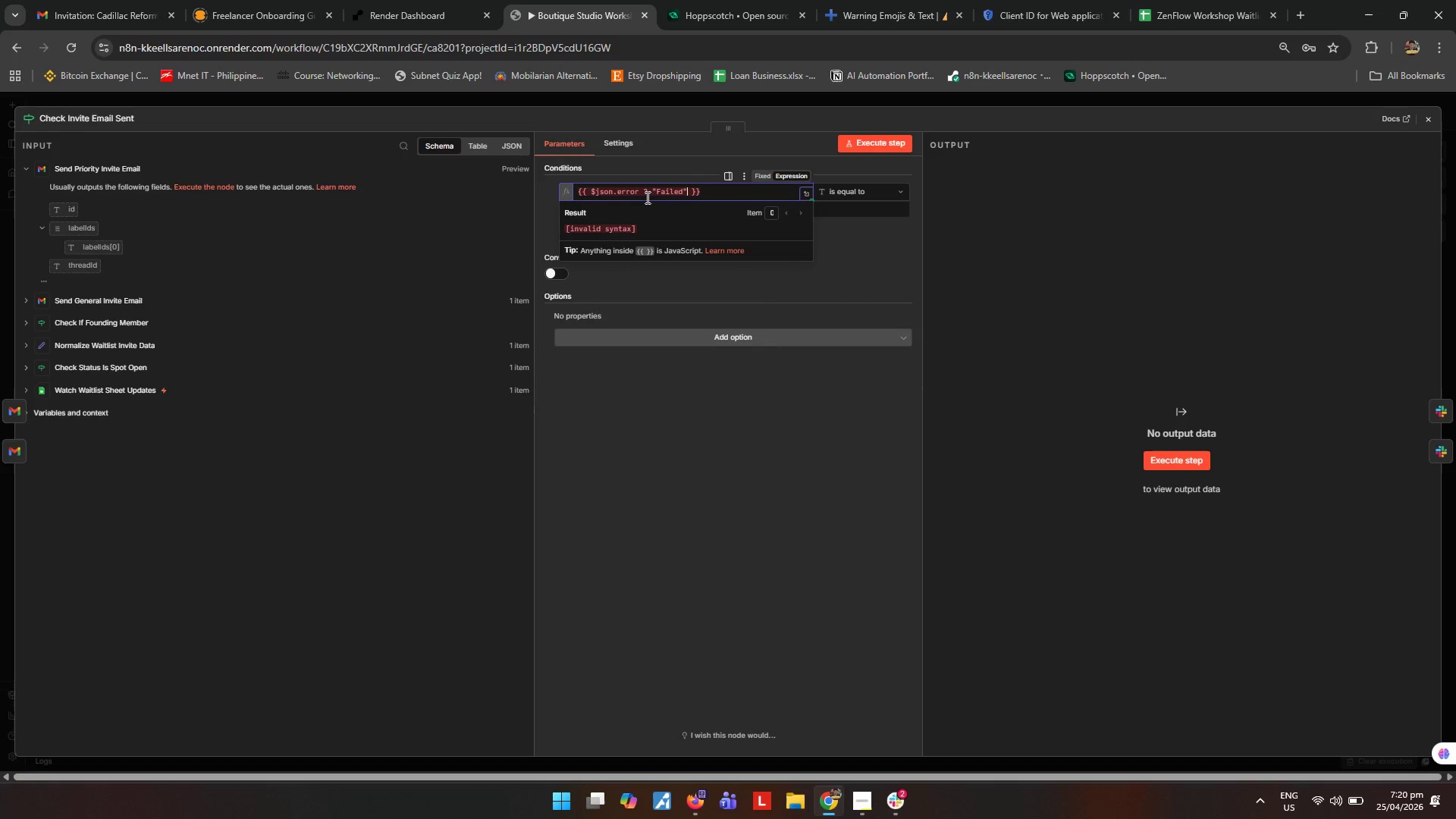 
key(Shift+ArrowRight)
 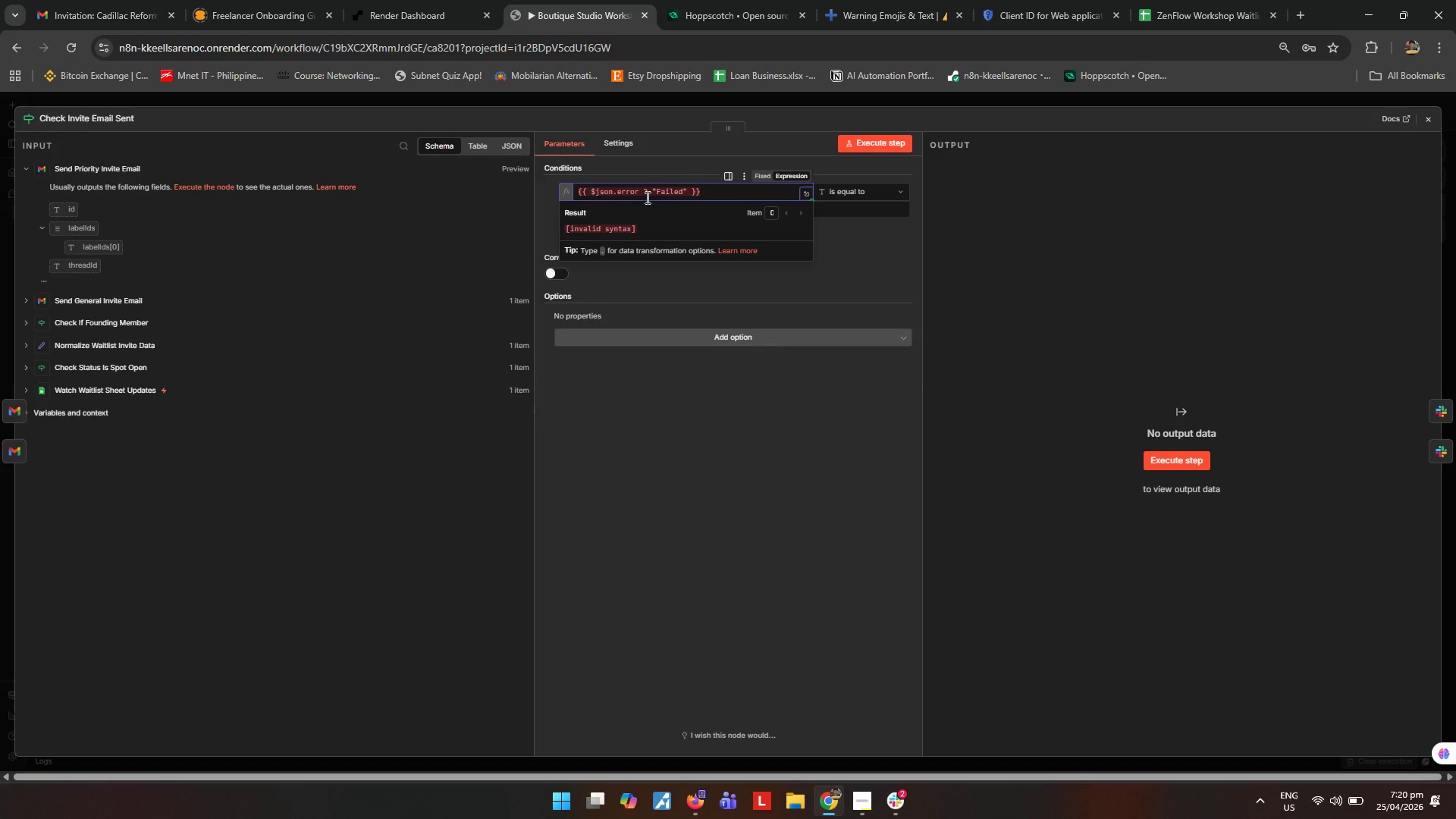 
type( : "Success)
 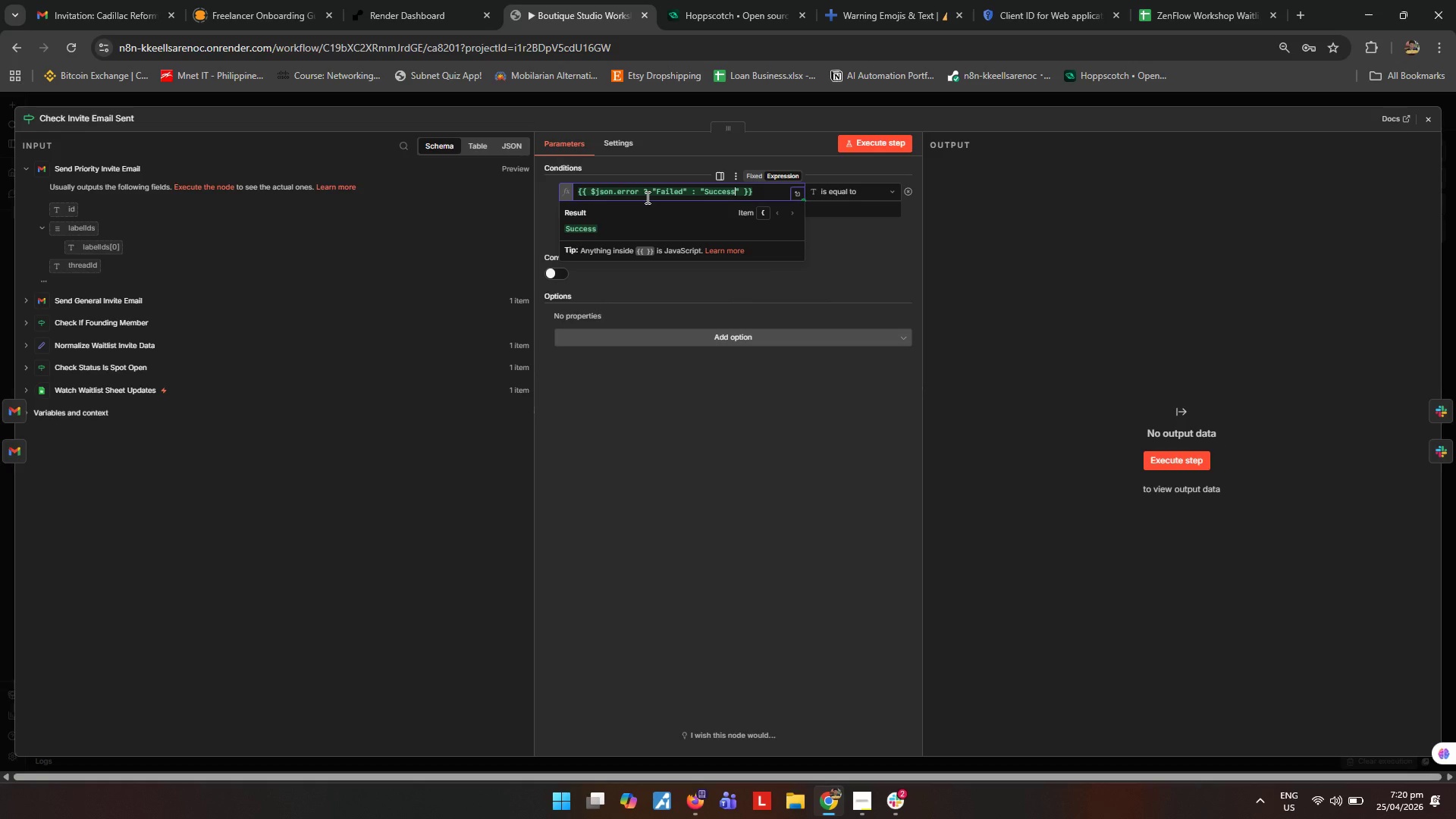 
left_click([1002, 246])
 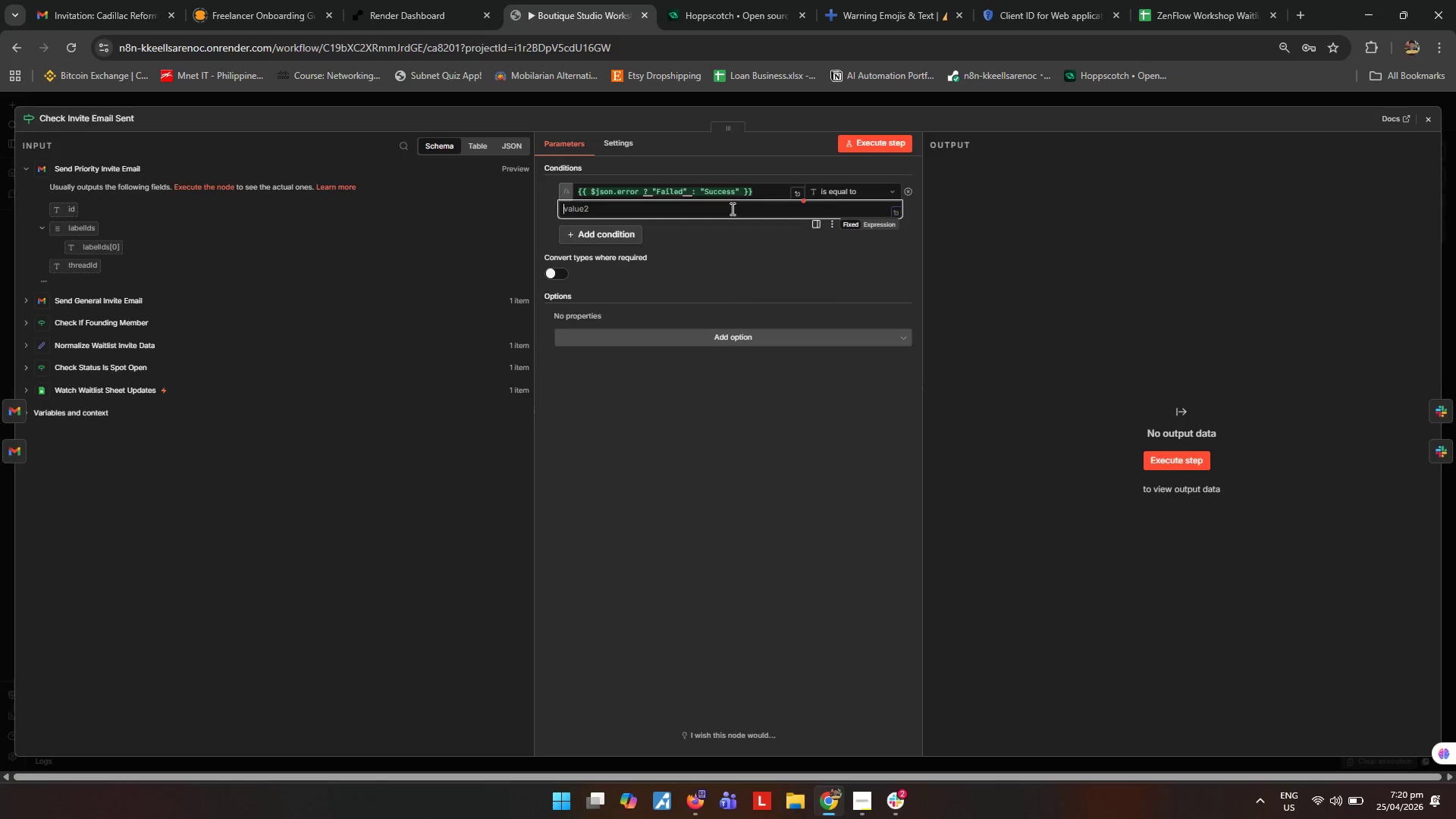 
type(Success)
 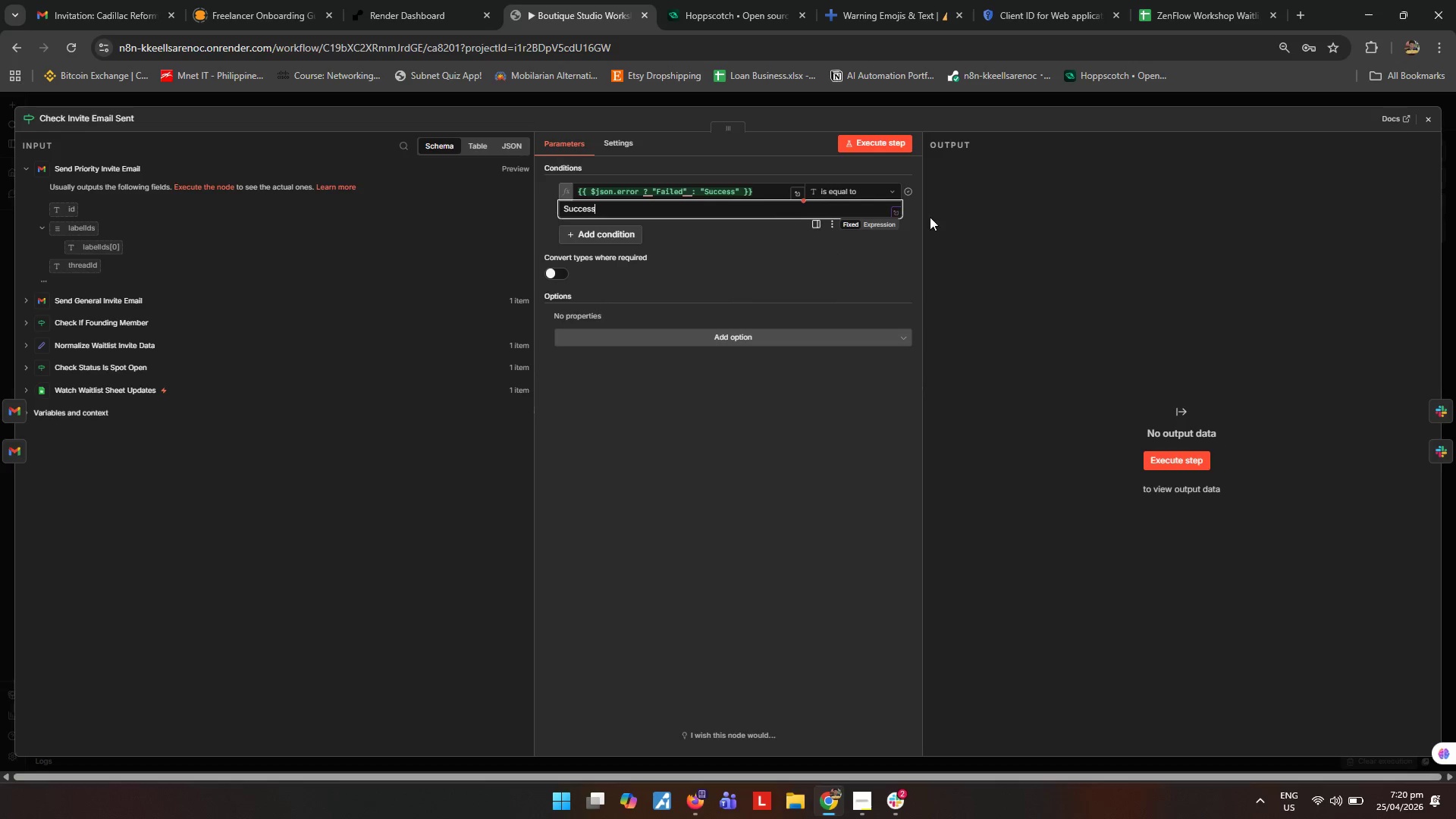 
left_click([1069, 246])
 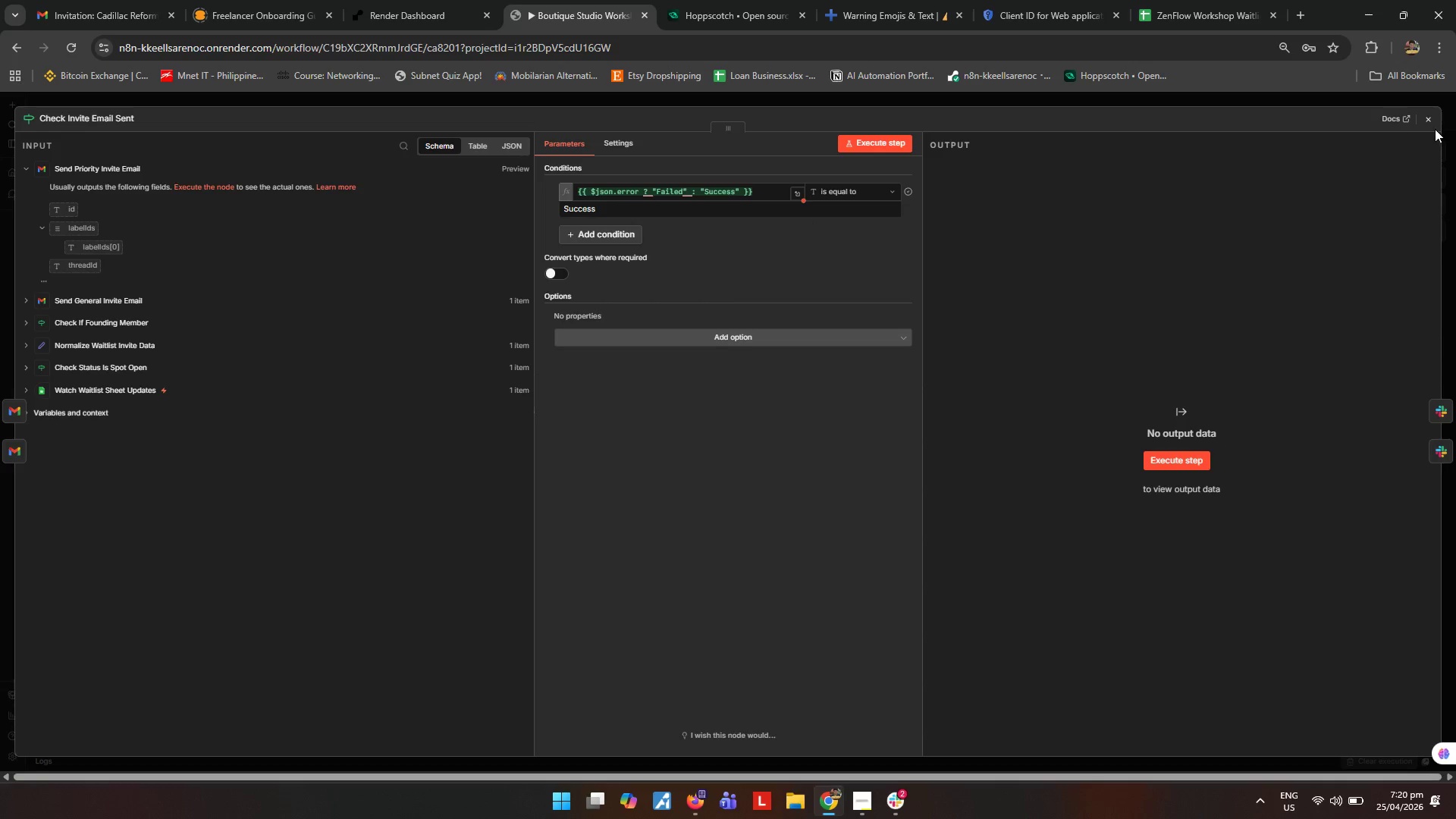 
left_click([1431, 126])
 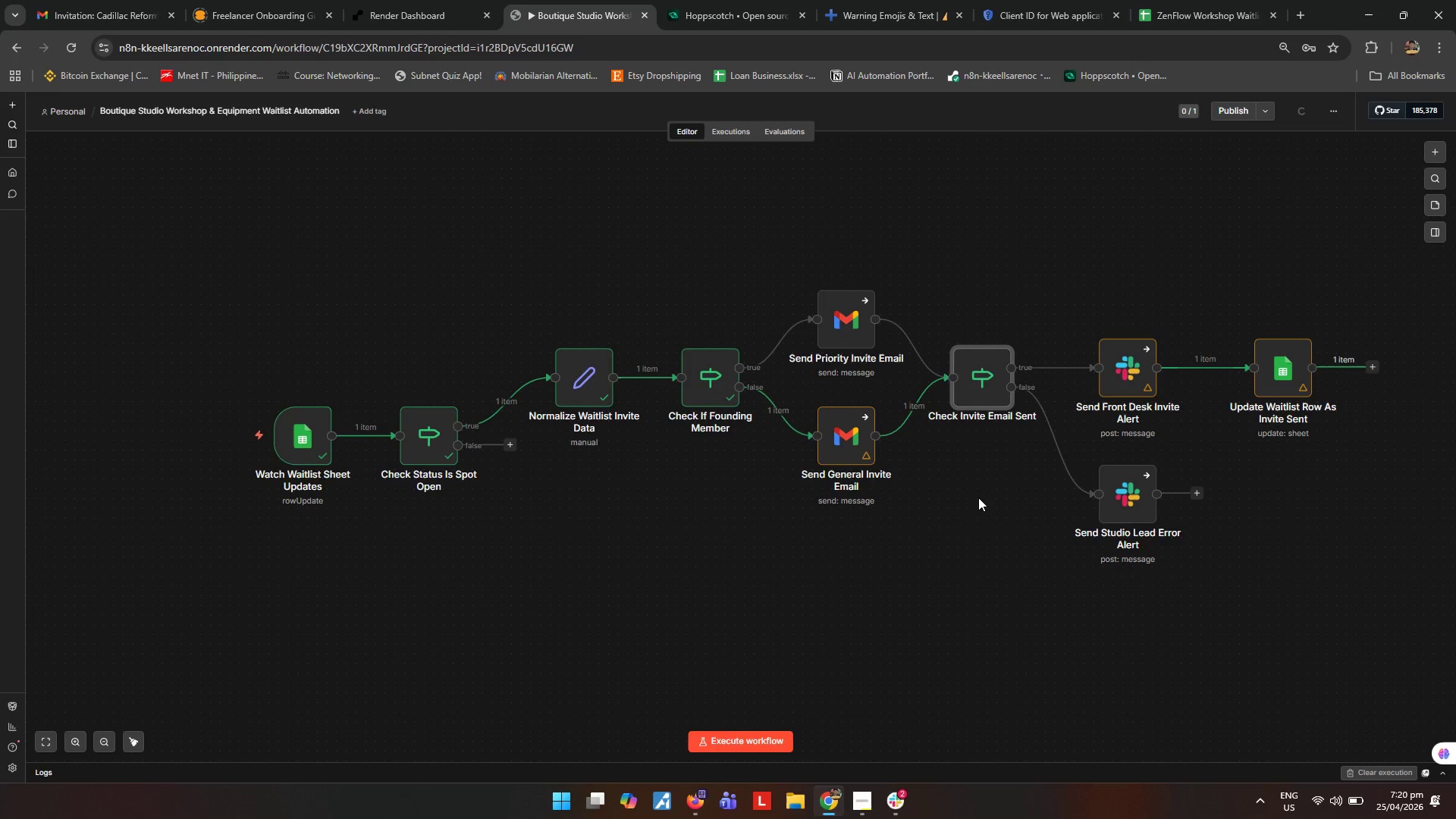 
left_click([949, 554])
 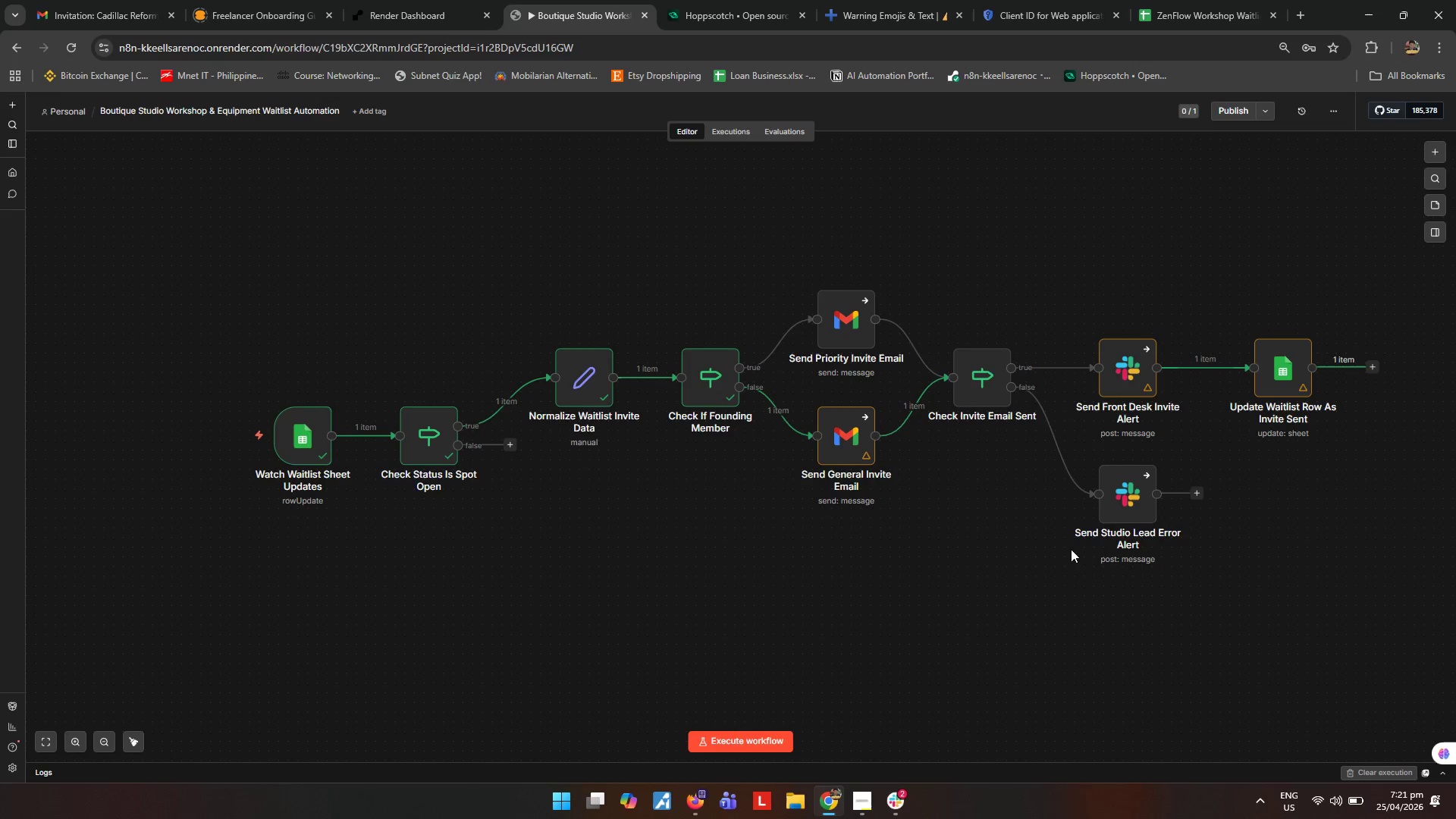 
left_click_drag(start_coordinate=[1135, 497], to_coordinate=[1133, 482])
 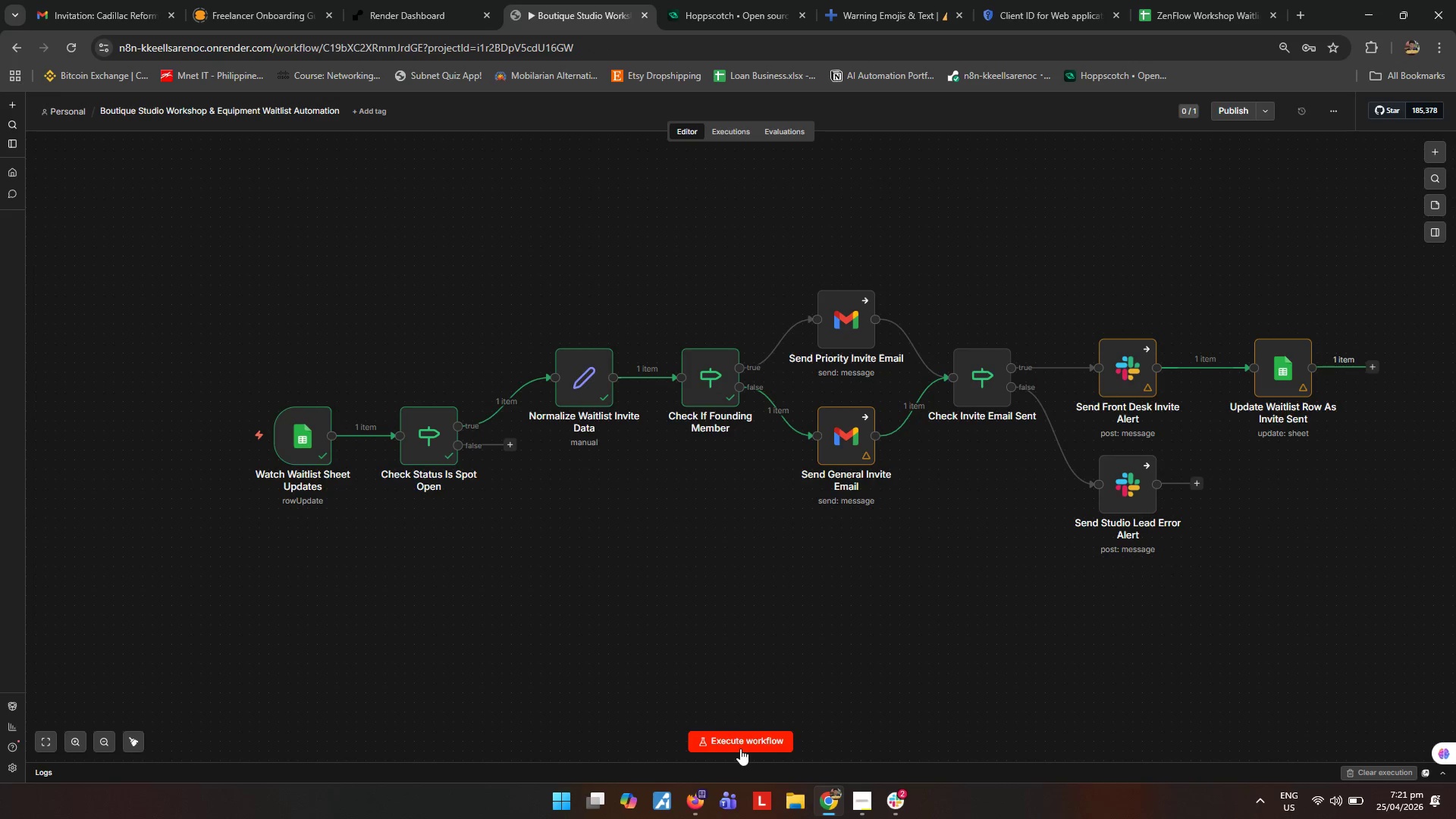 
left_click([740, 748])
 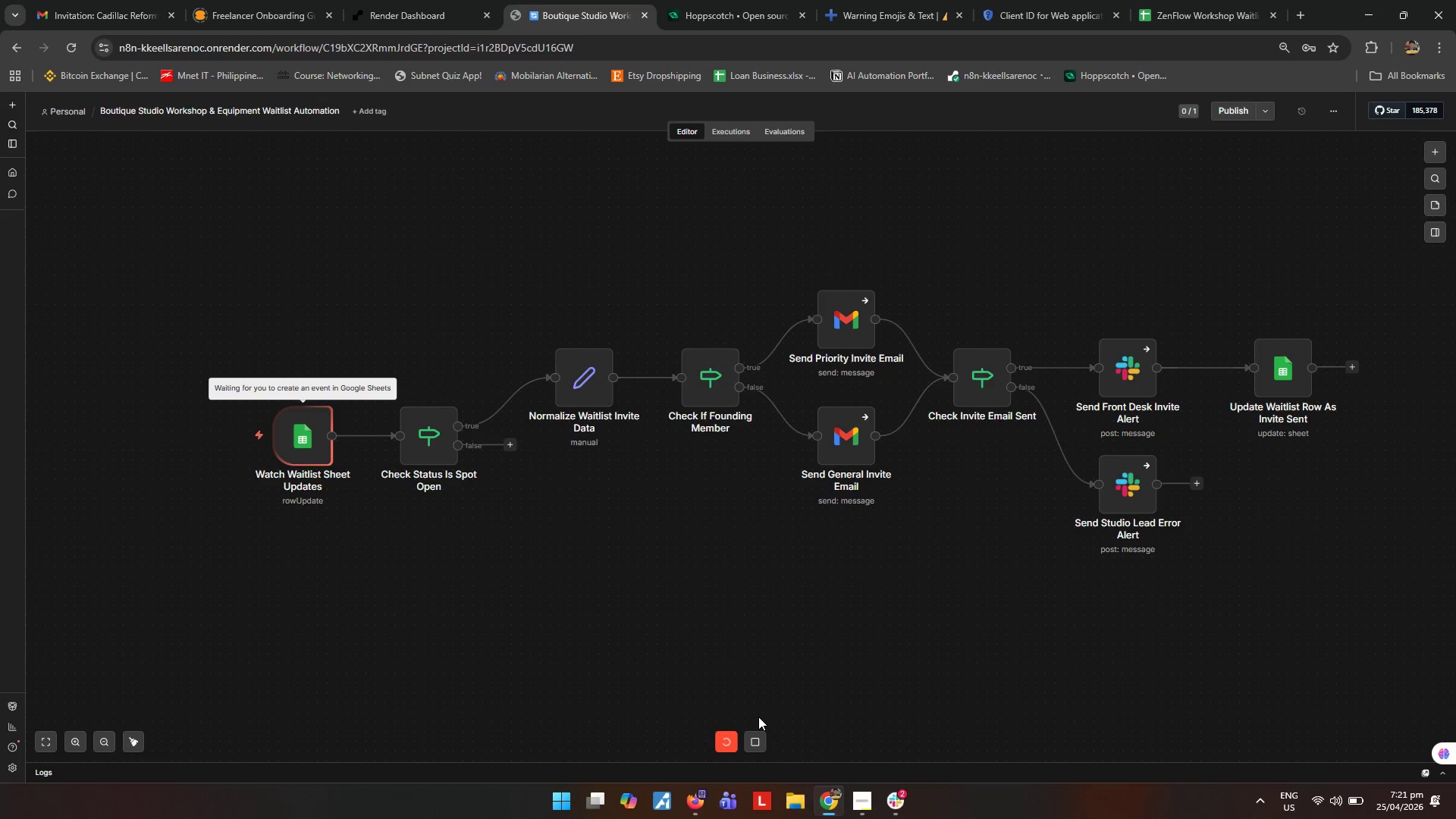 
wait(10.48)
 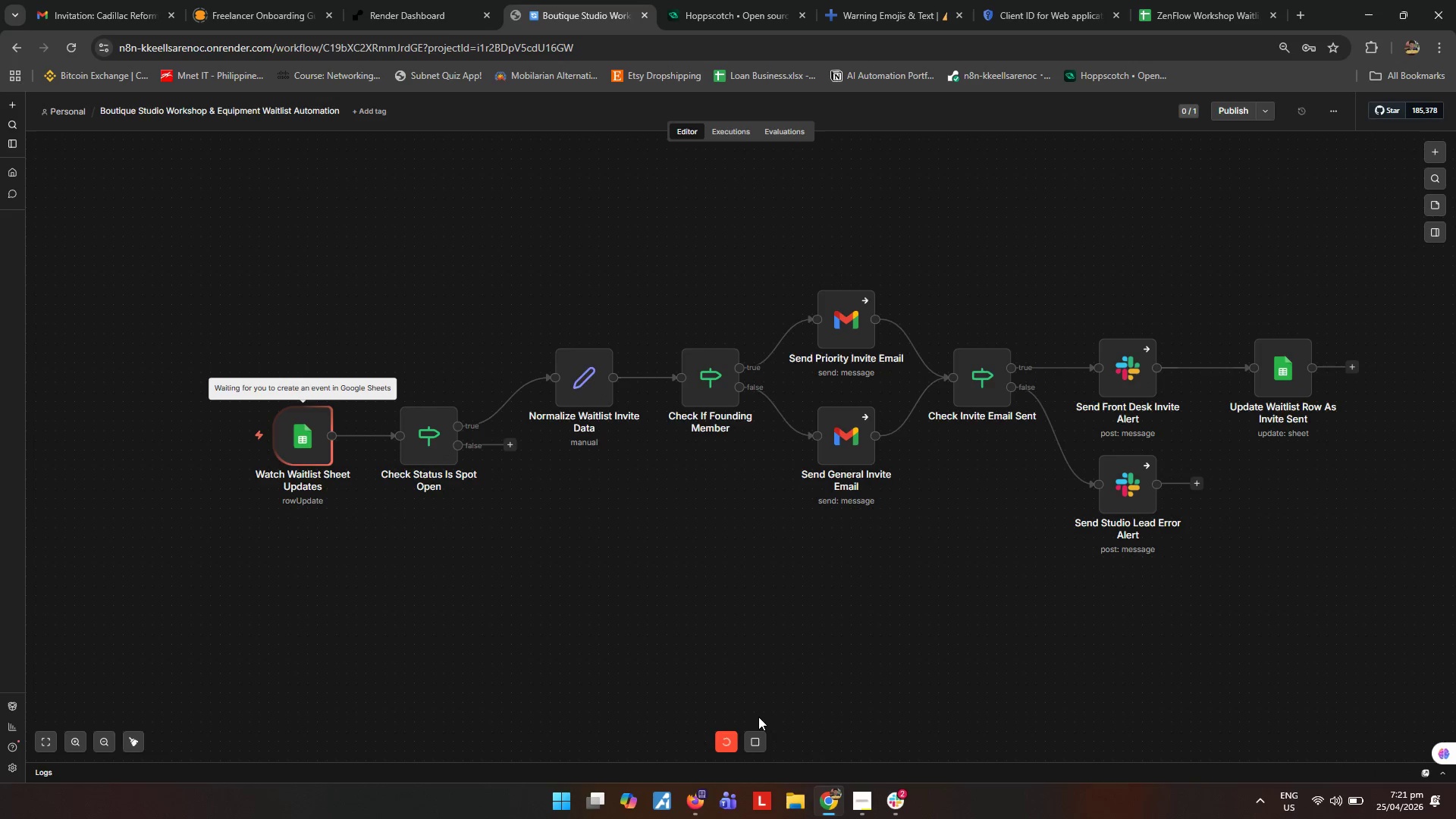 
left_click([484, 555])
 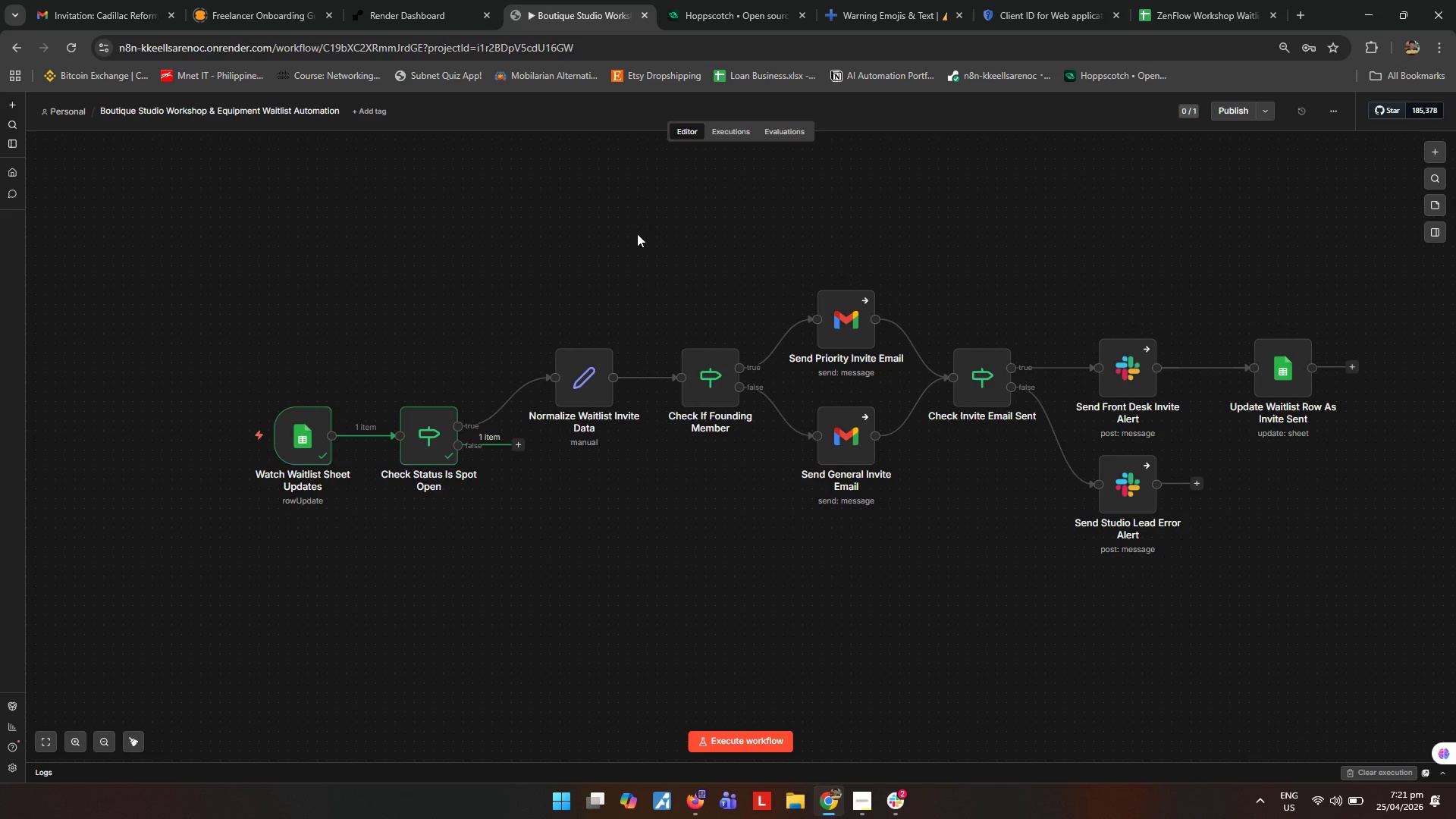 
wait(5.43)
 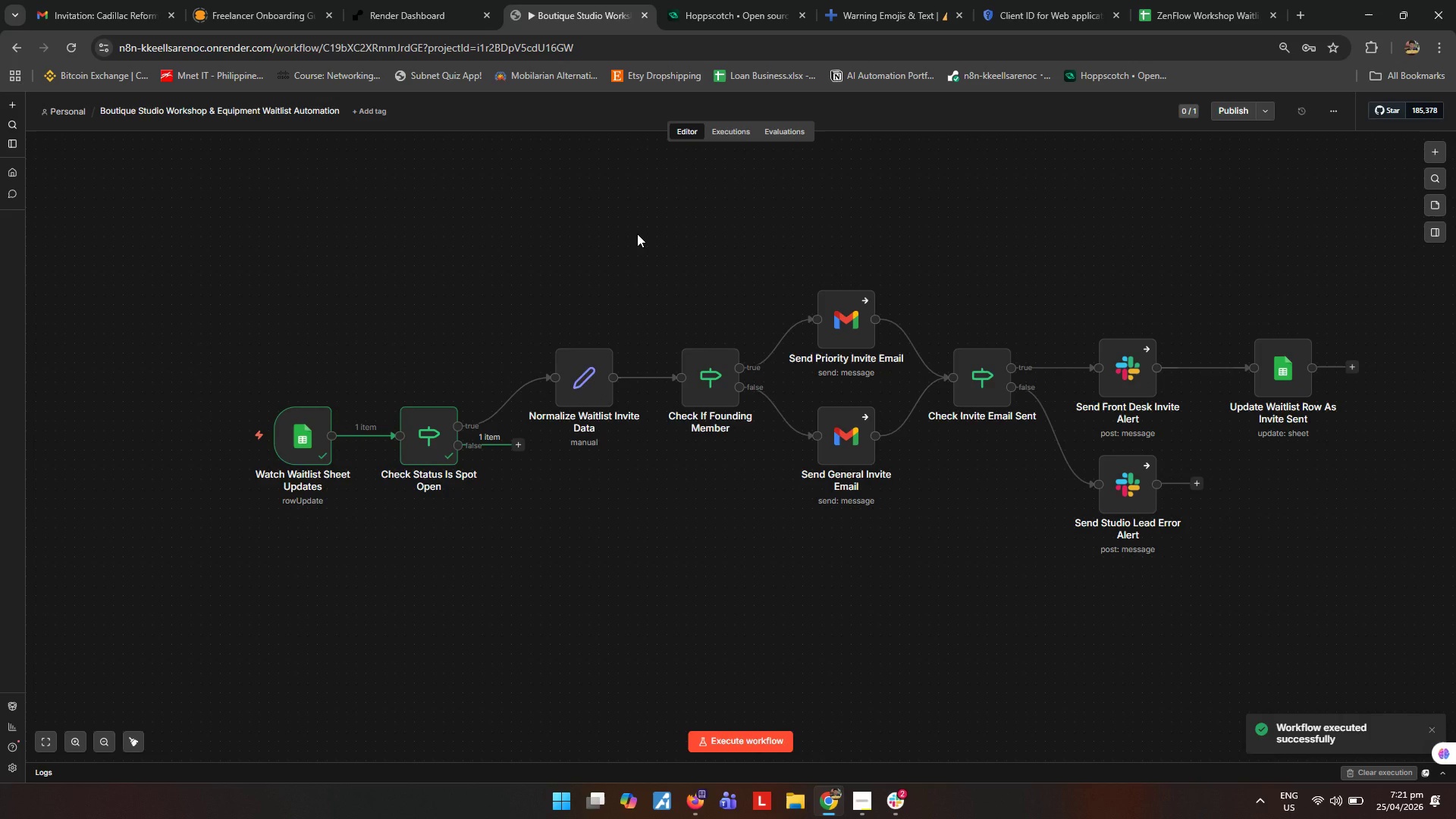 
mouse_move([435, 290])
 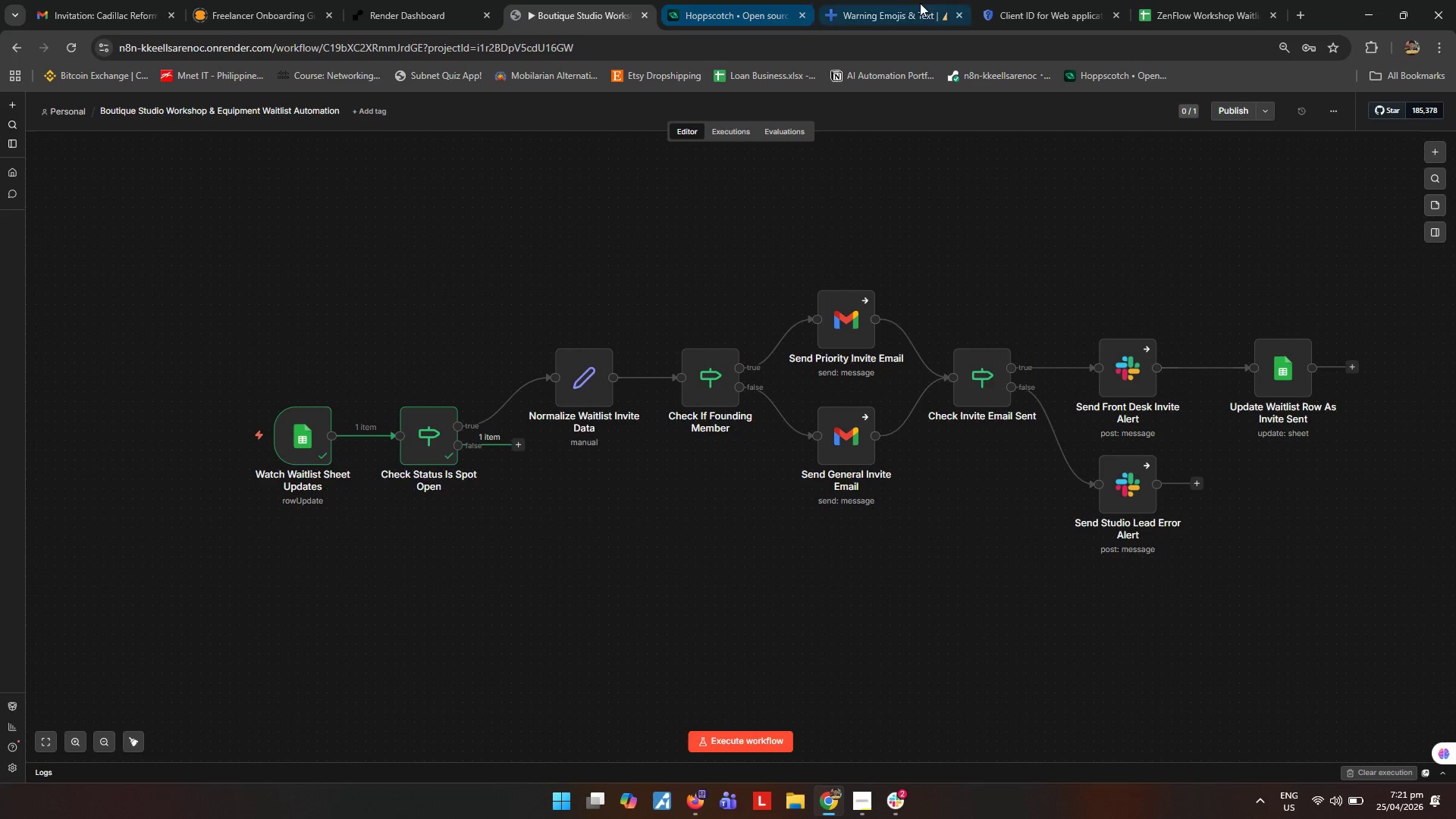 
left_click([1176, 0])
 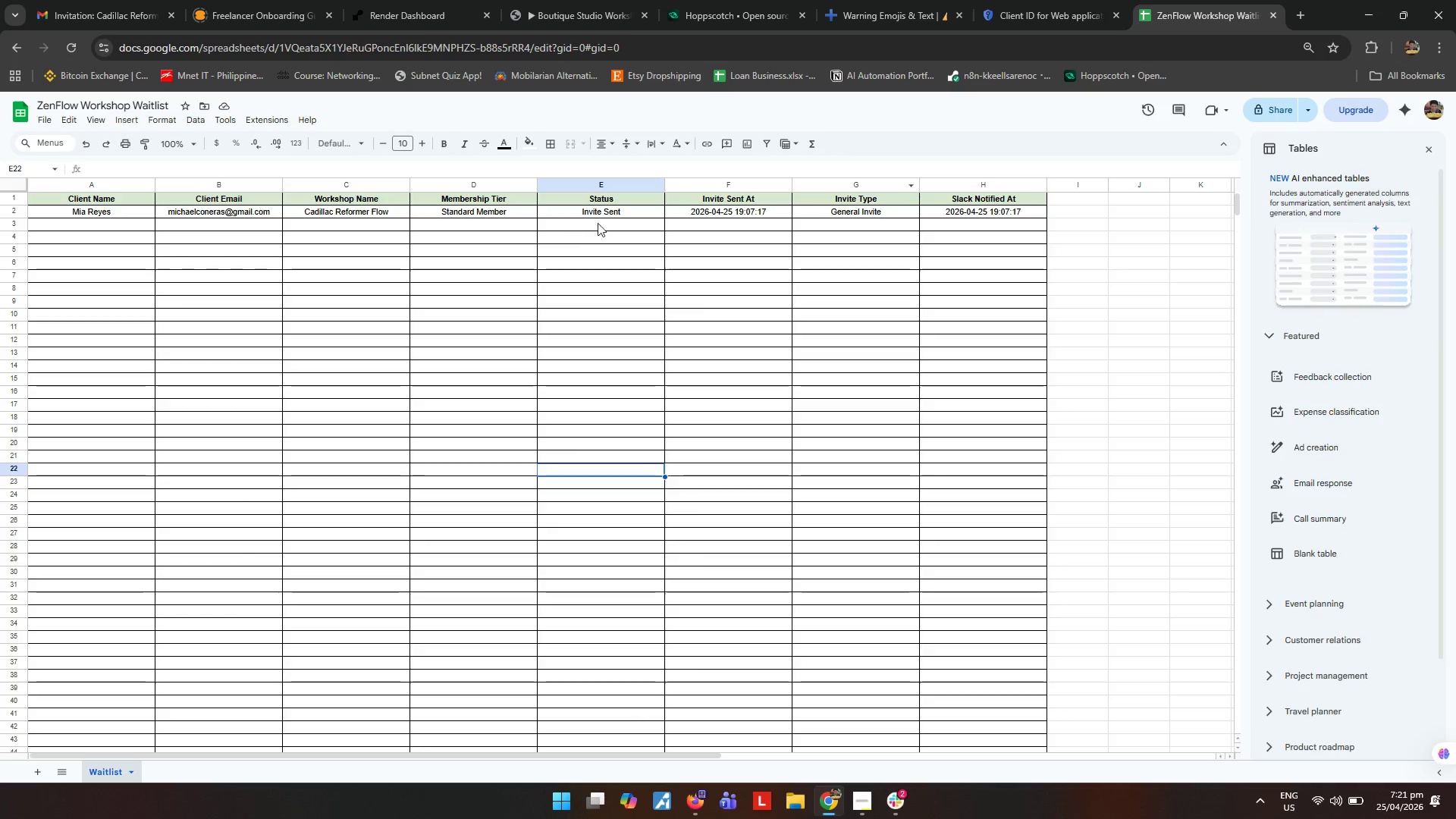 
left_click([608, 213])
 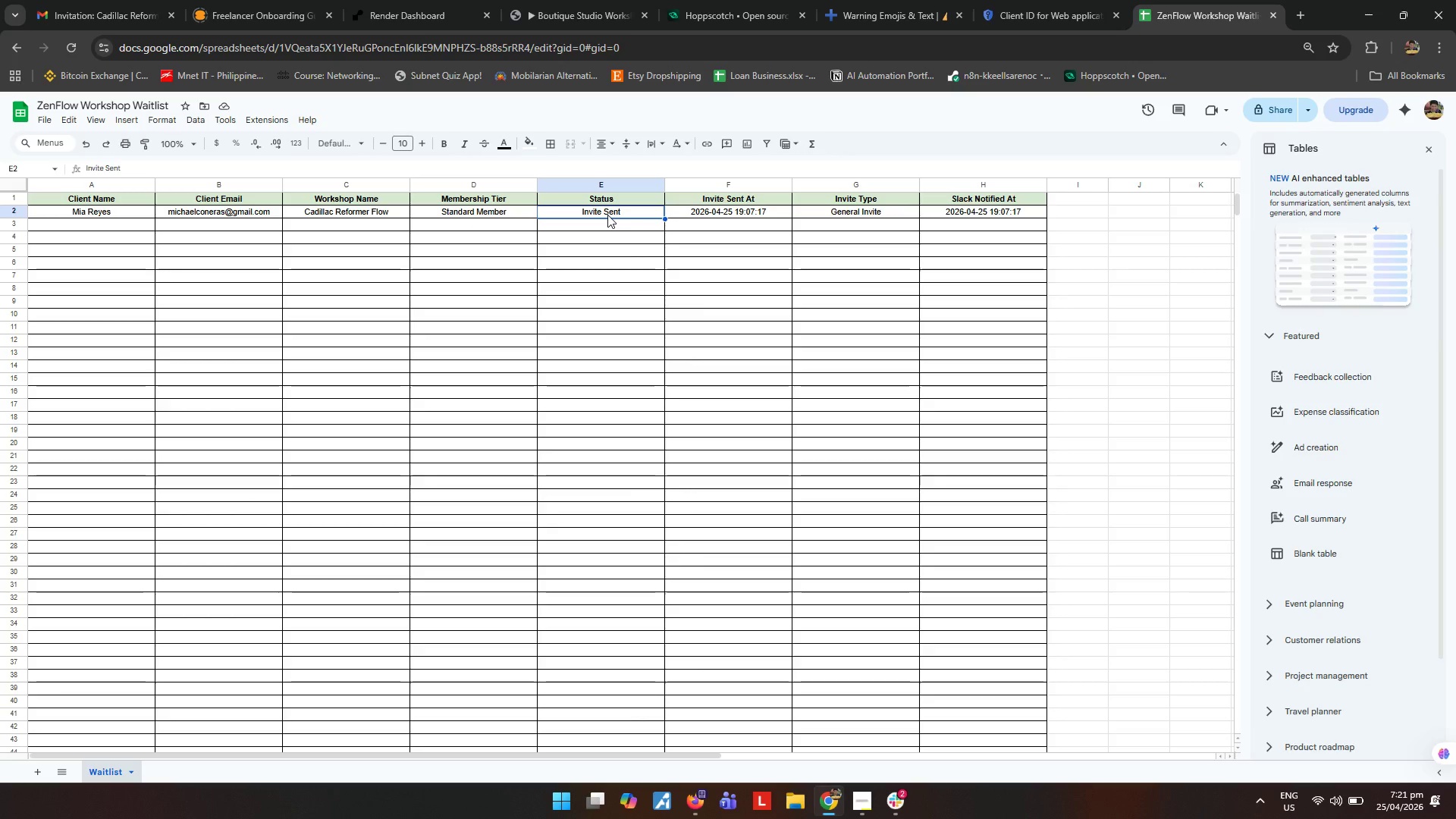 
type(Open Spot)
key(Backspace)
key(Backspace)
key(Backspace)
key(Backspace)
key(Backspace)
key(Backspace)
key(Backspace)
key(Backspace)
key(Backspace)
 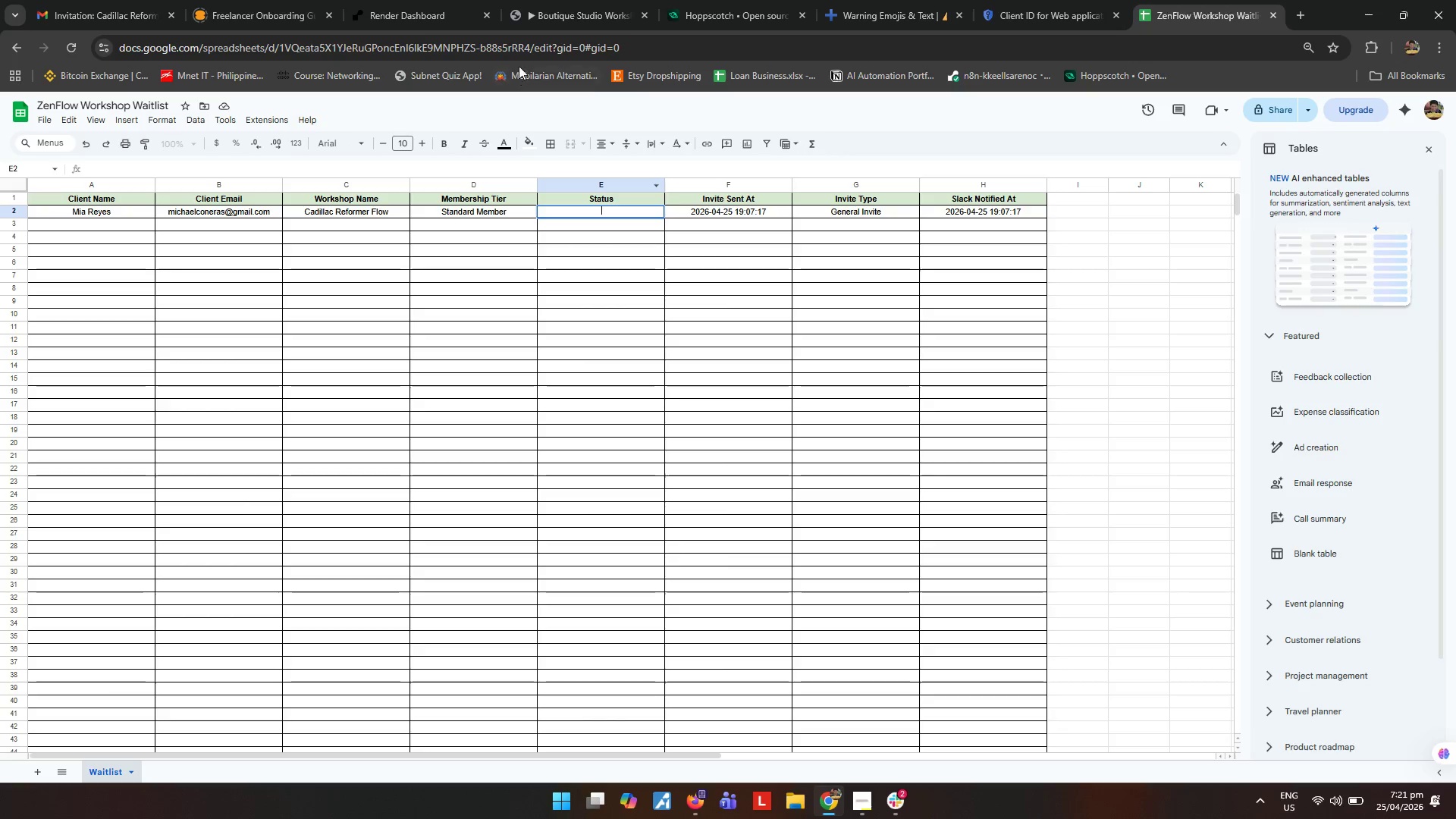 
left_click([554, 9])
 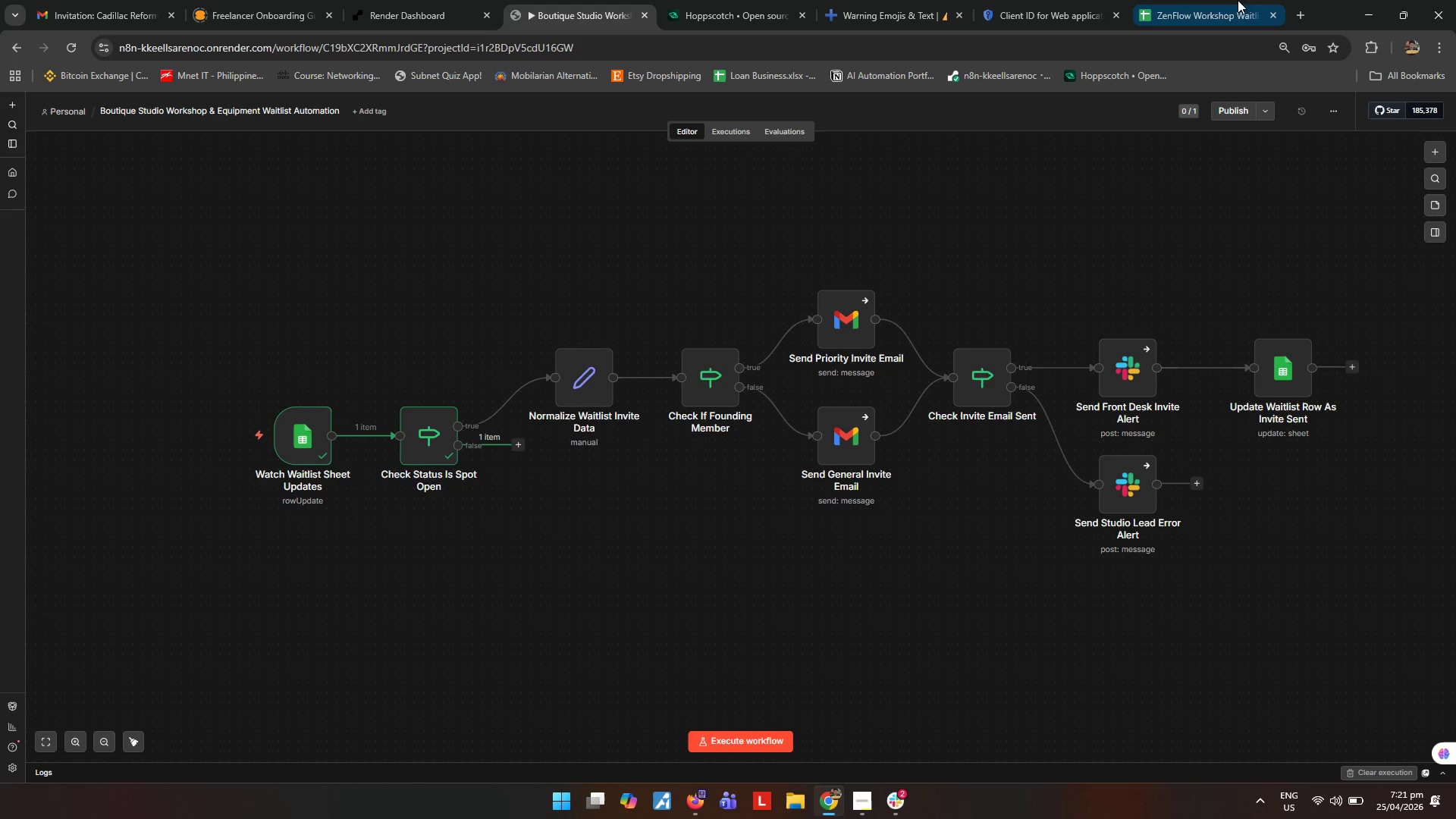 
left_click([1225, 4])
 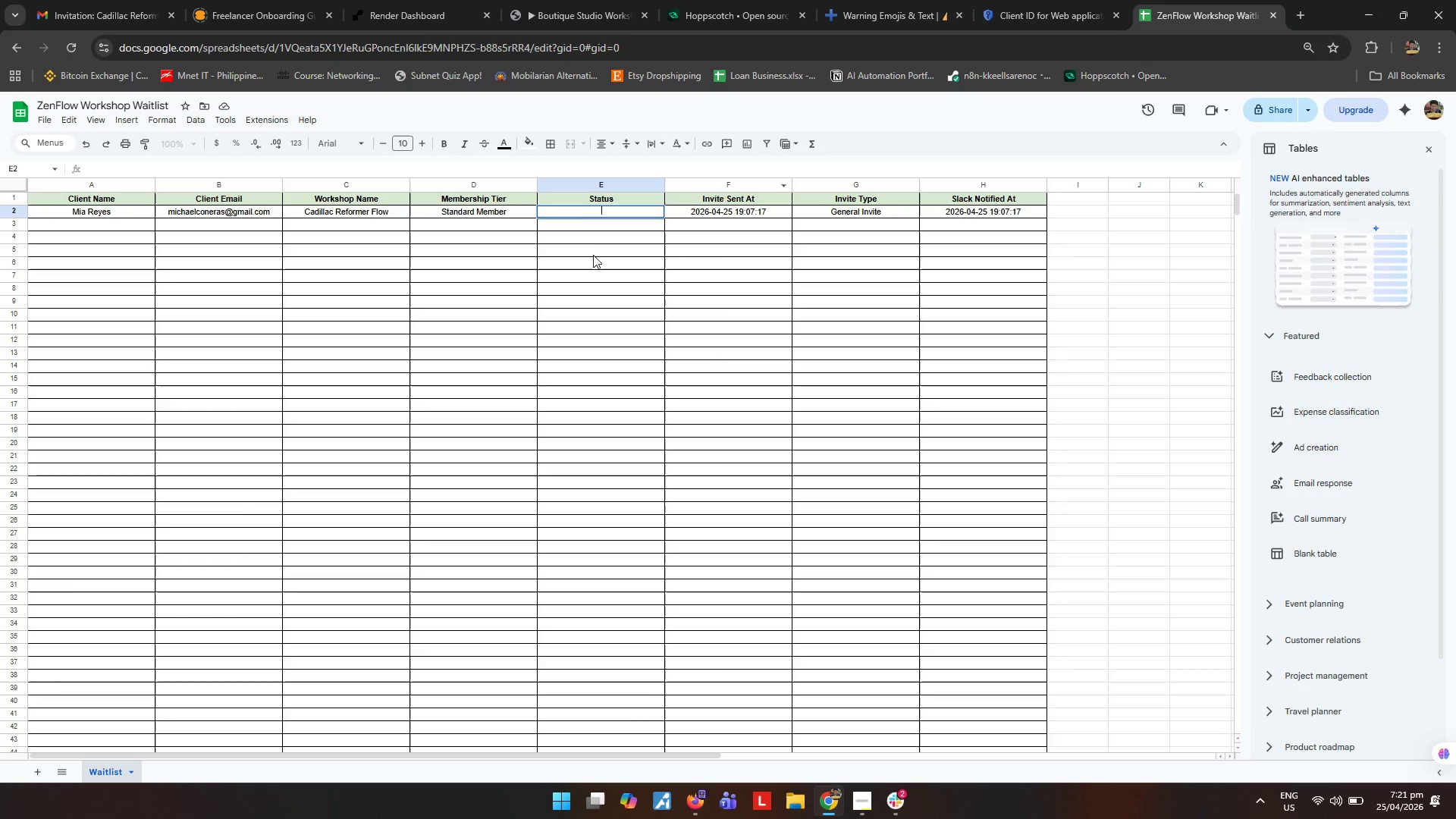 
type(Spot Open)
 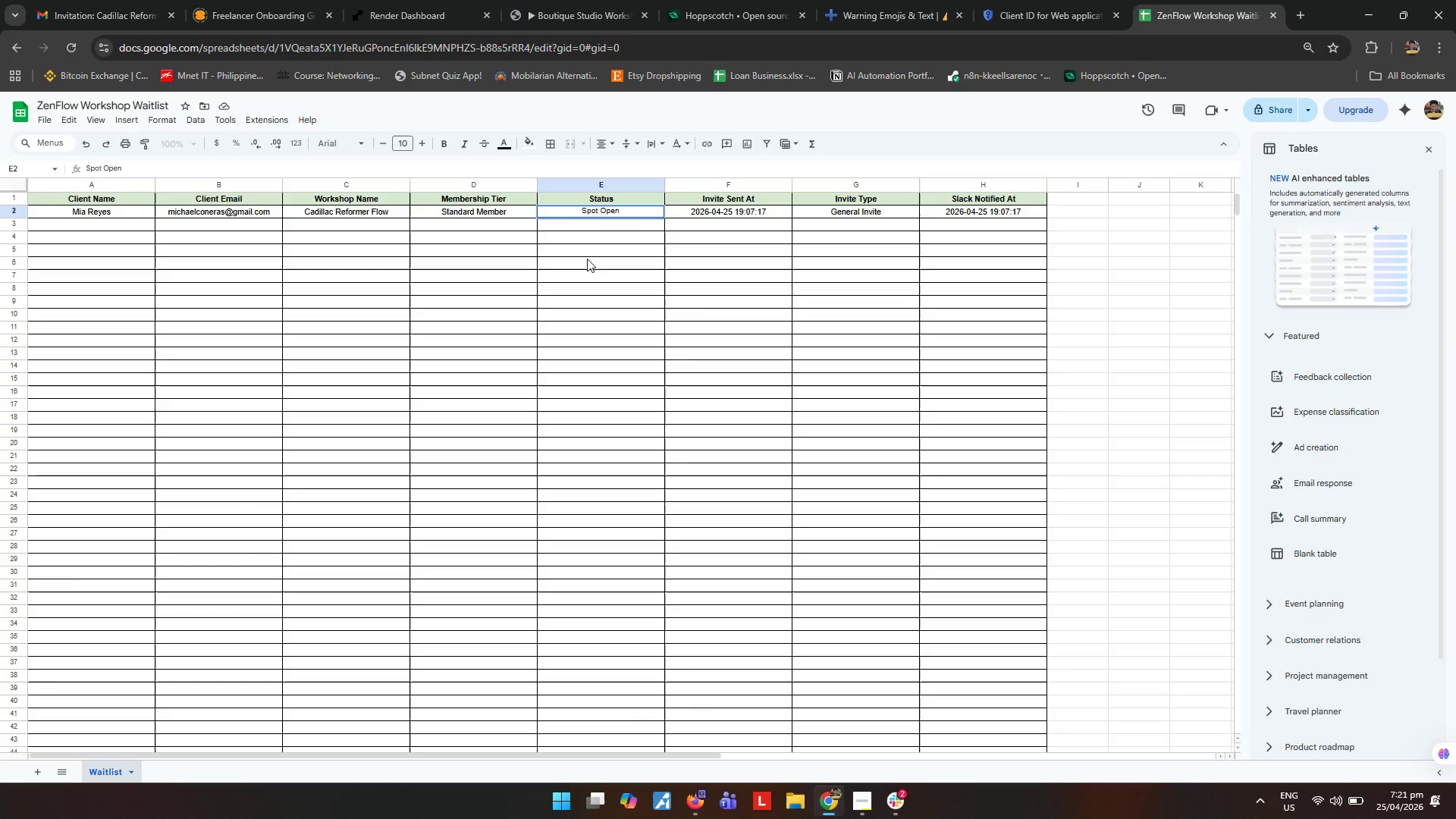 
left_click([582, 268])
 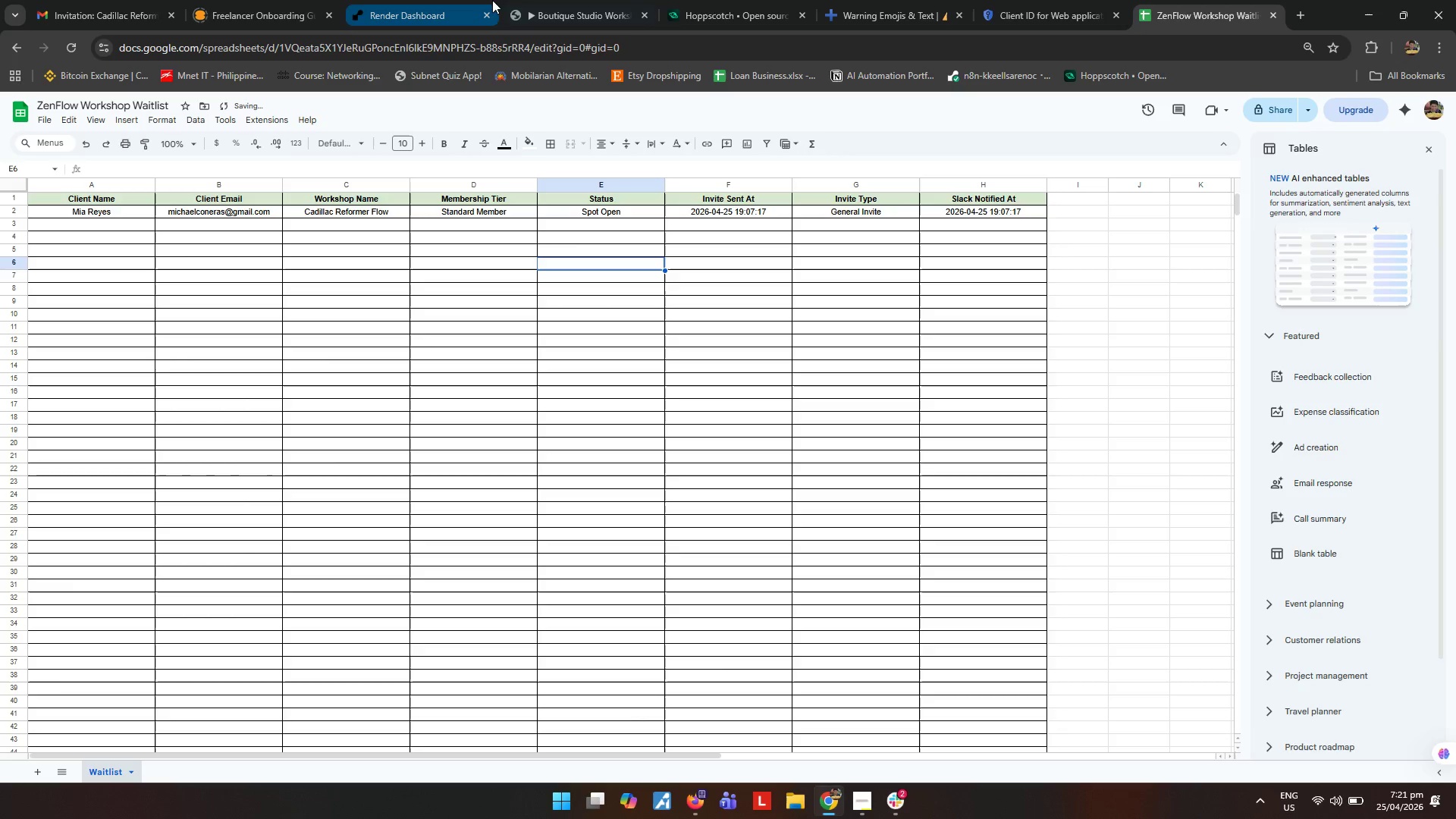 
left_click([549, 0])
 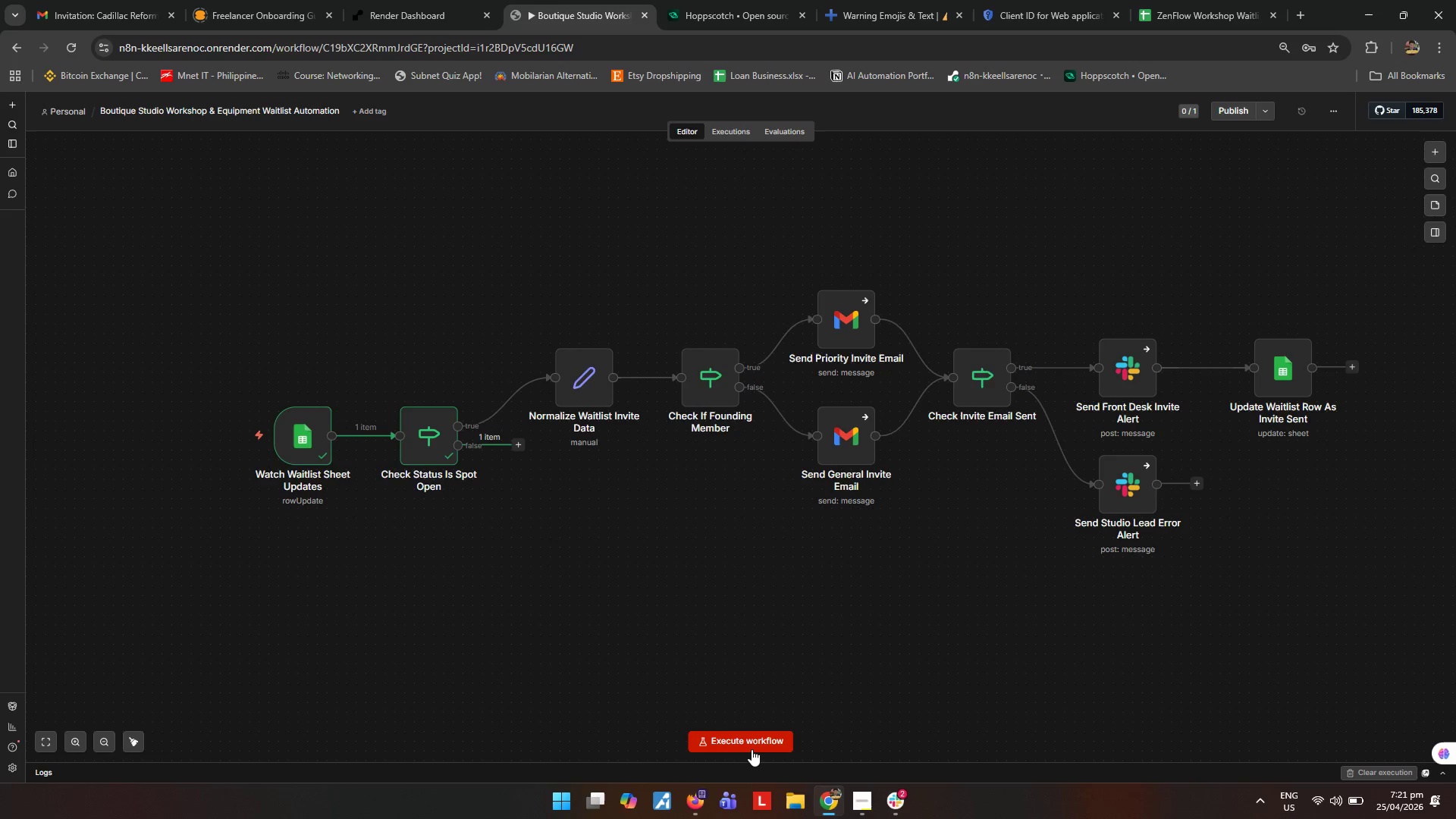 
mouse_move([696, 607])
 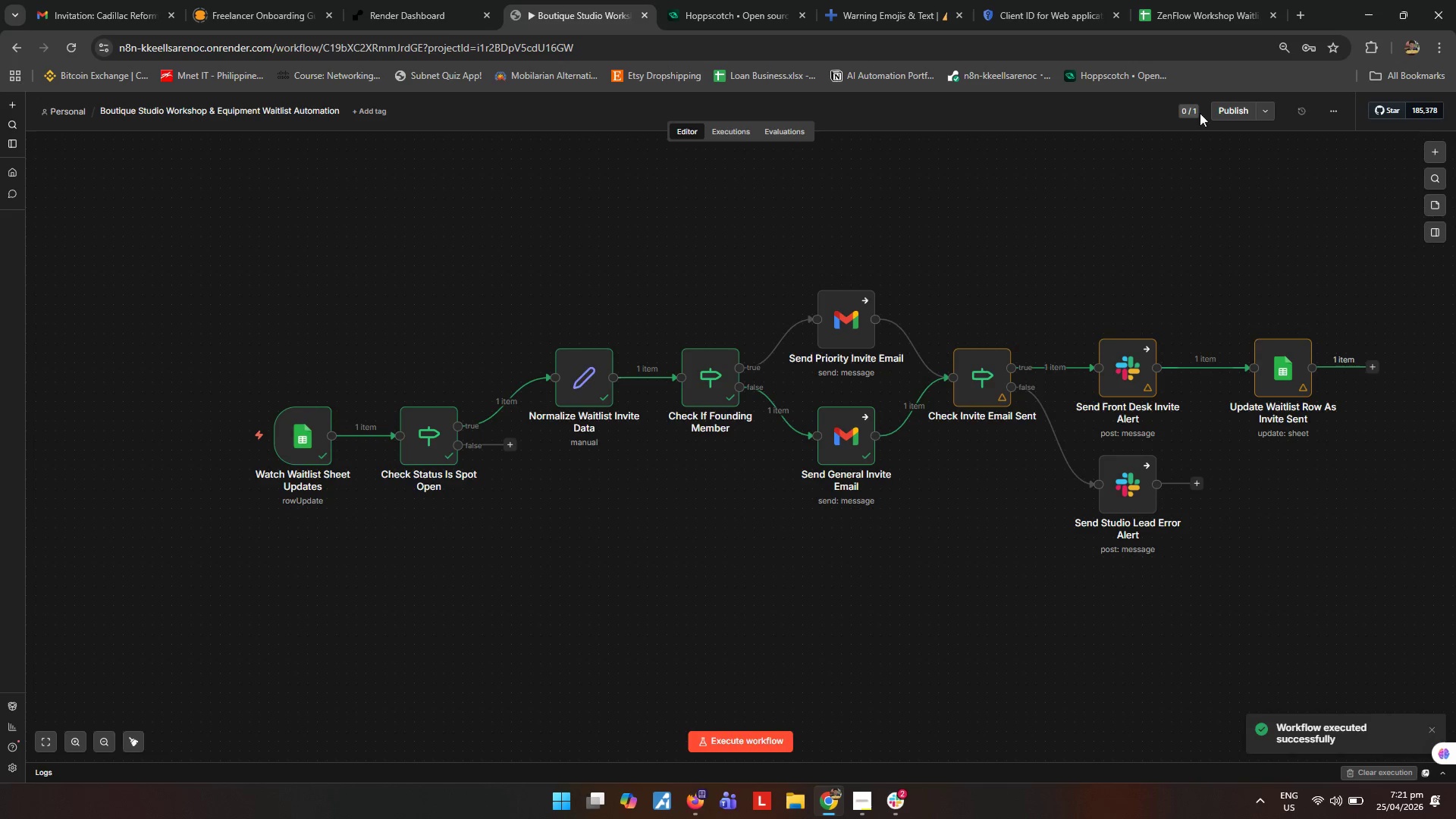 
left_click([1194, 11])
 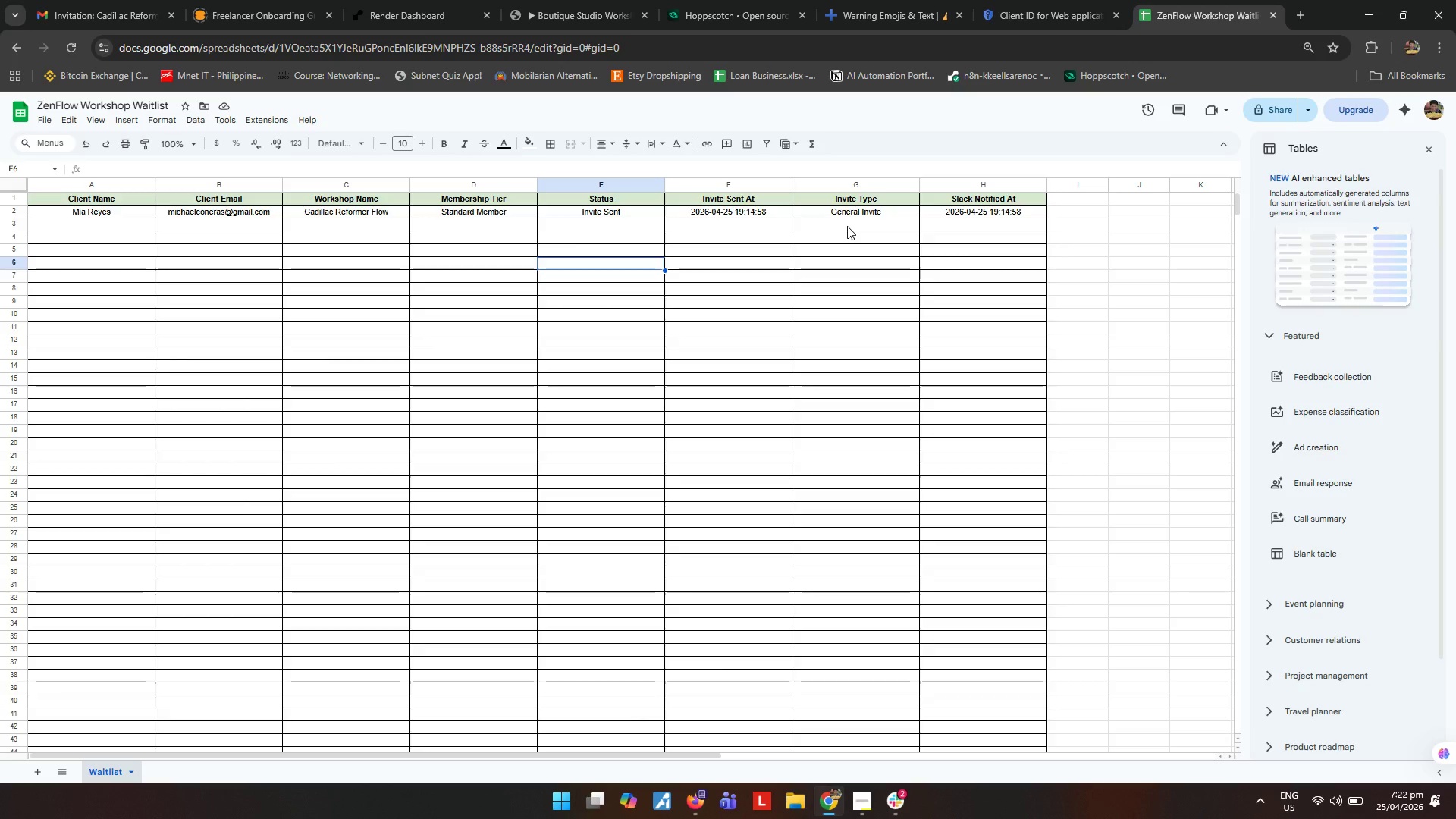 
wait(7.28)
 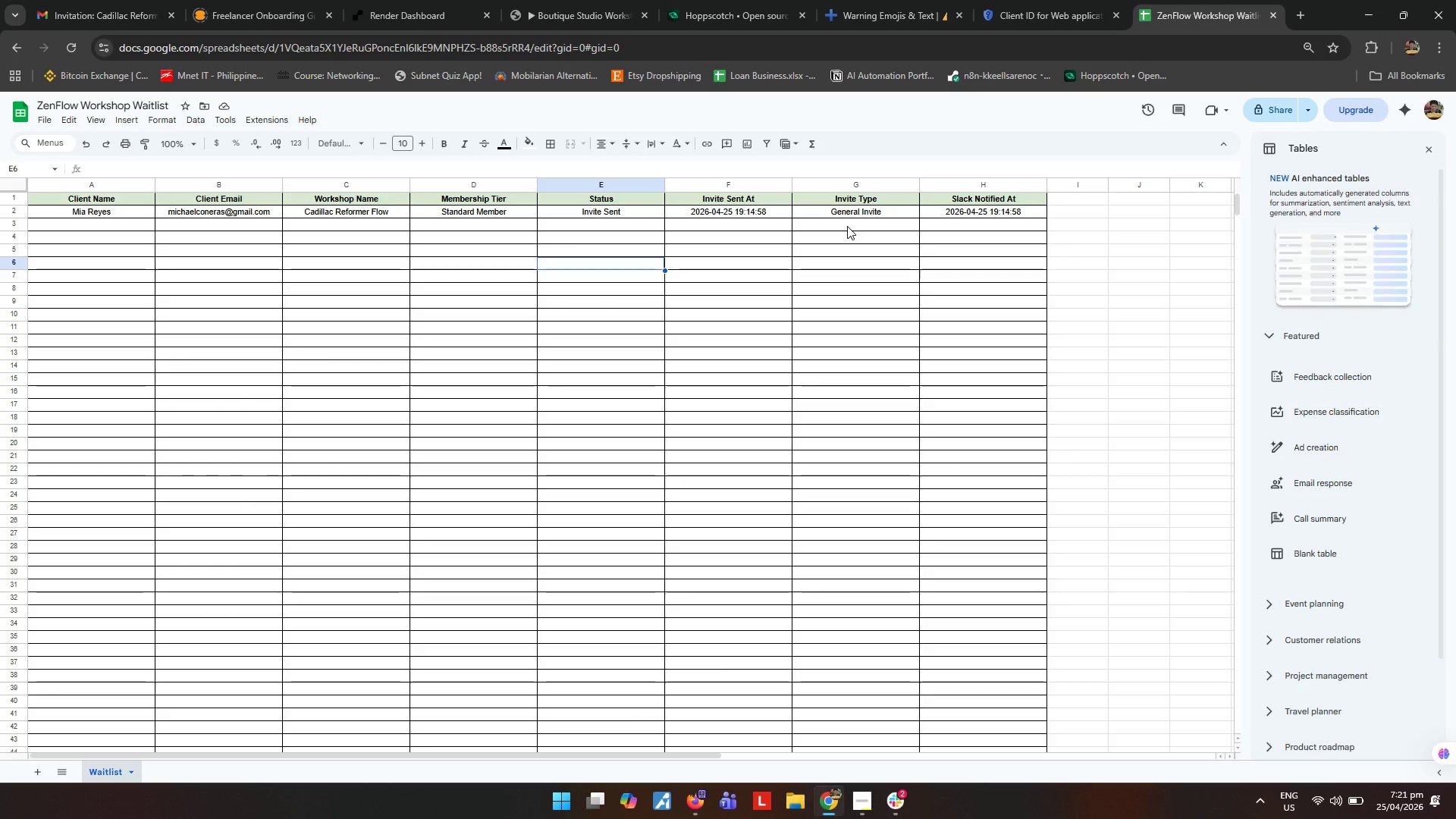 
left_click([260, 289])
 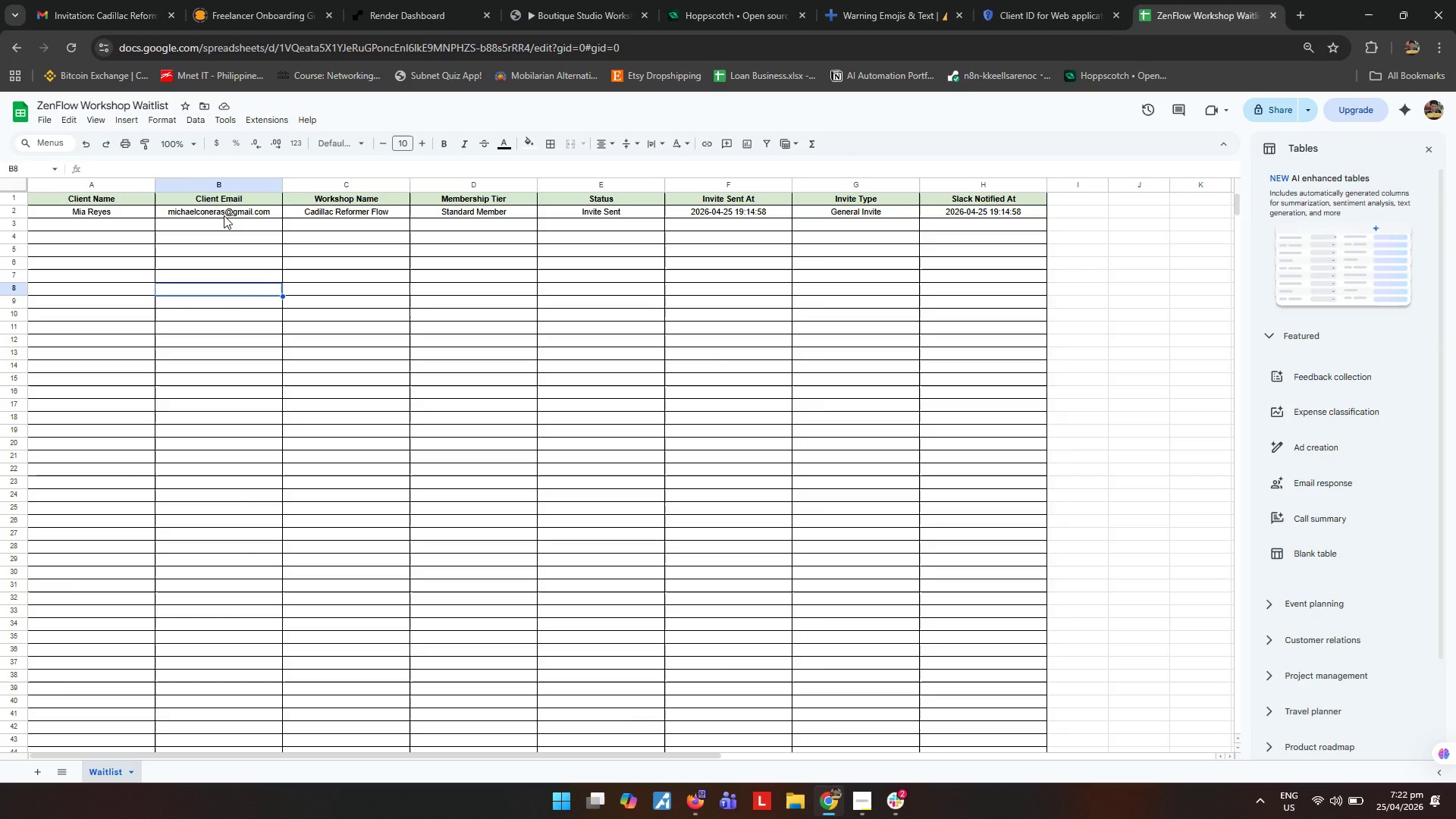 
left_click([224, 215])
 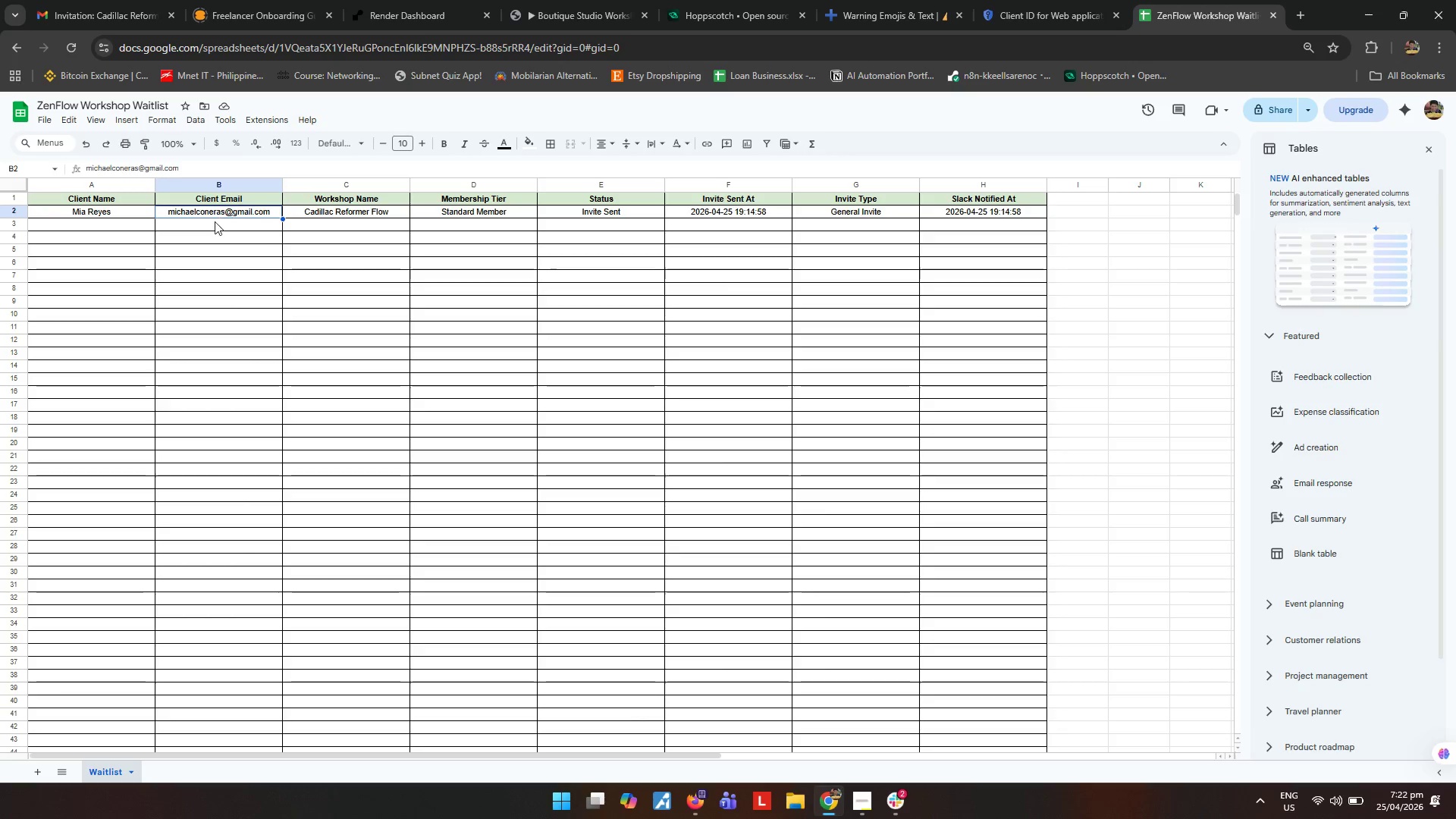 
key(Backspace)
 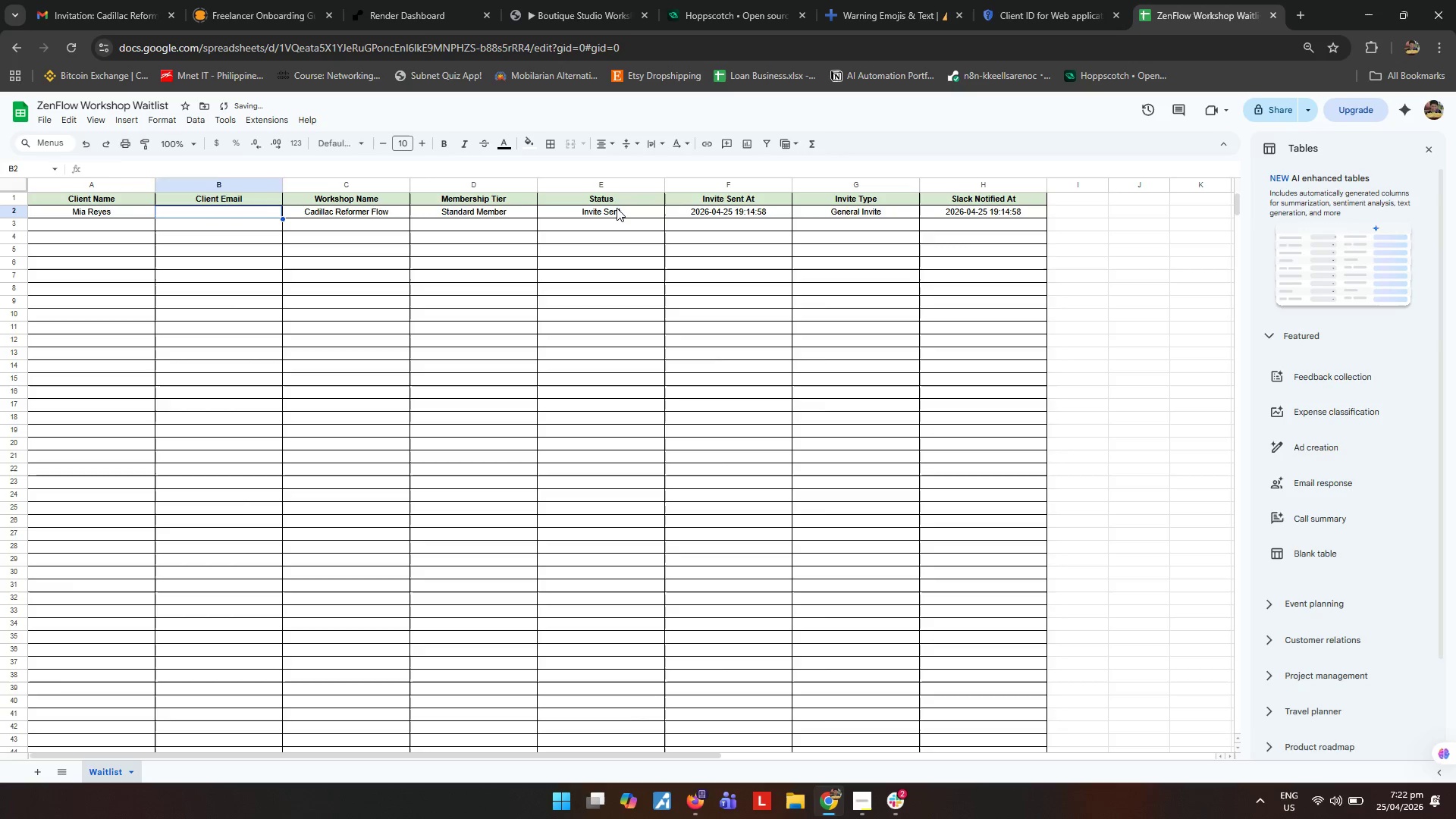 
left_click([617, 208])
 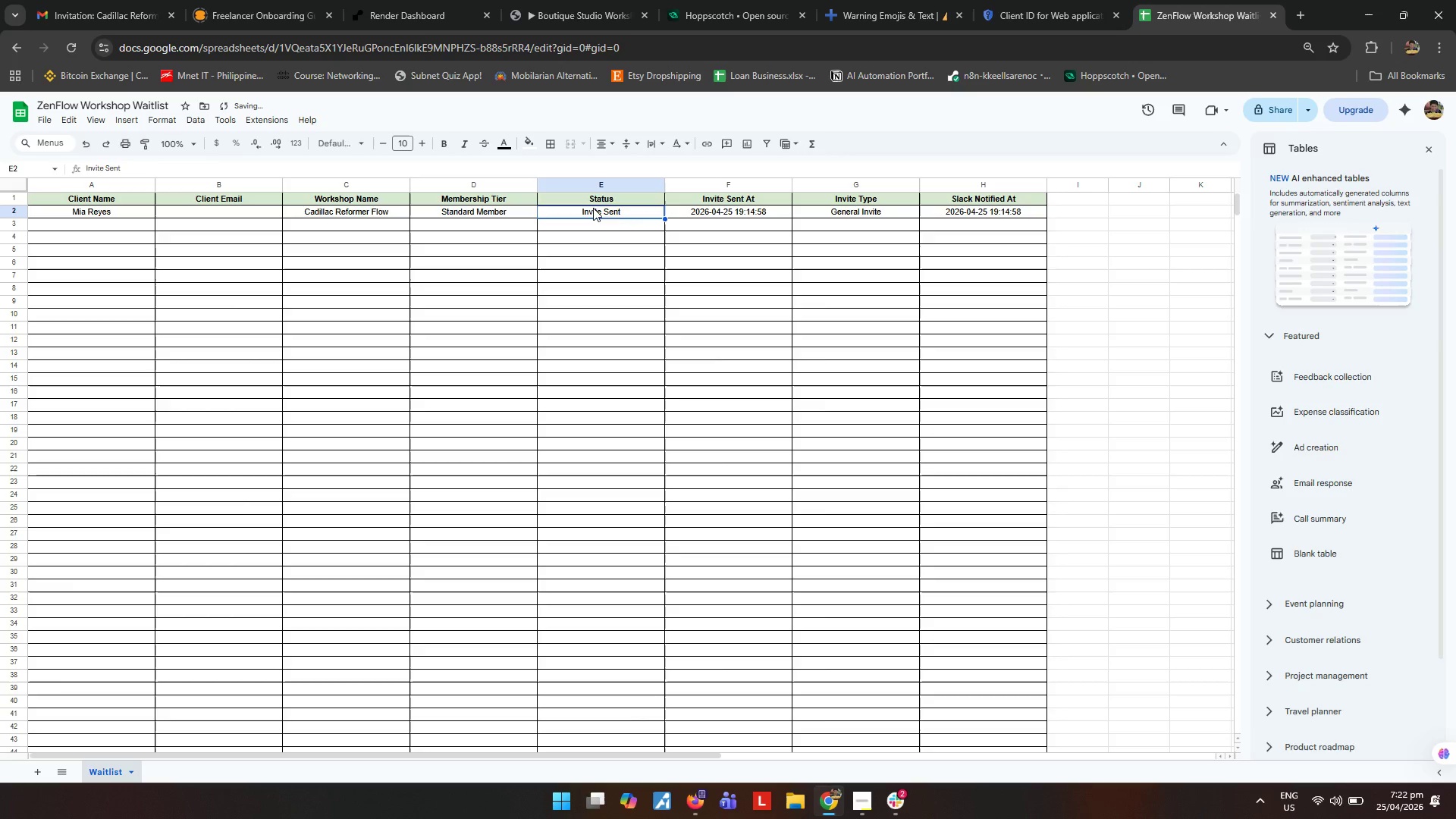 
type(Spot OPen)
key(Backspace)
key(Backspace)
key(Backspace)
key(Backspace)
type(p)
key(Backspace)
type(Open)
 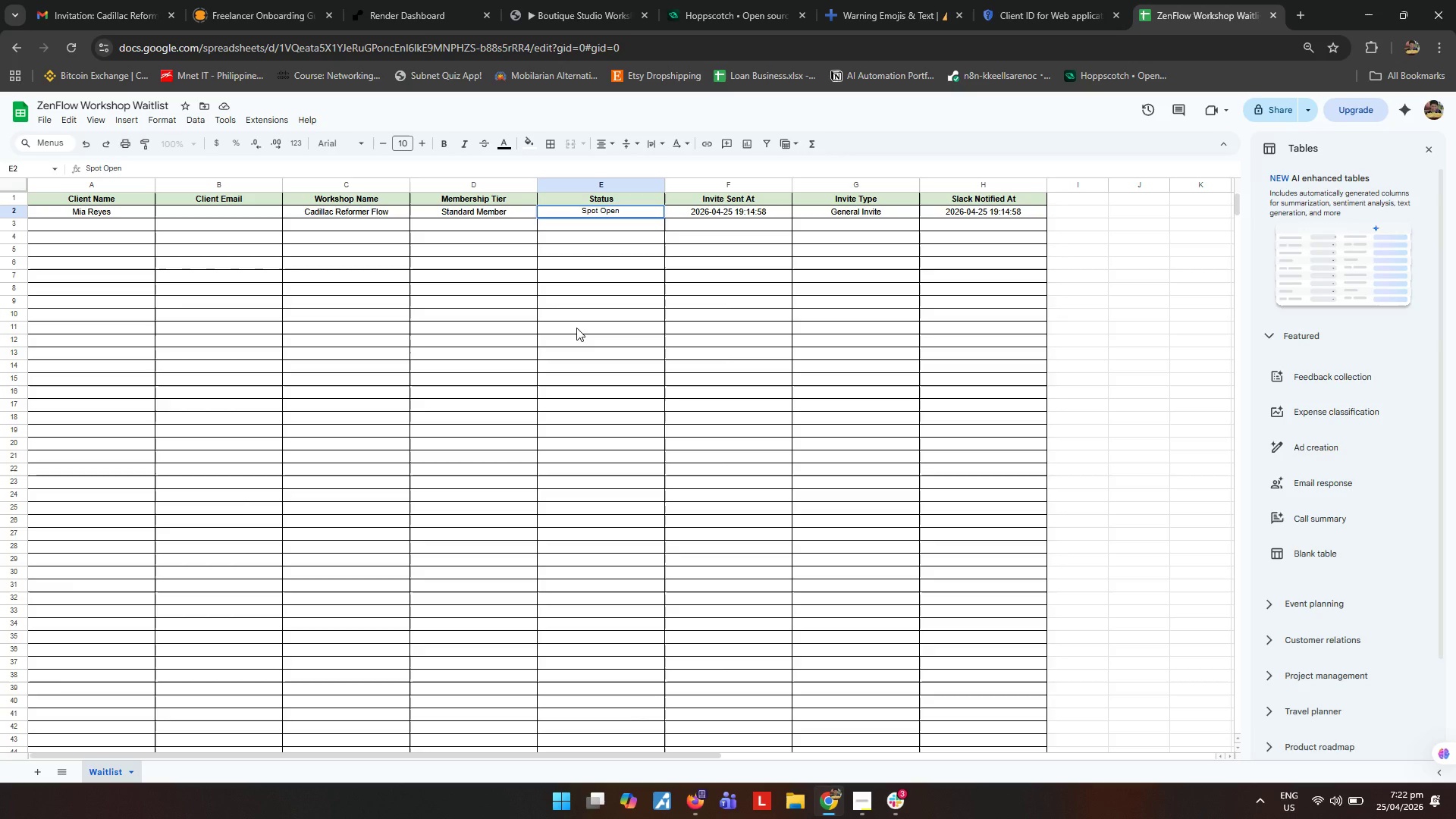 
left_click([576, 328])
 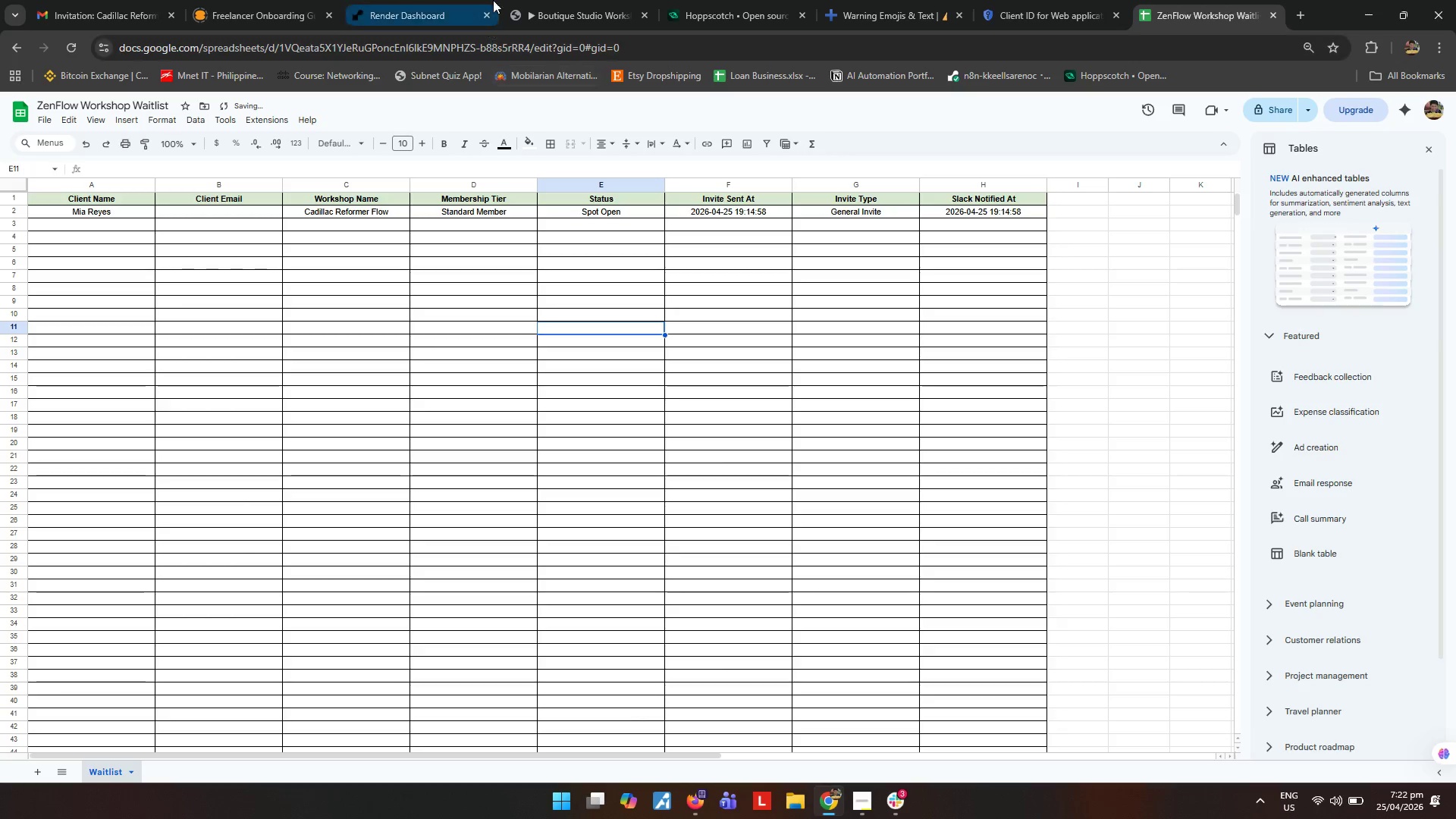 
left_click([548, 6])
 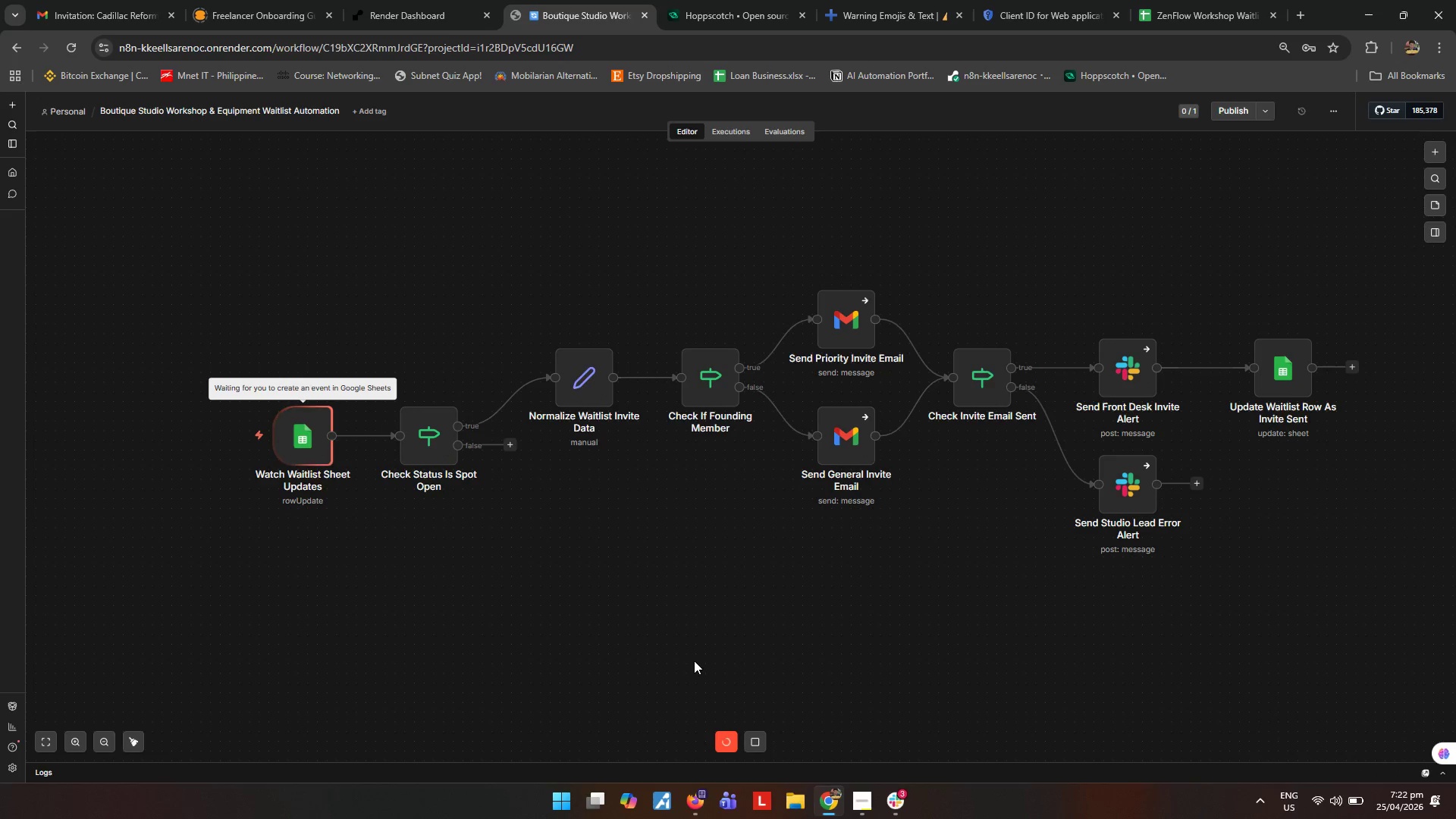 
wait(8.78)
 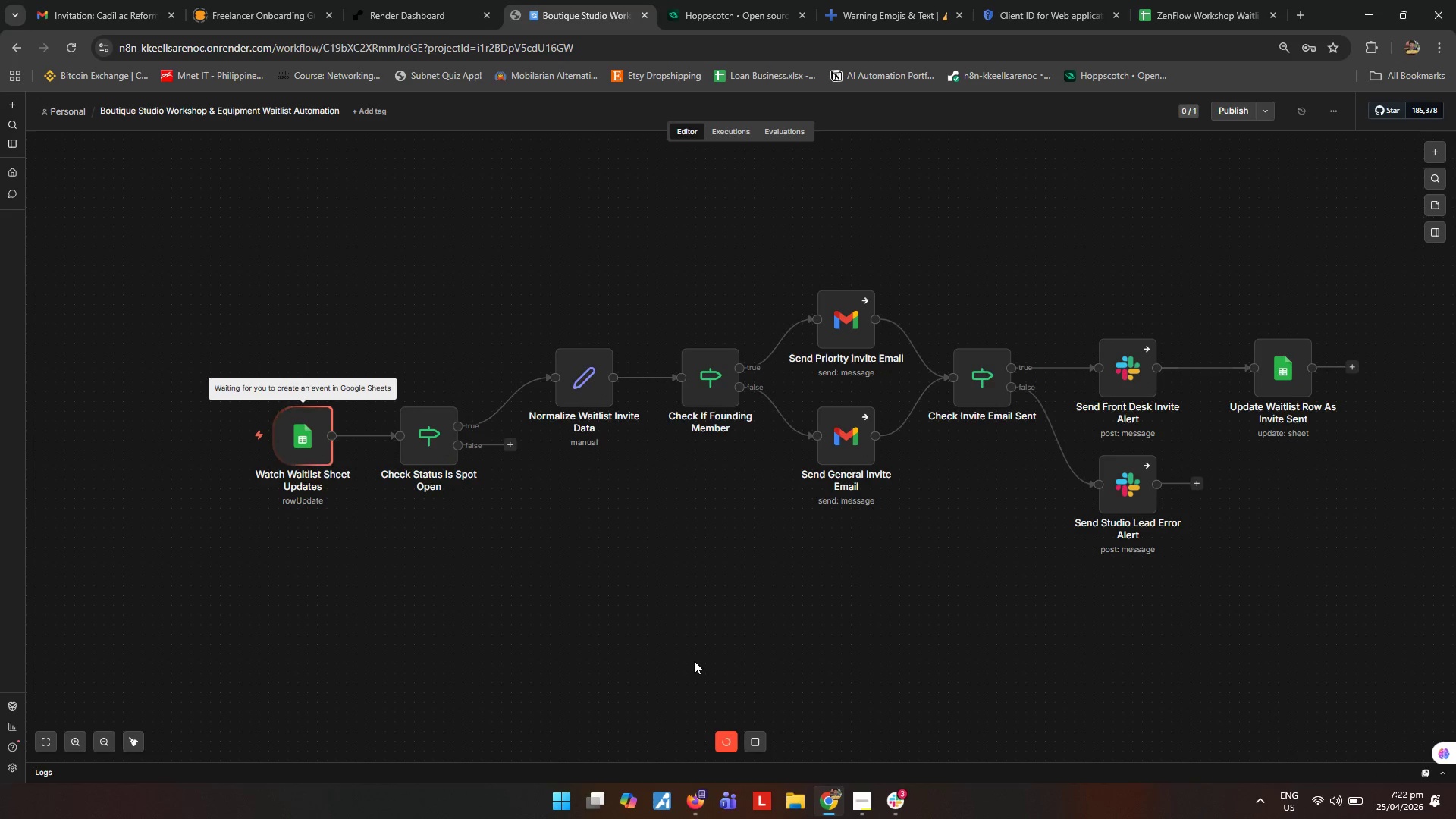 
left_click([896, 809])
 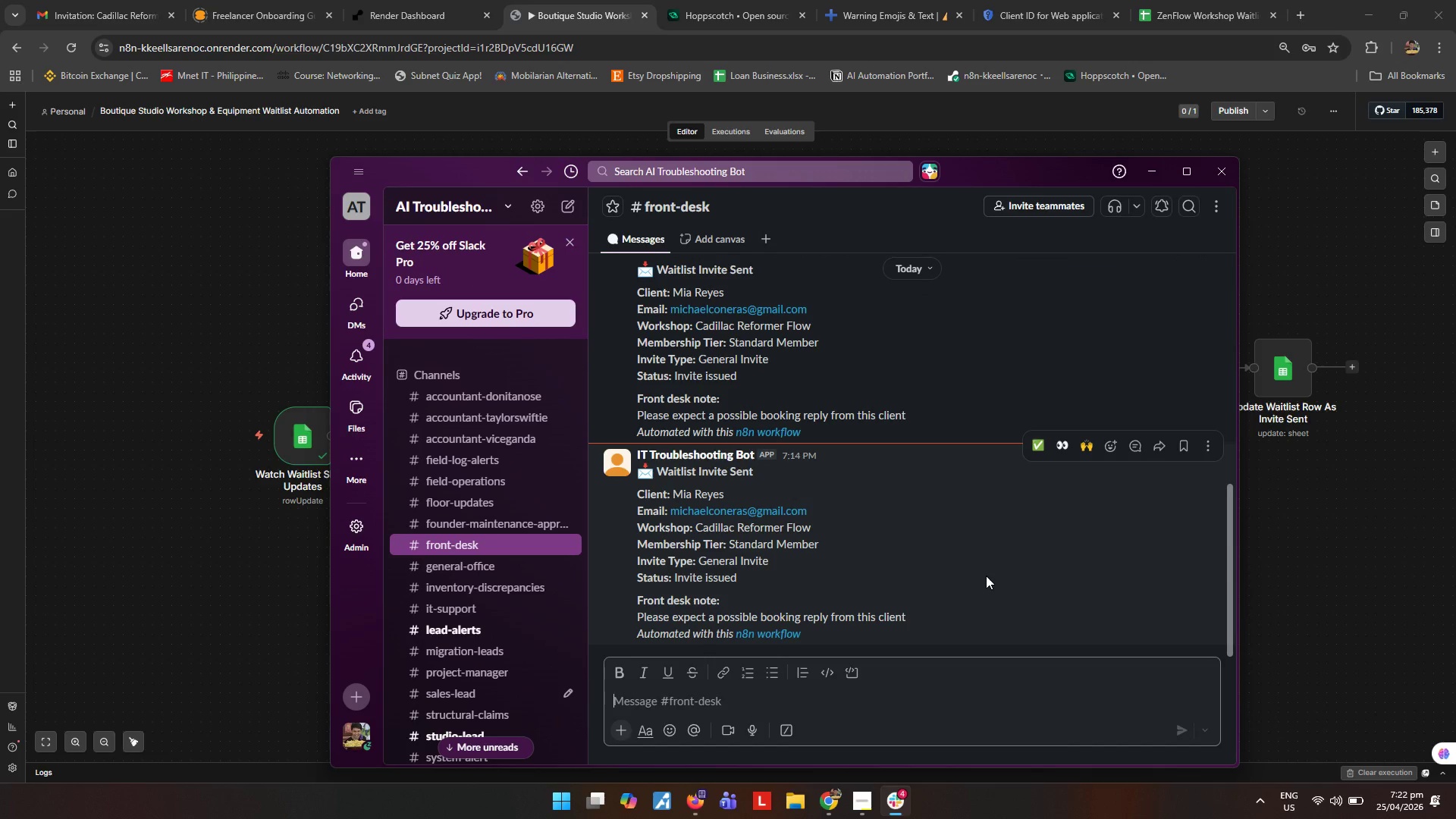 
scroll: coordinate [466, 706], scroll_direction: down, amount: 2.0
 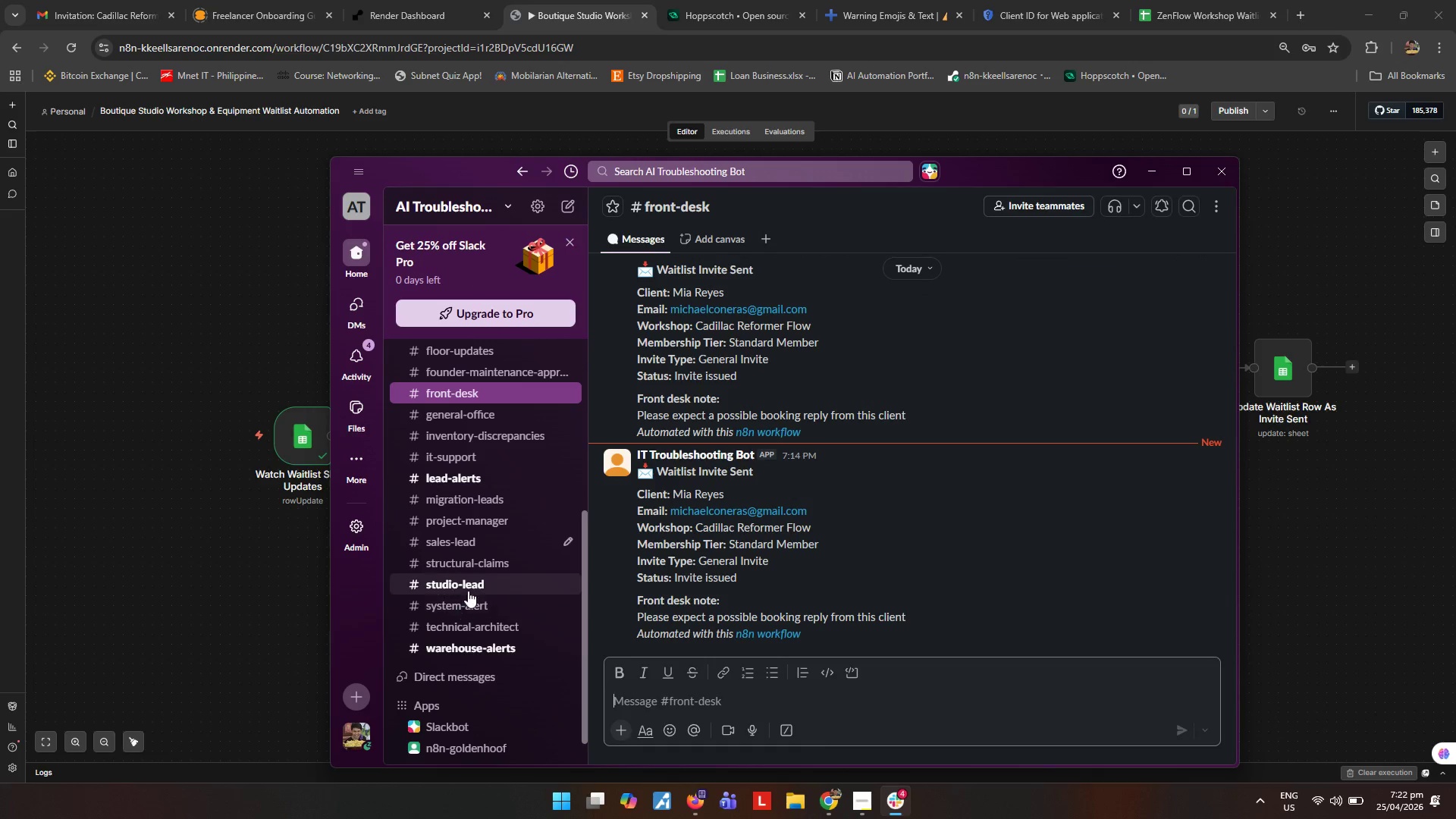 
left_click([468, 590])
 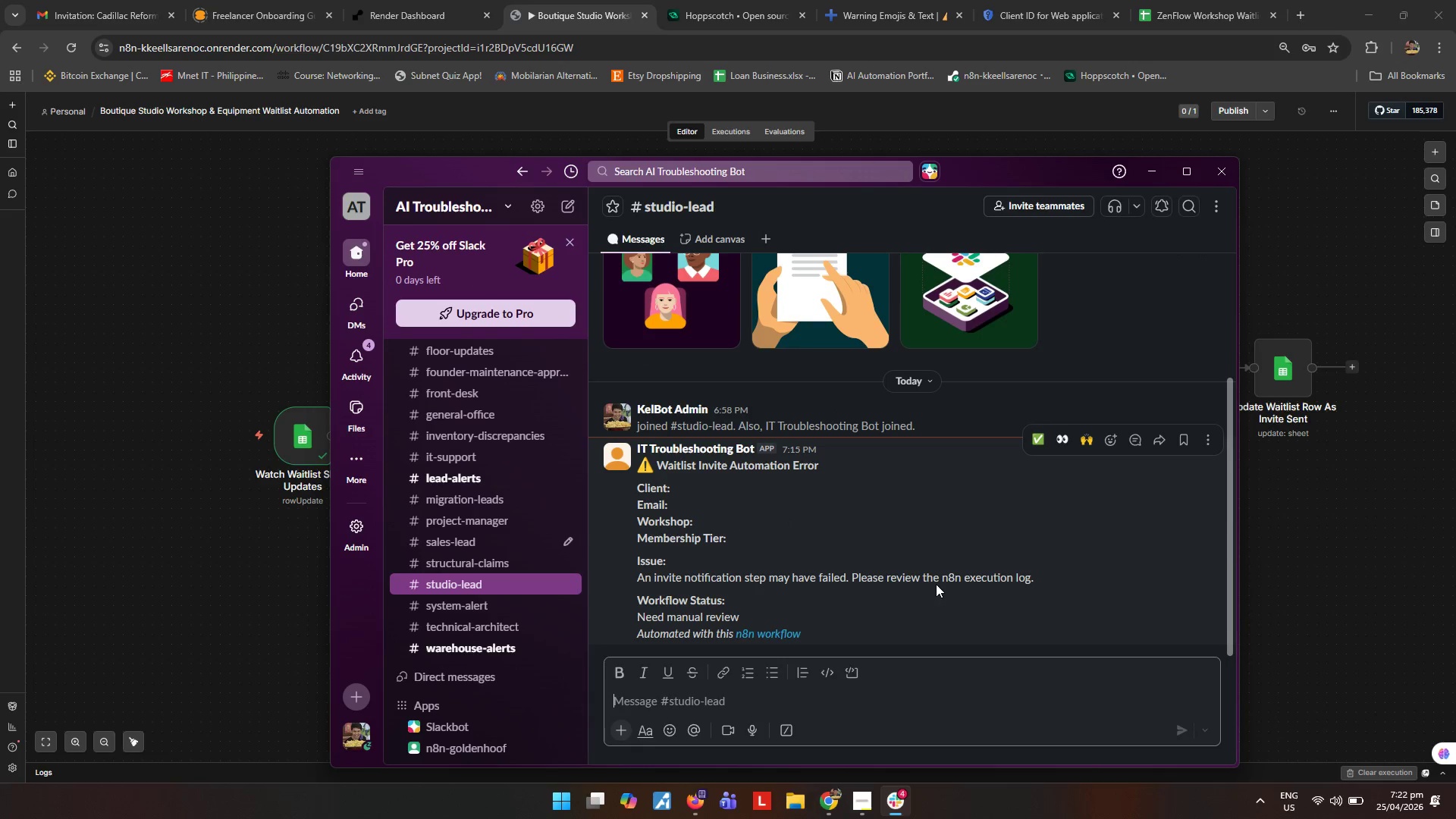 
scroll: coordinate [939, 589], scroll_direction: down, amount: 2.0
 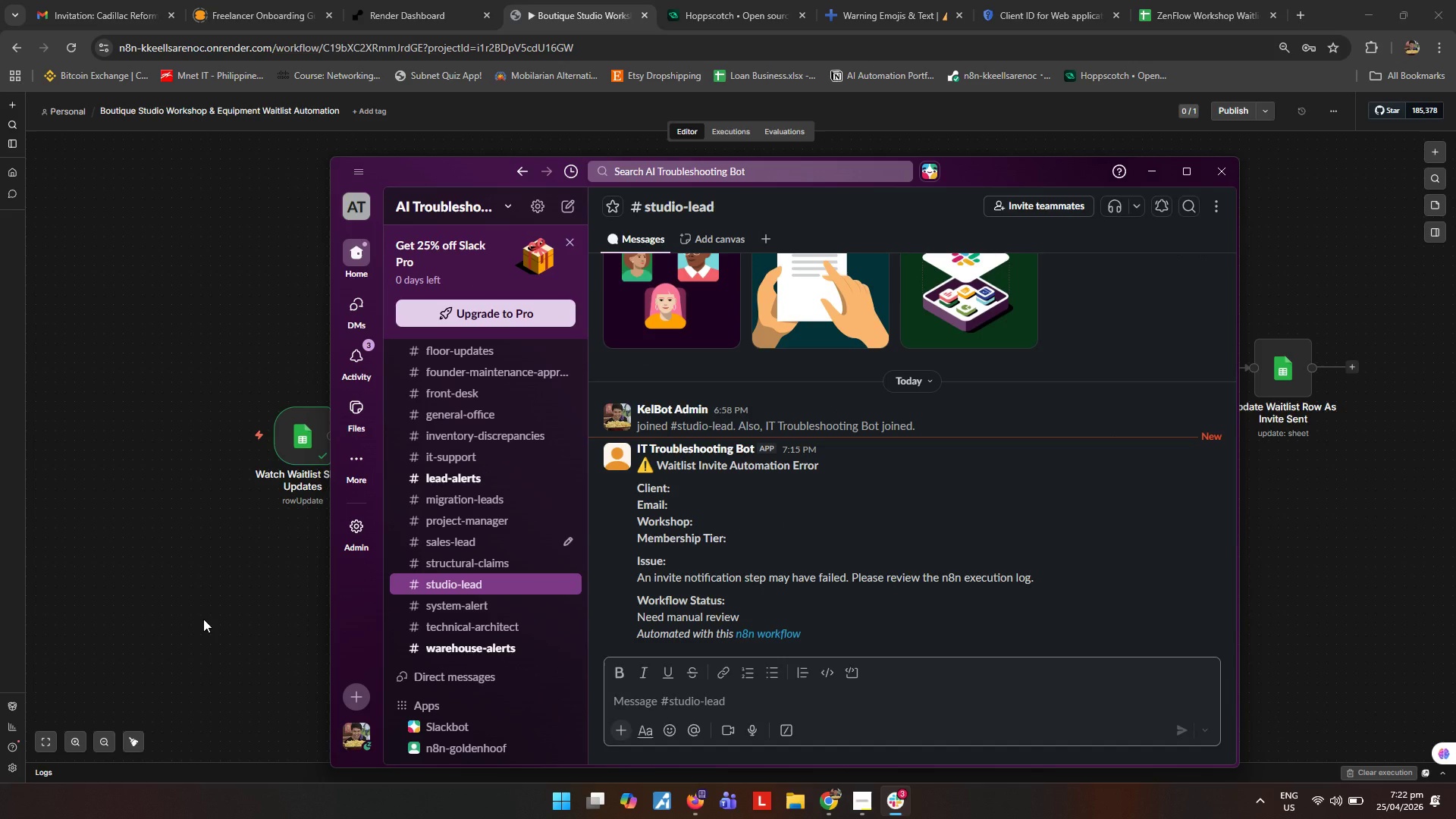 
left_click([203, 619])
 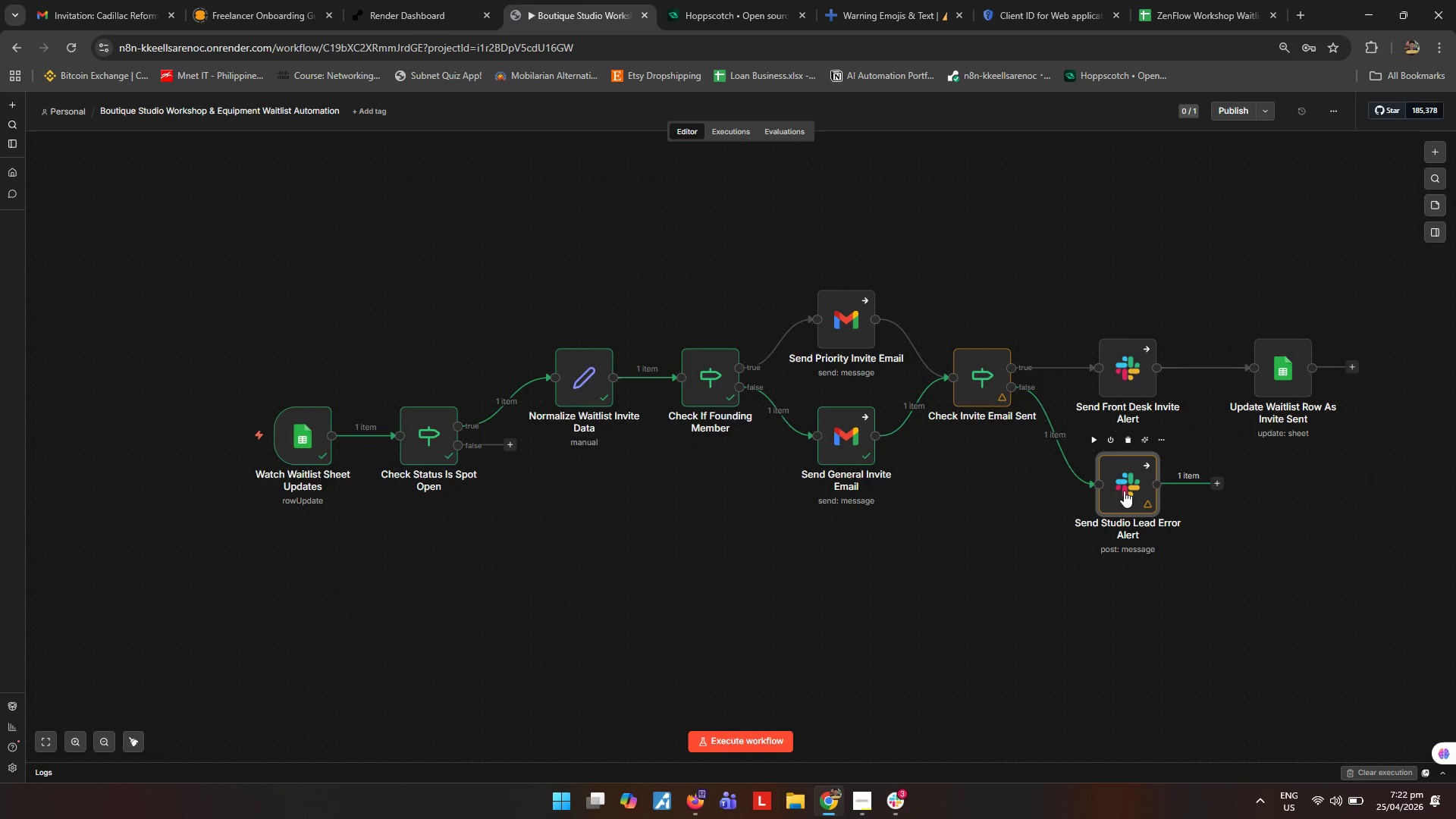 
double_click([1124, 491])
 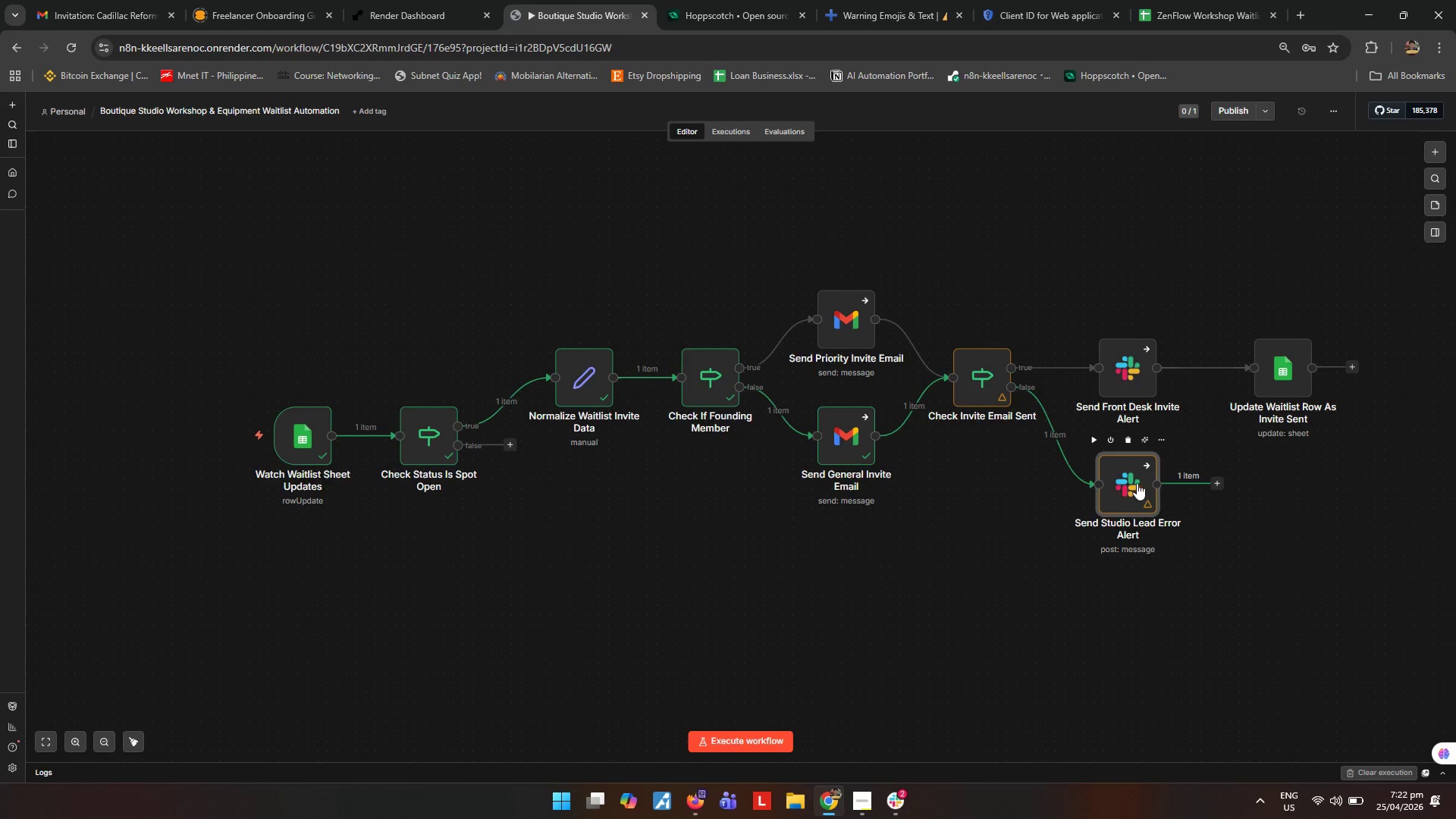 
wait(6.34)
 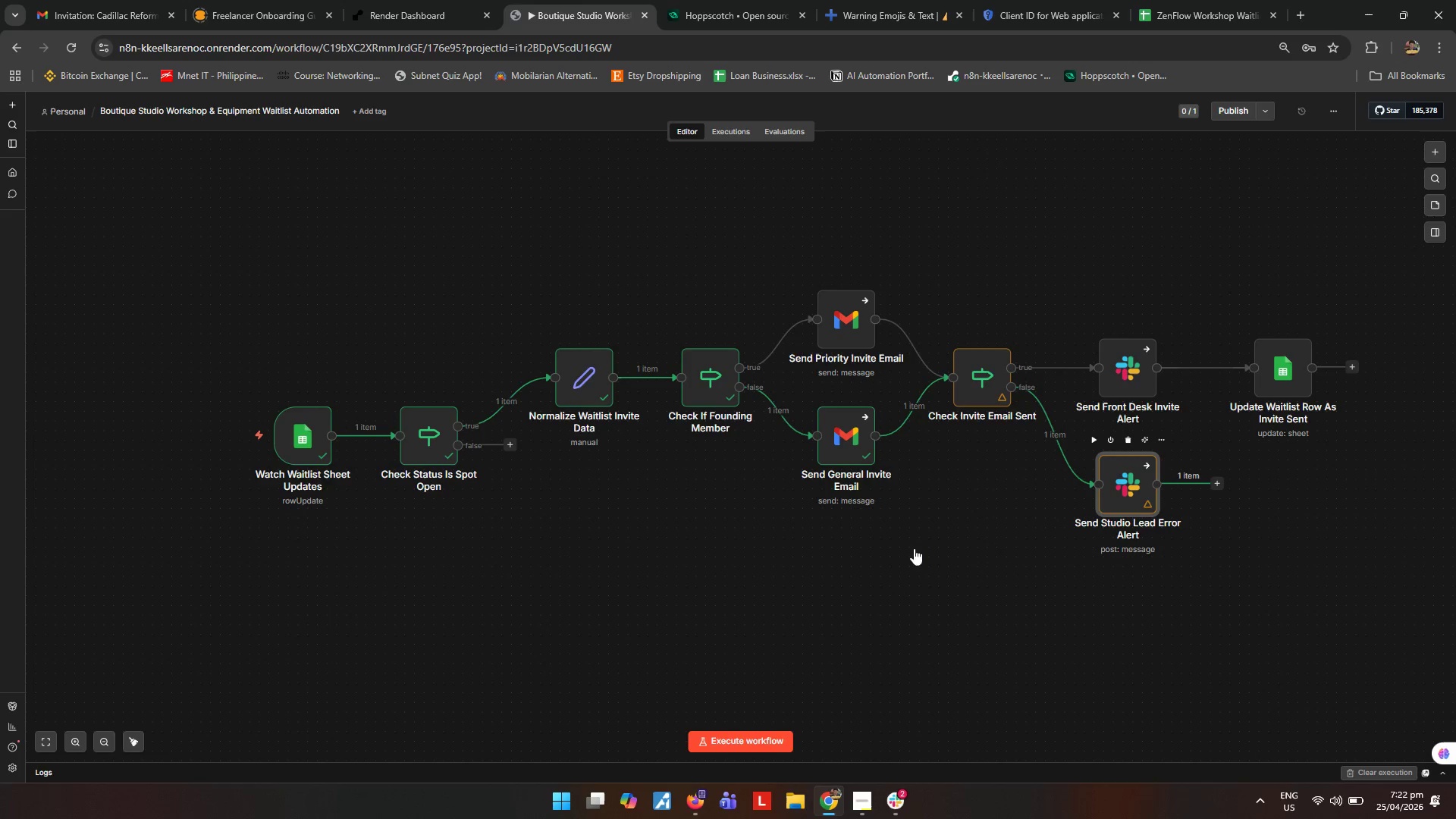 
left_click([856, 480])
 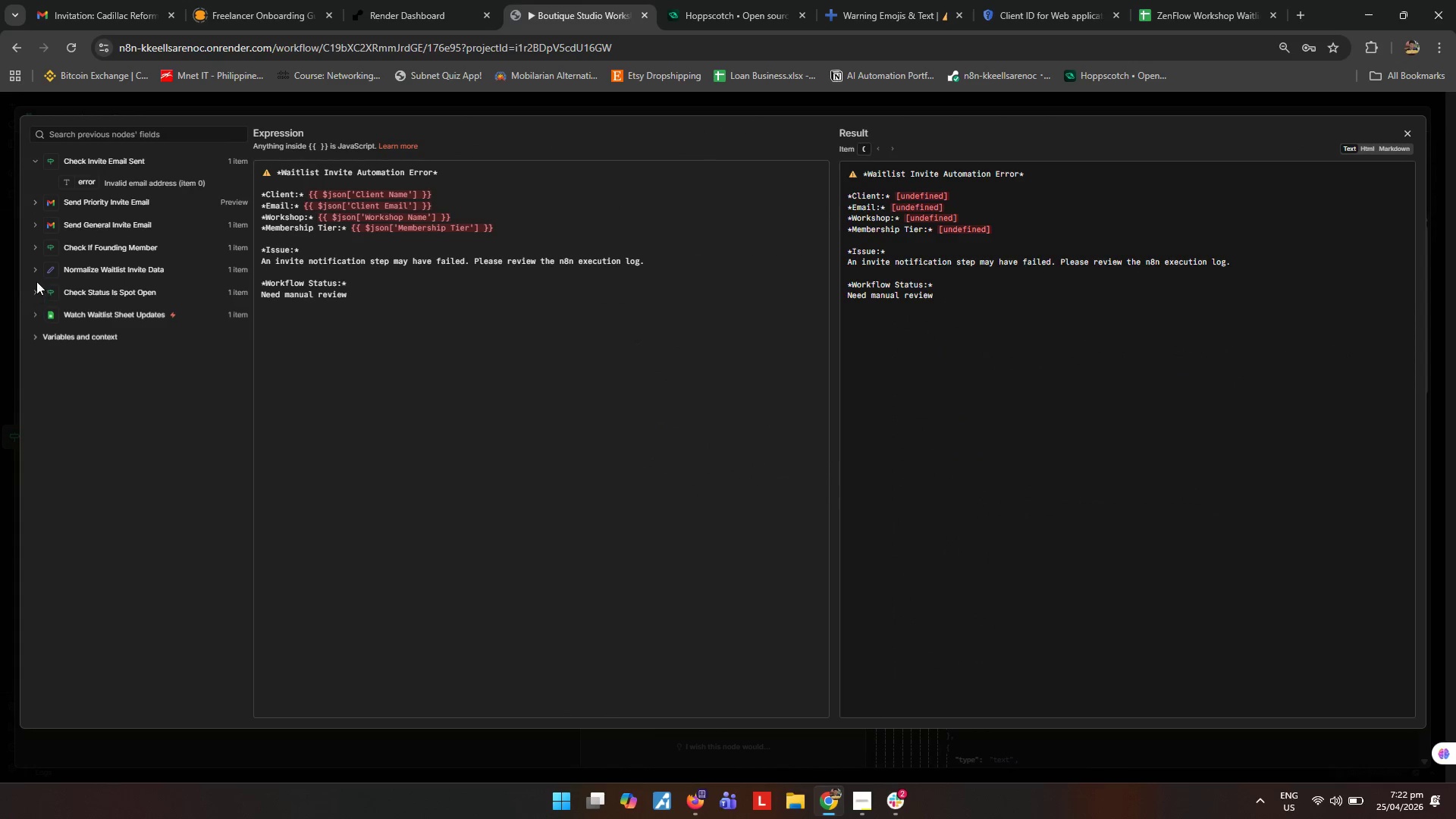 
left_click([30, 274])
 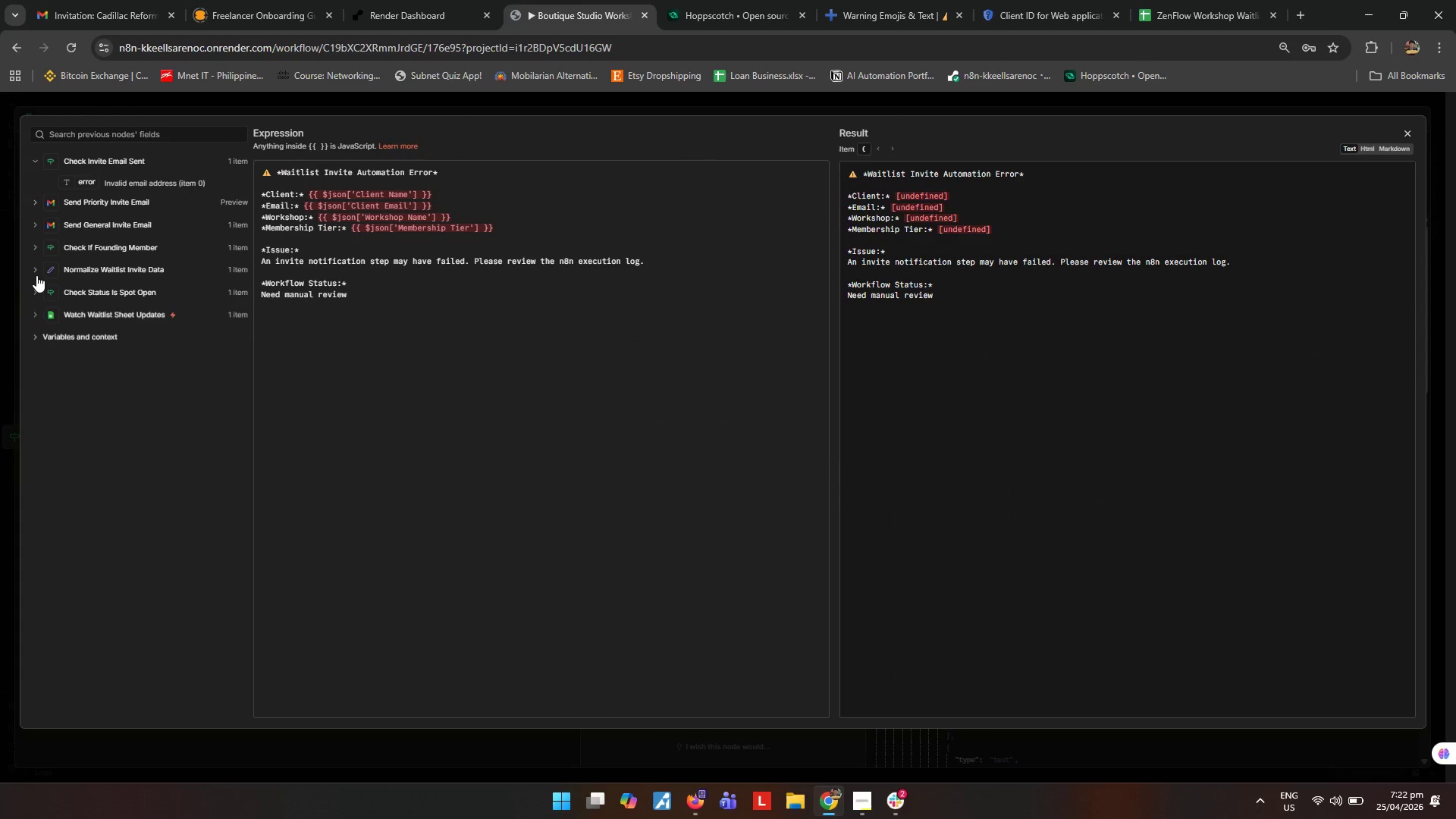 
left_click([33, 274])
 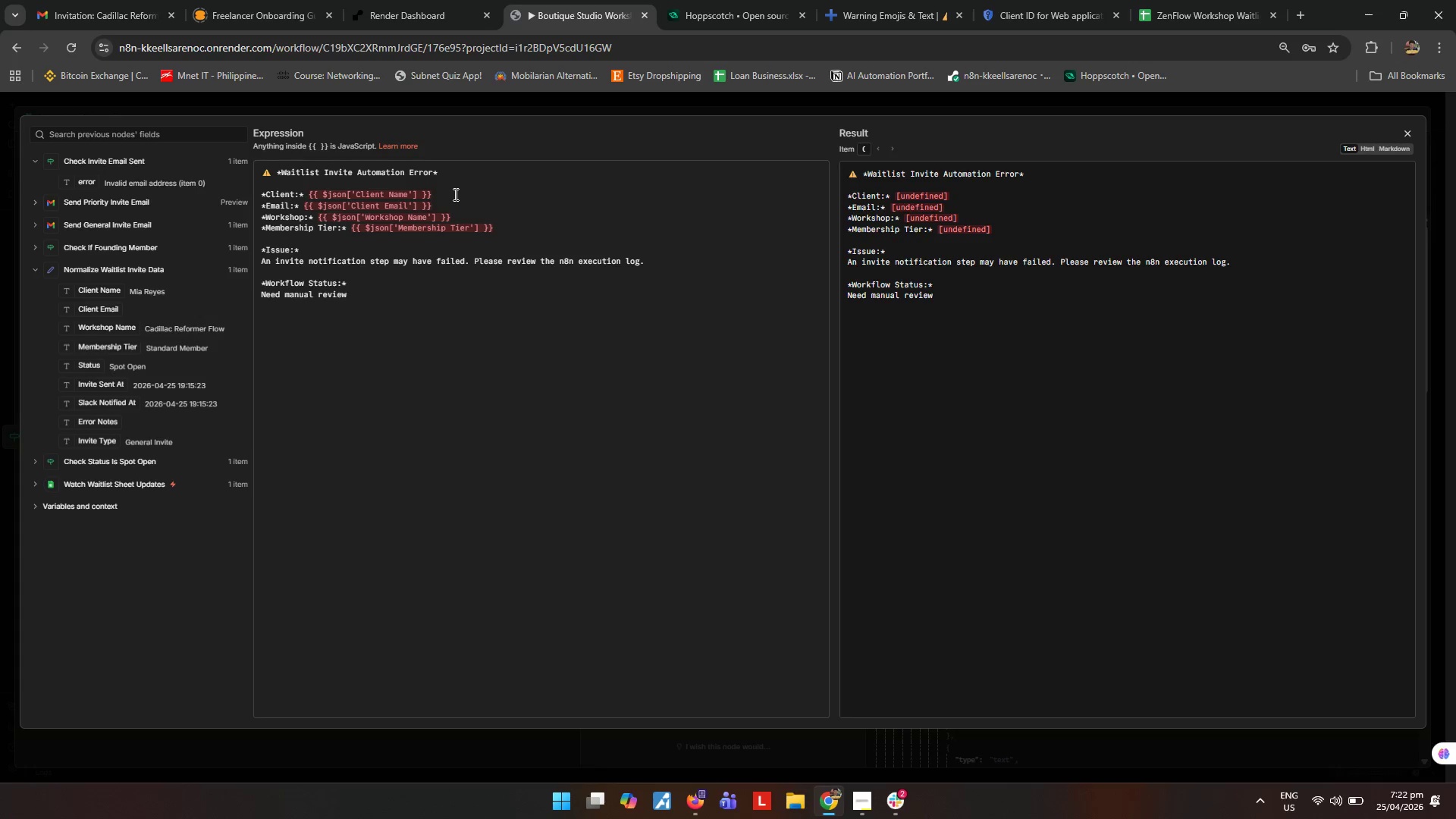 
left_click_drag(start_coordinate=[452, 192], to_coordinate=[309, 196])
 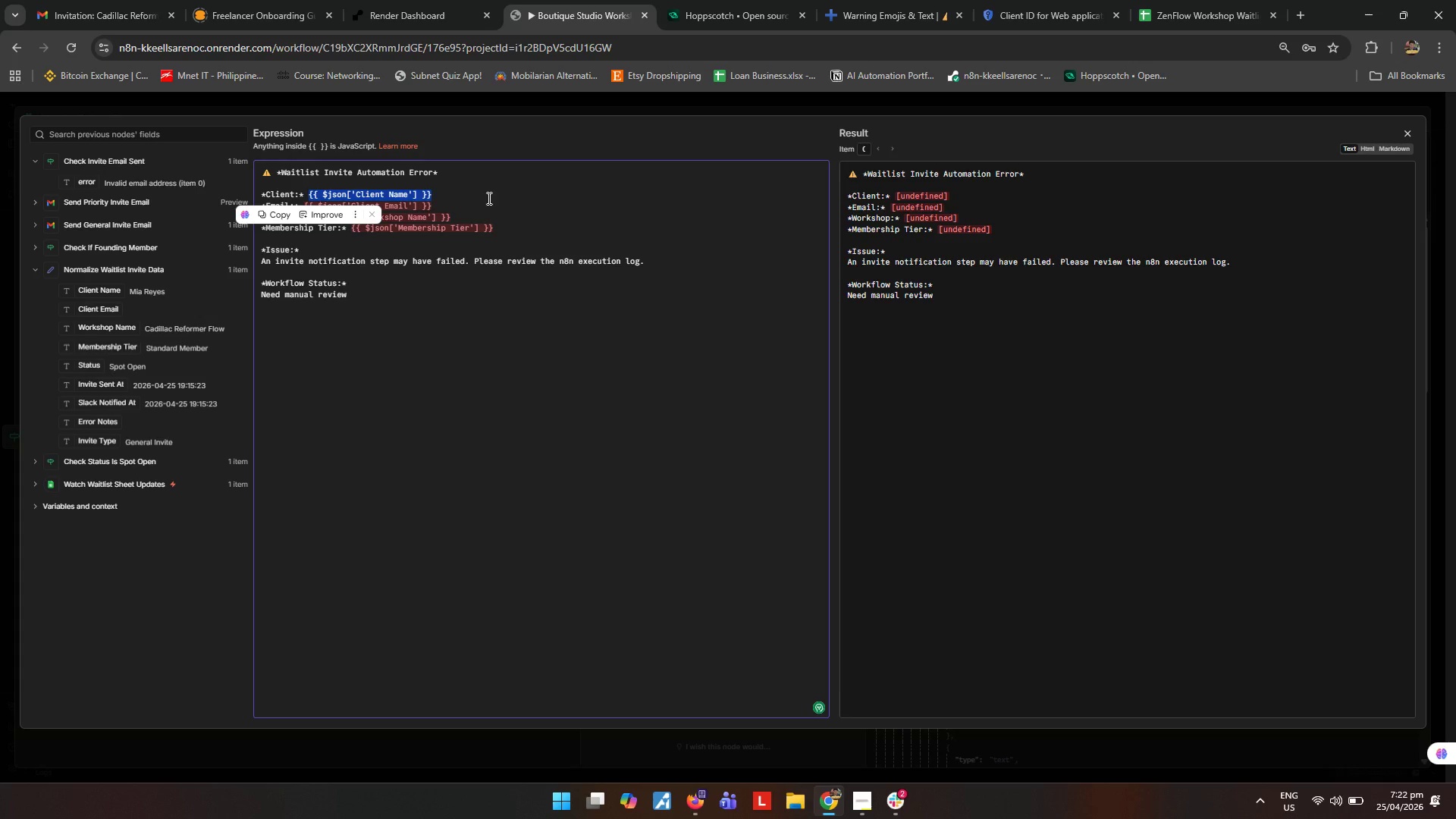 
key(Backspace)
 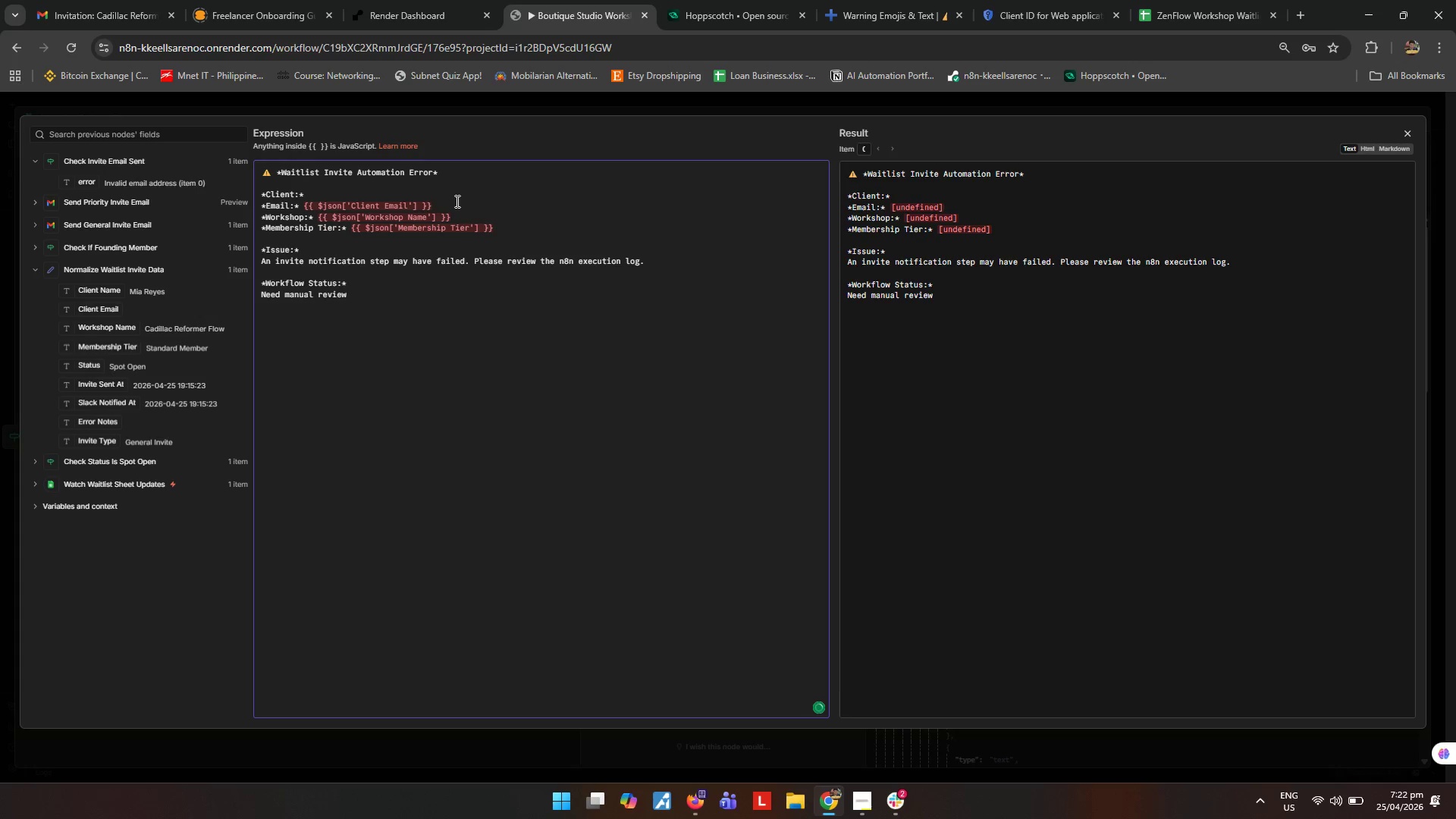 
left_click_drag(start_coordinate=[450, 206], to_coordinate=[305, 205])
 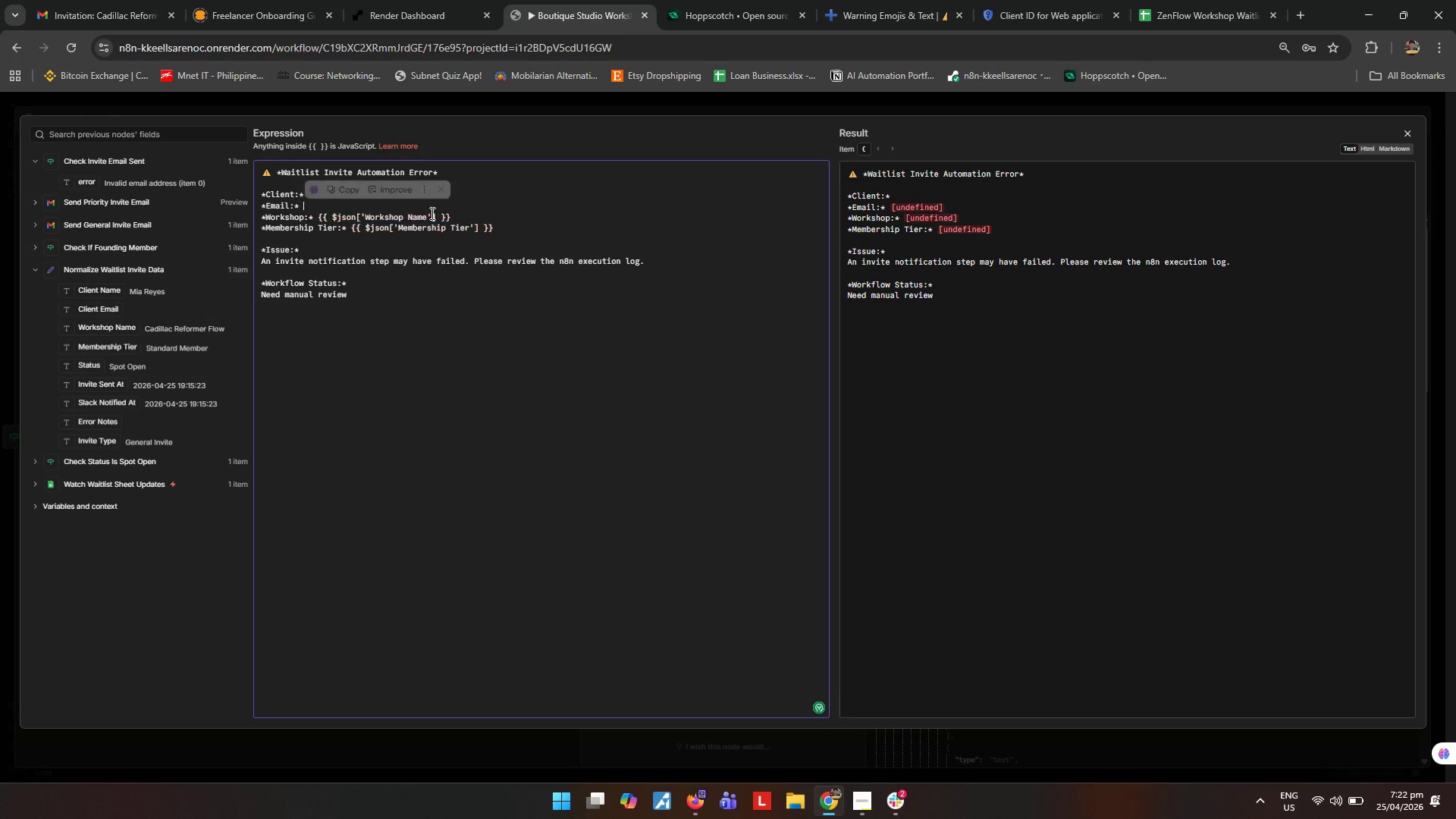 
key(Backspace)
 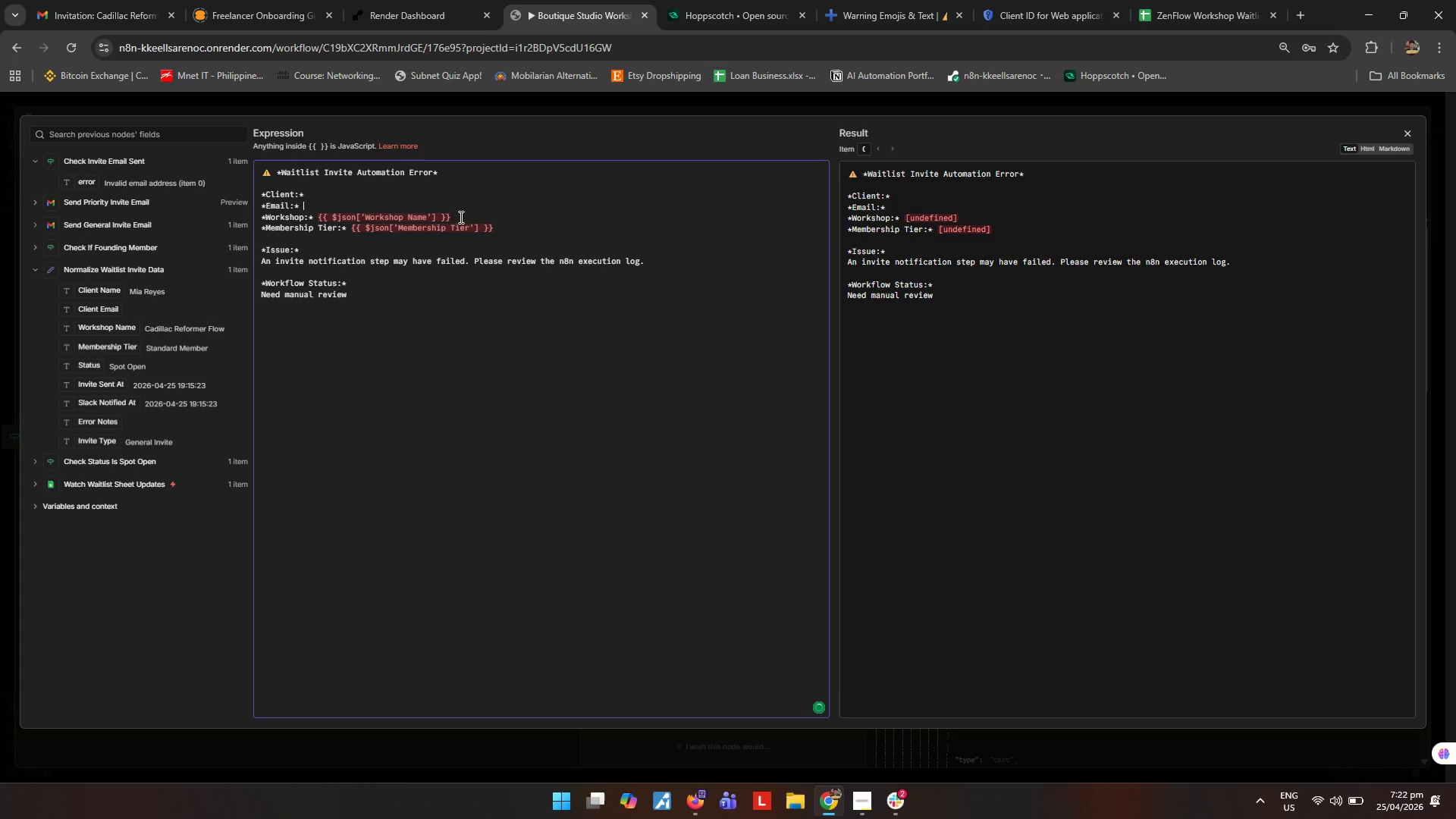 
left_click_drag(start_coordinate=[460, 217], to_coordinate=[317, 215])
 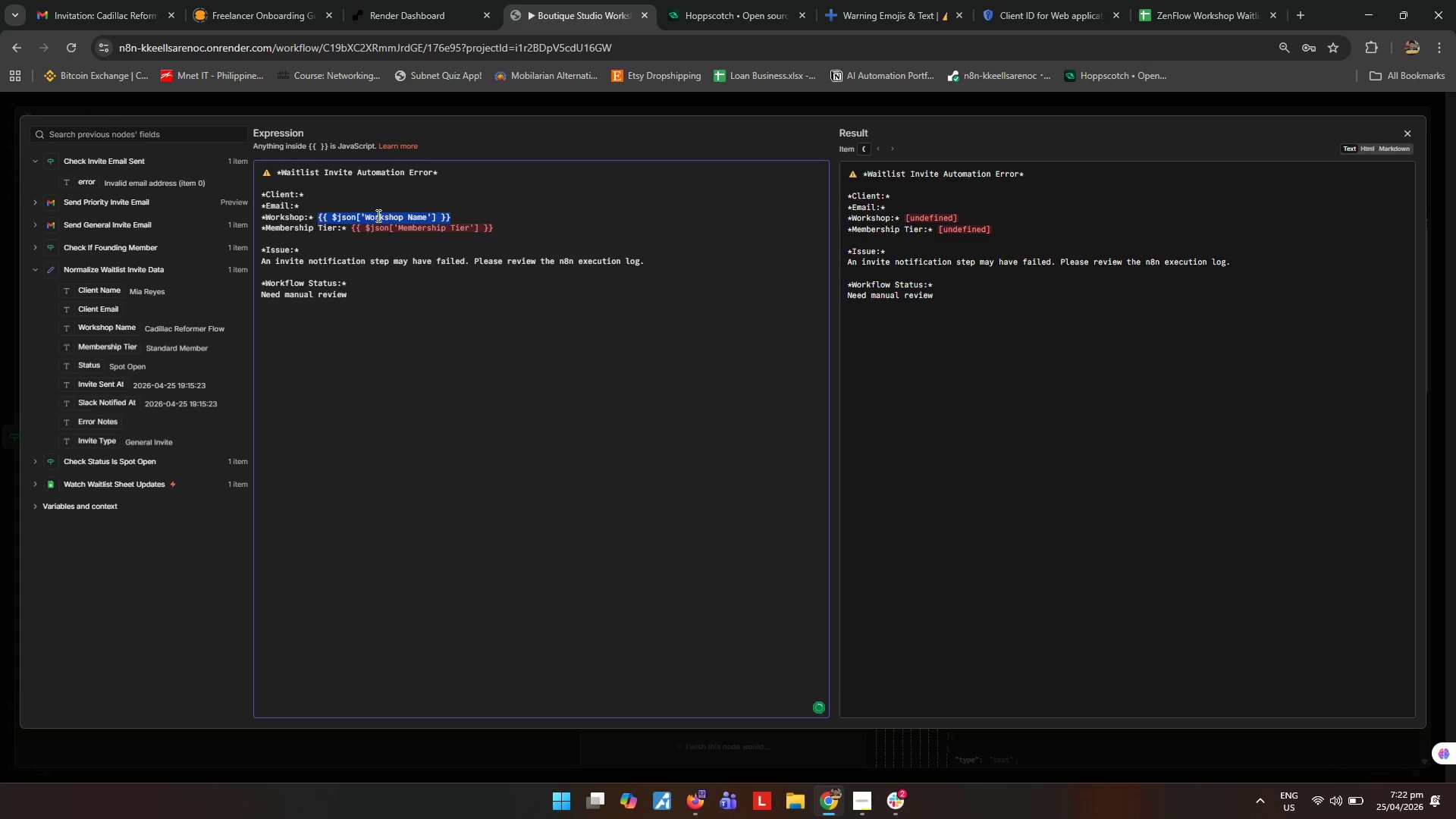 
key(Backspace)
 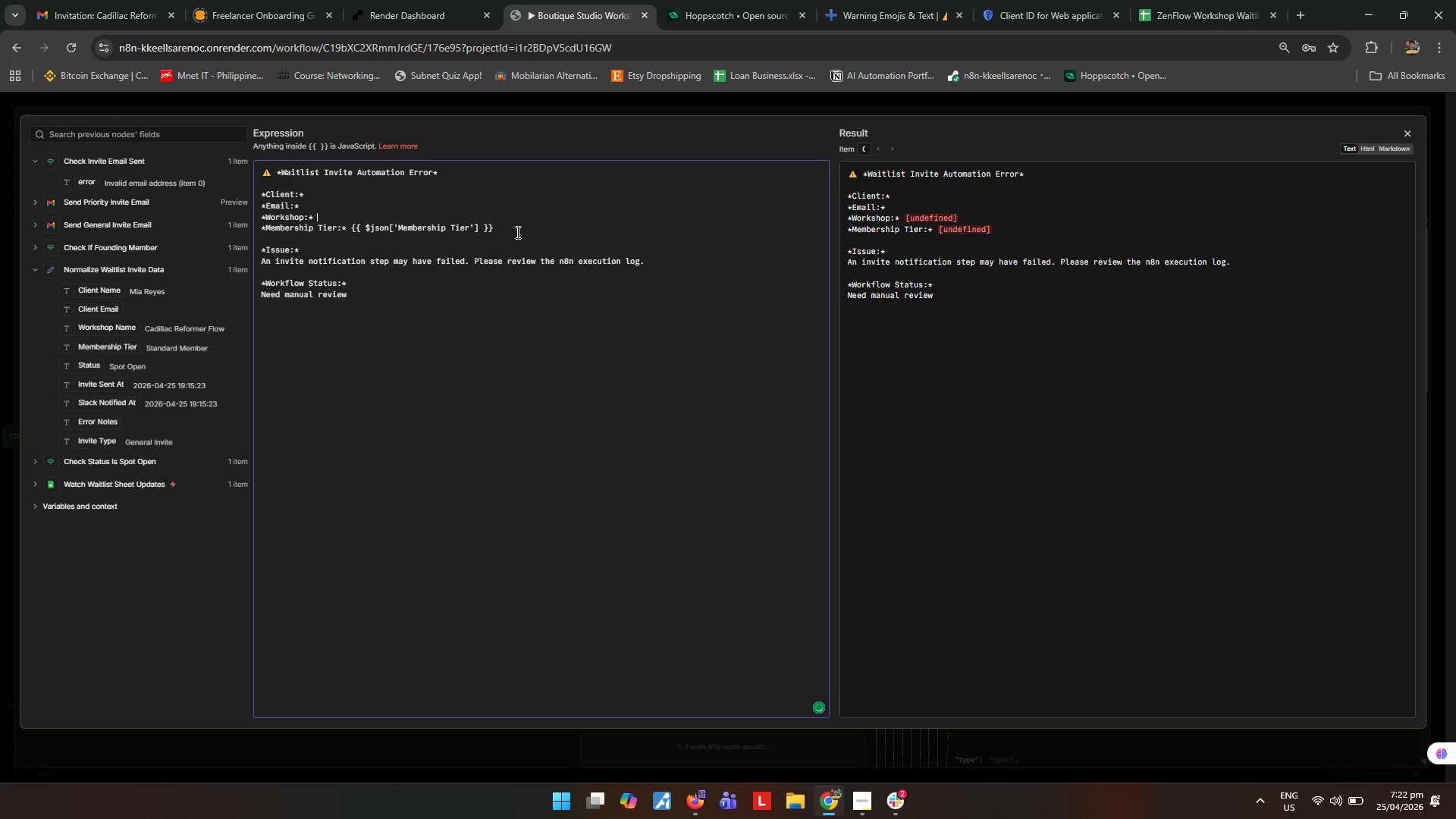 
left_click_drag(start_coordinate=[512, 229], to_coordinate=[350, 234])
 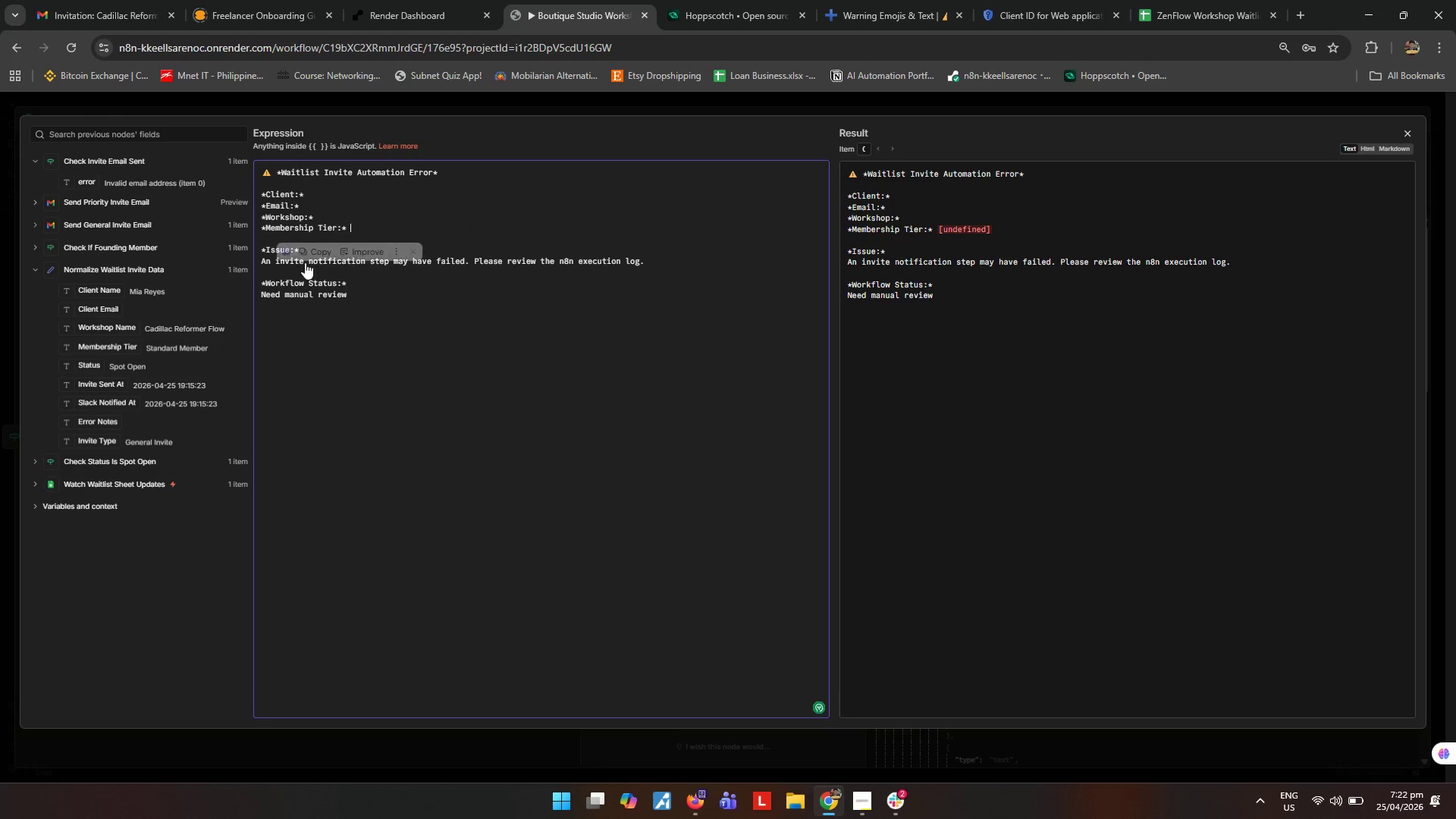 
key(Backspace)
 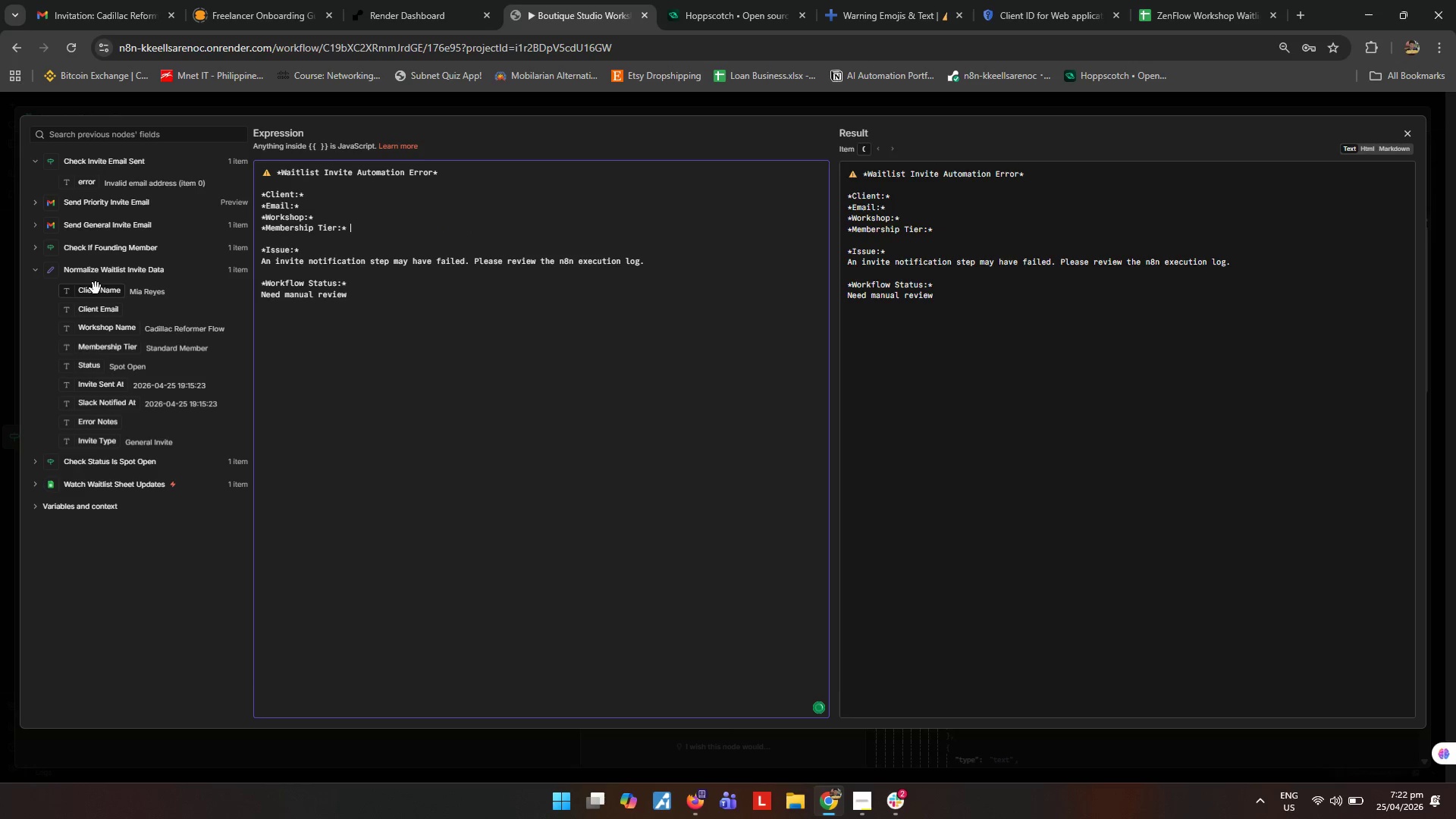 
left_click_drag(start_coordinate=[96, 289], to_coordinate=[364, 199])
 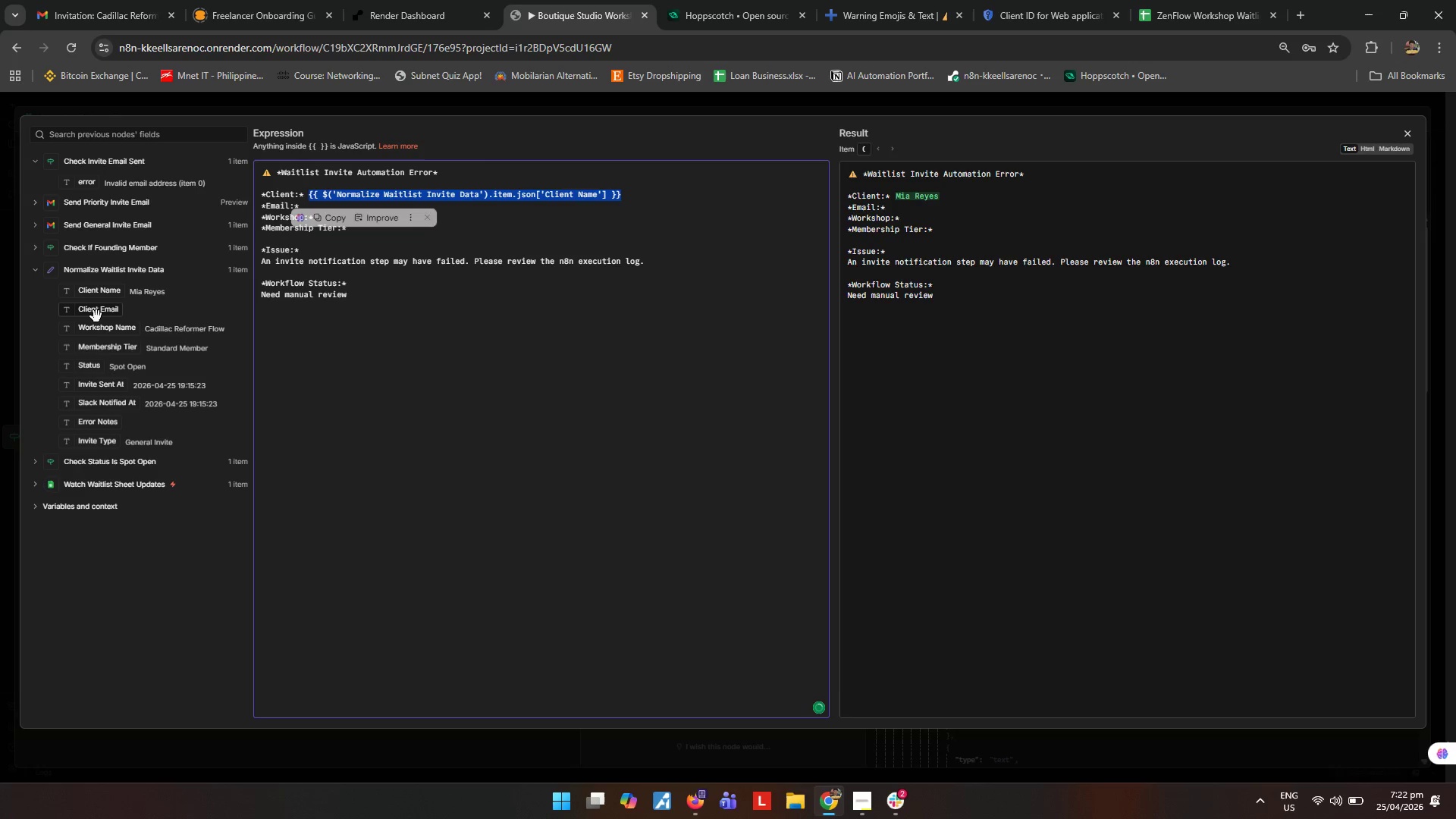 
left_click_drag(start_coordinate=[96, 316], to_coordinate=[447, 206])
 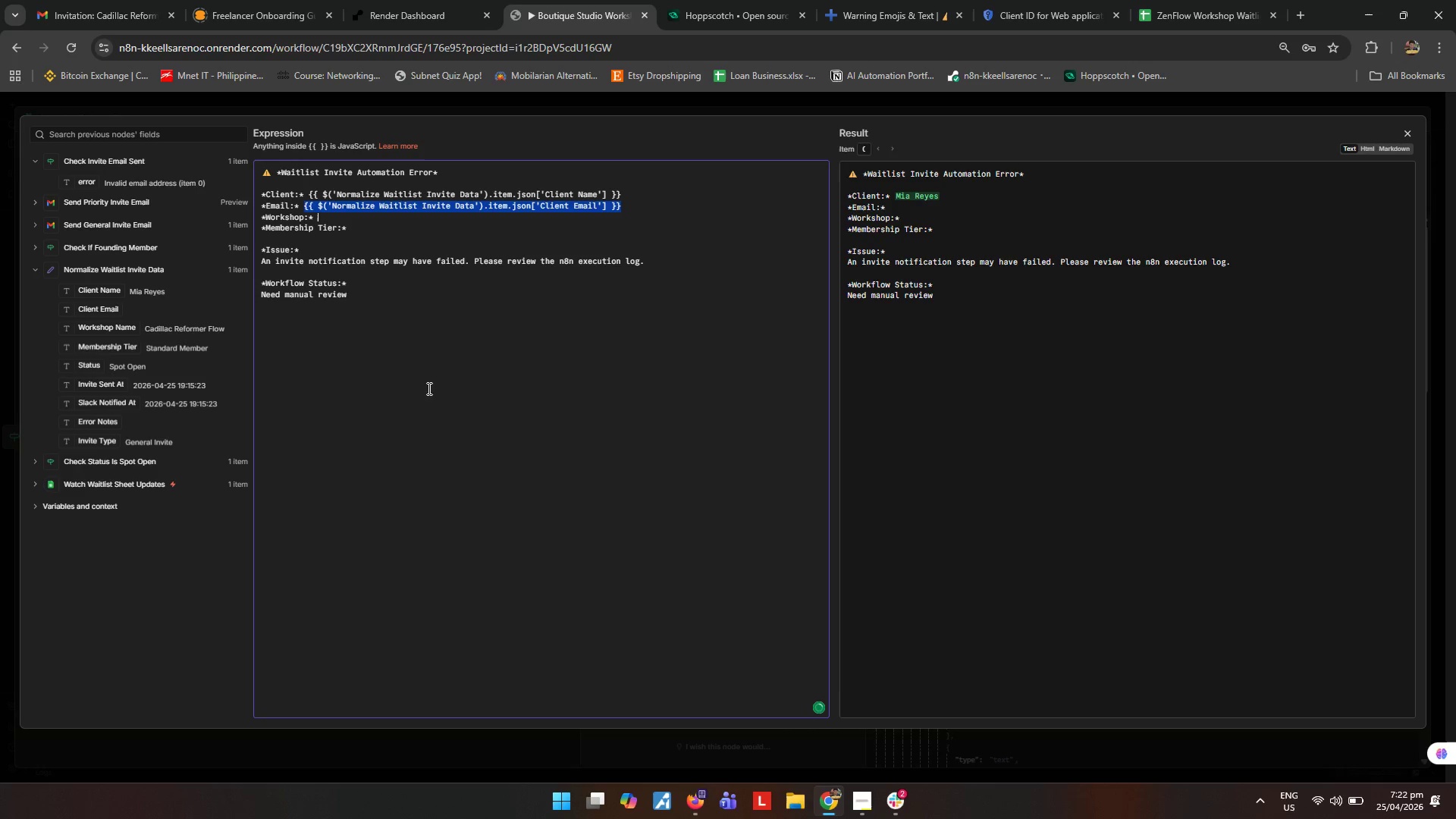 
left_click([428, 388])
 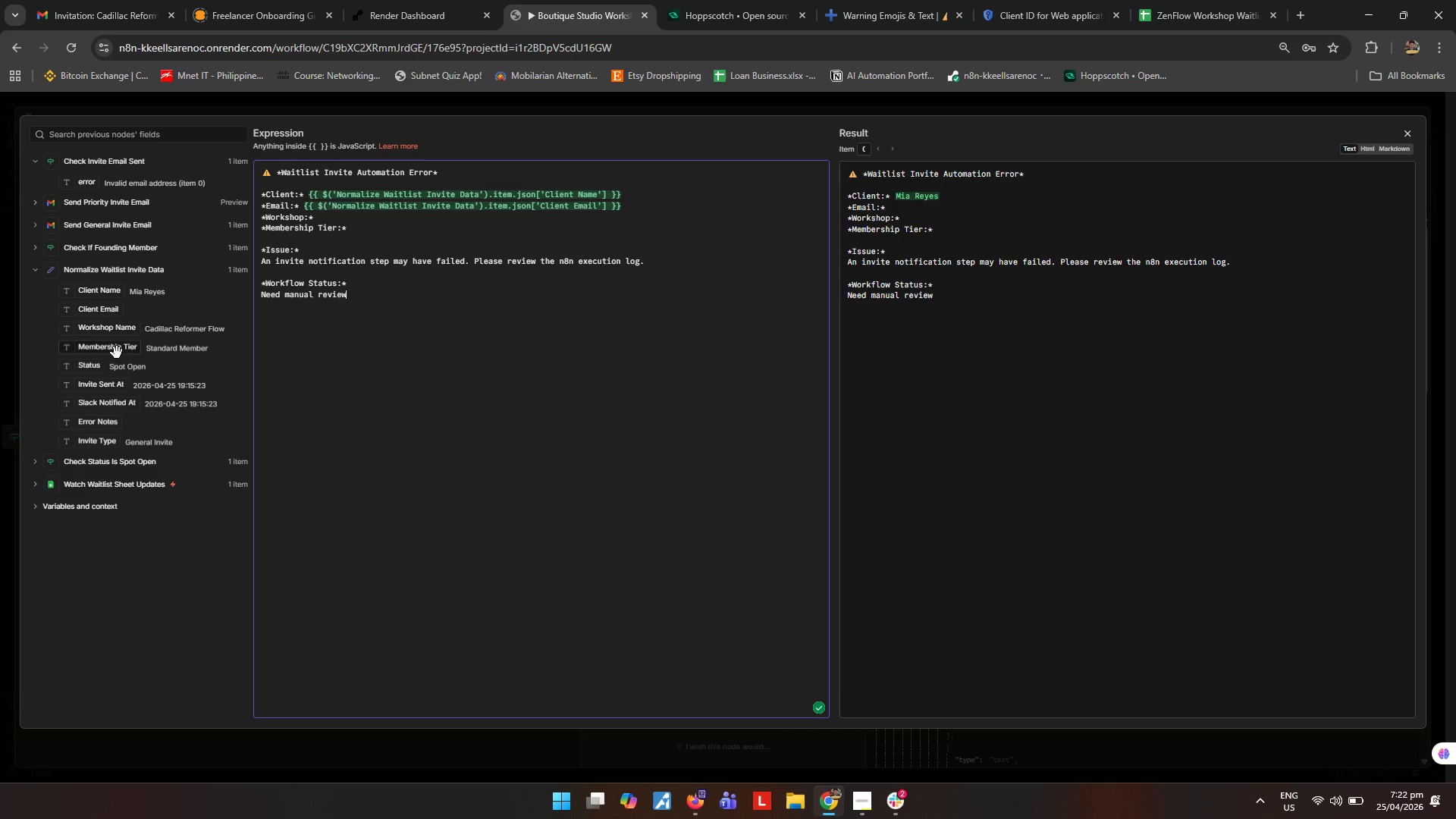 
left_click_drag(start_coordinate=[118, 332], to_coordinate=[400, 219])
 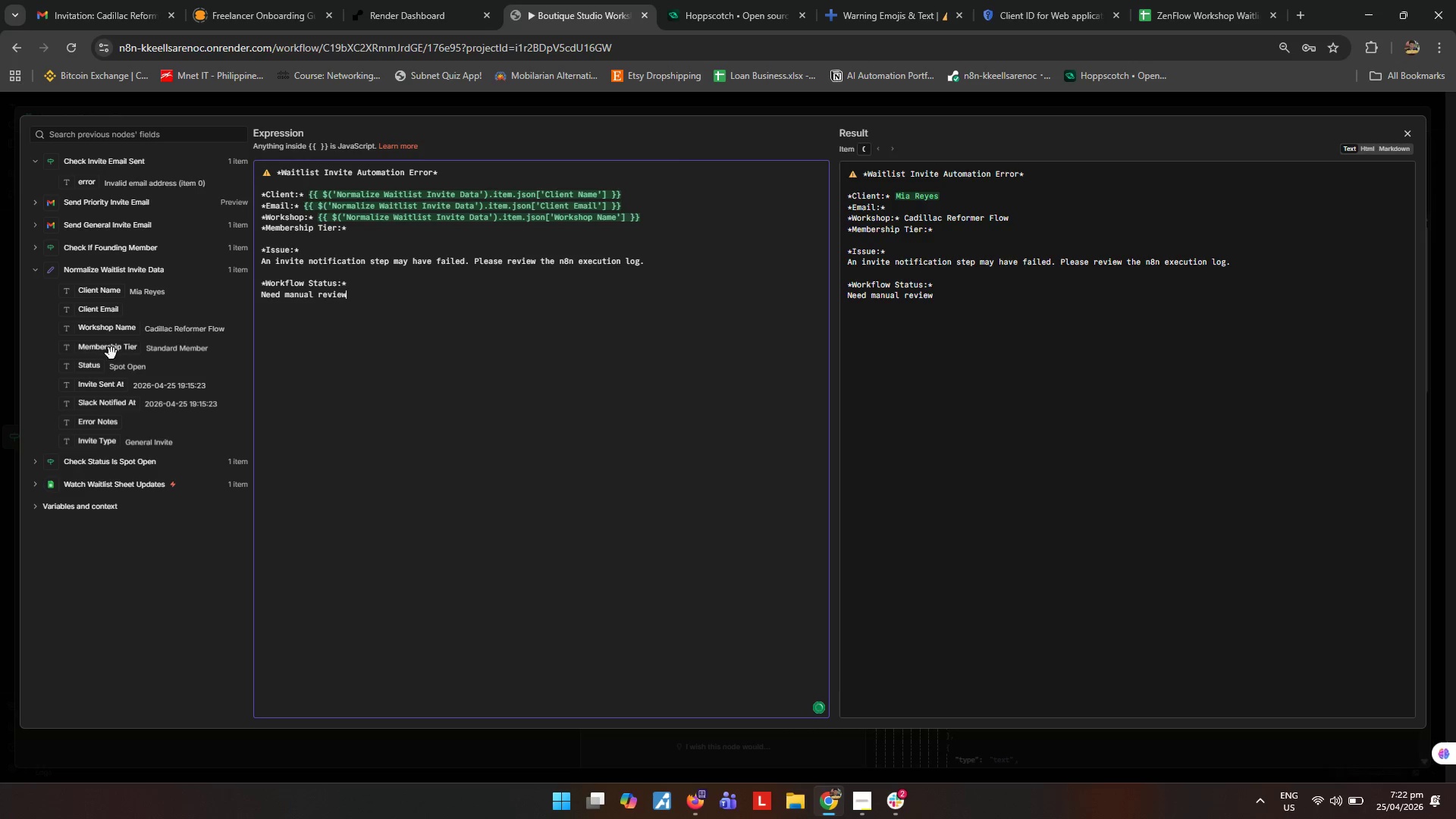 
left_click_drag(start_coordinate=[111, 353], to_coordinate=[427, 233])
 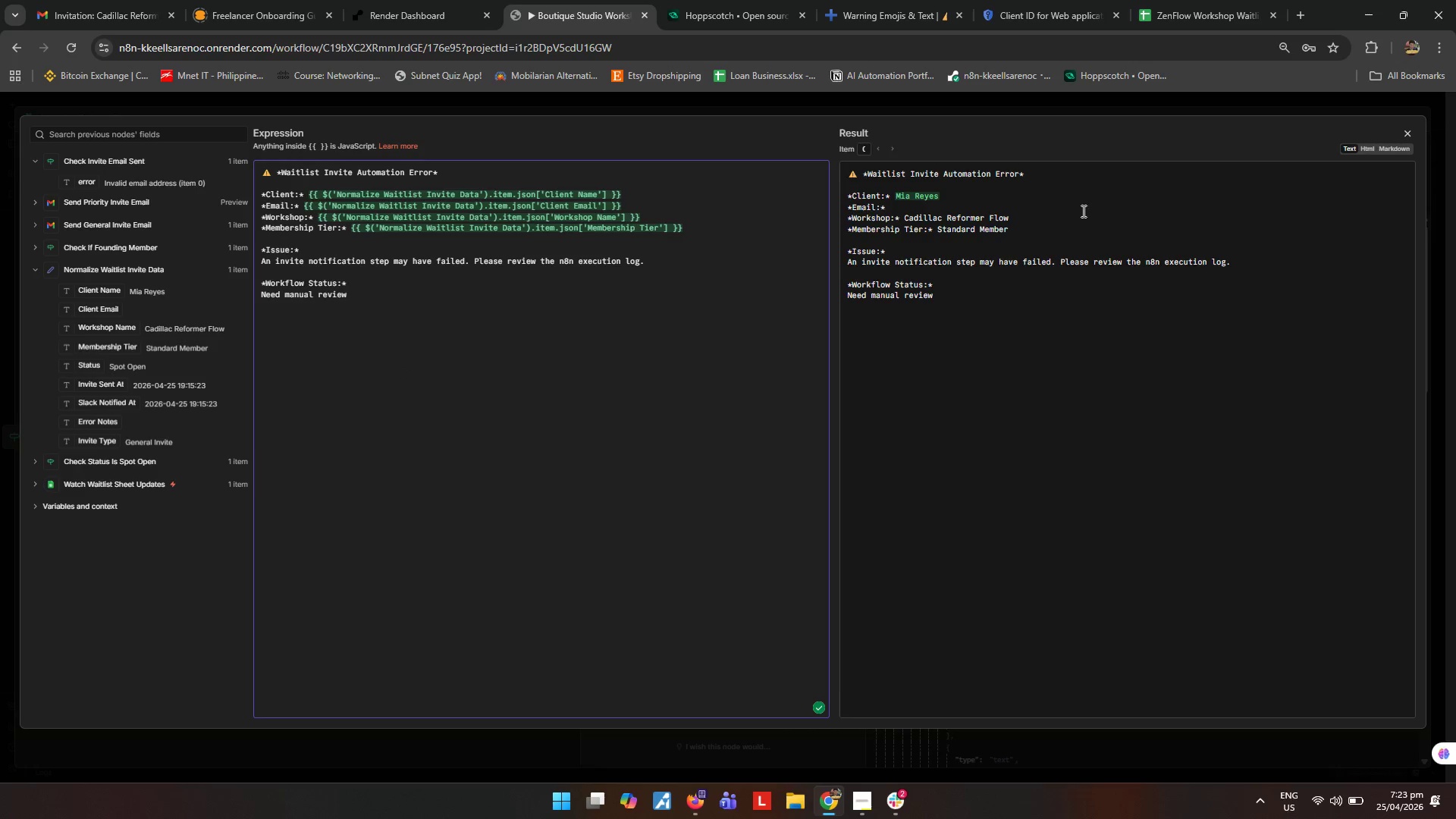 
wait(9.66)
 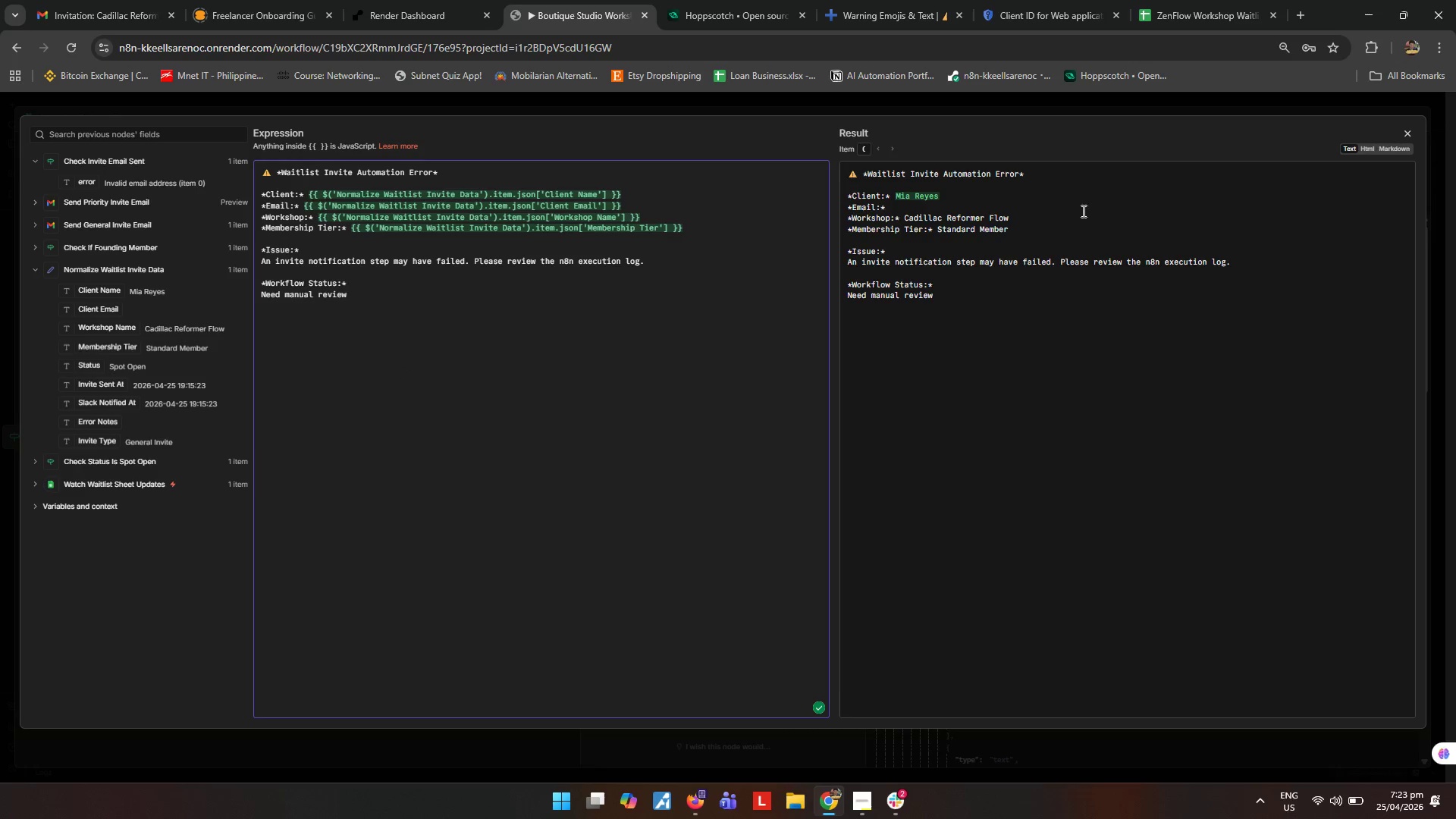 
left_click([1408, 133])
 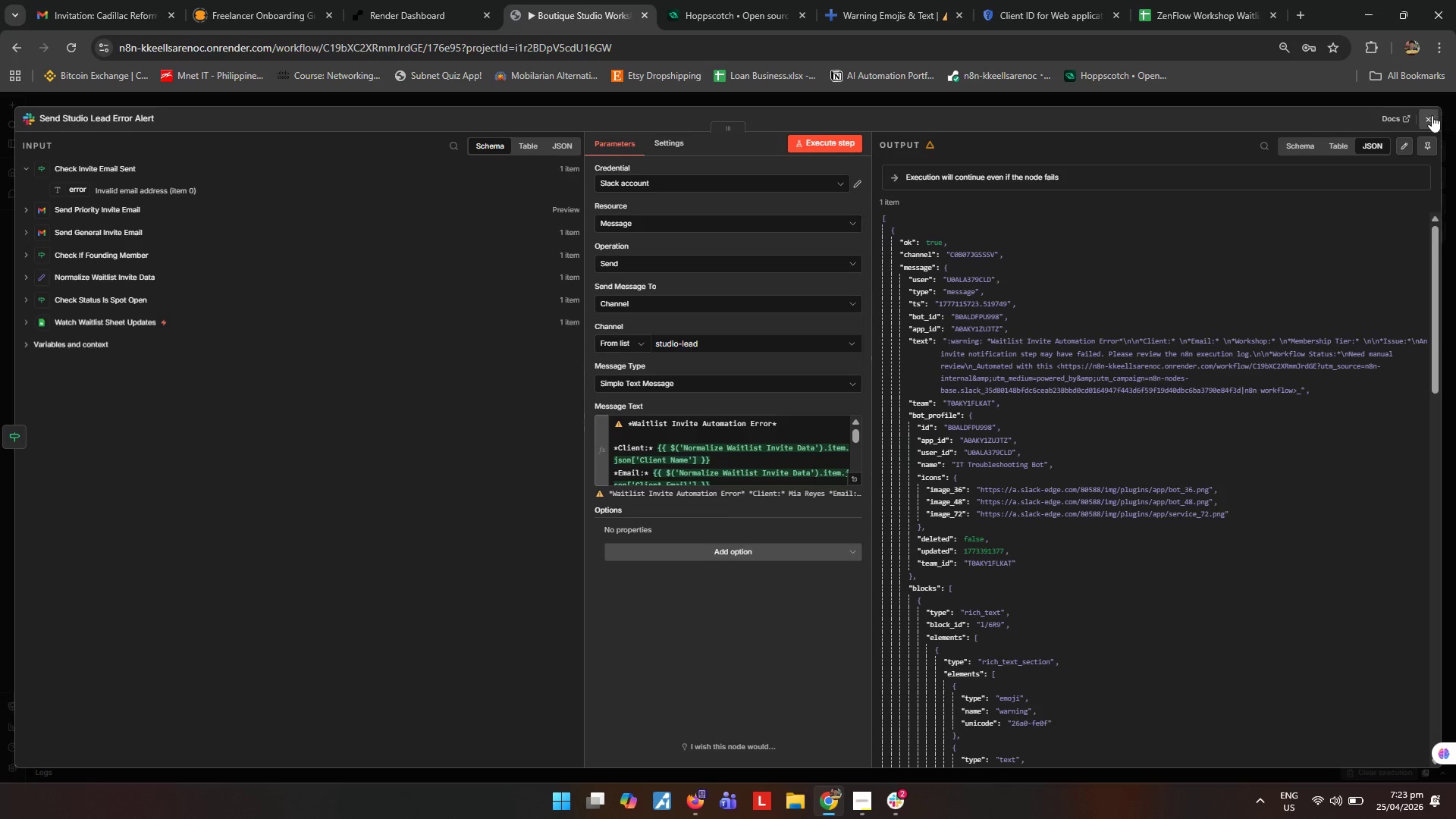 
left_click([1423, 115])
 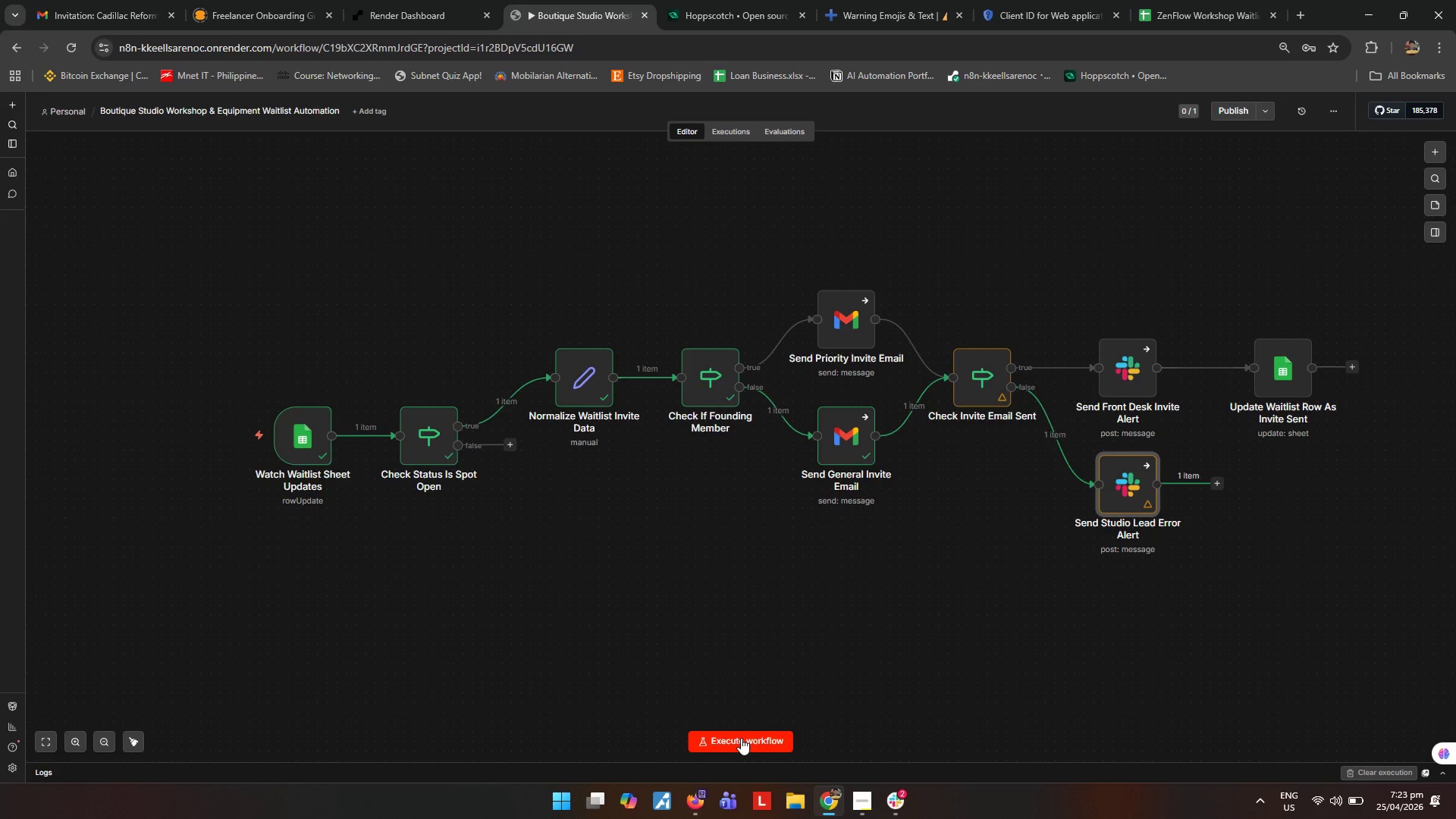 
left_click([741, 738])
 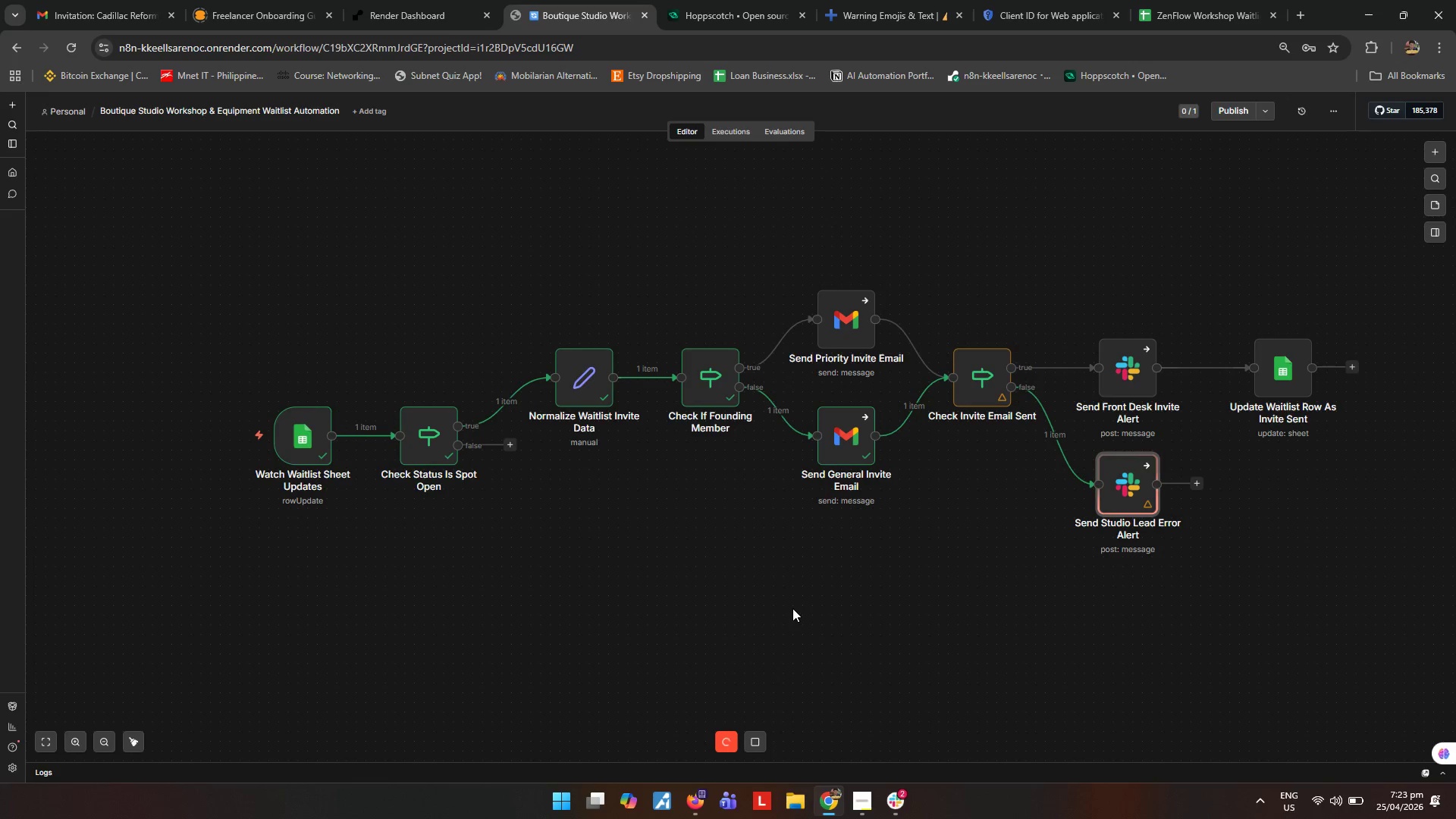 
wait(7.23)
 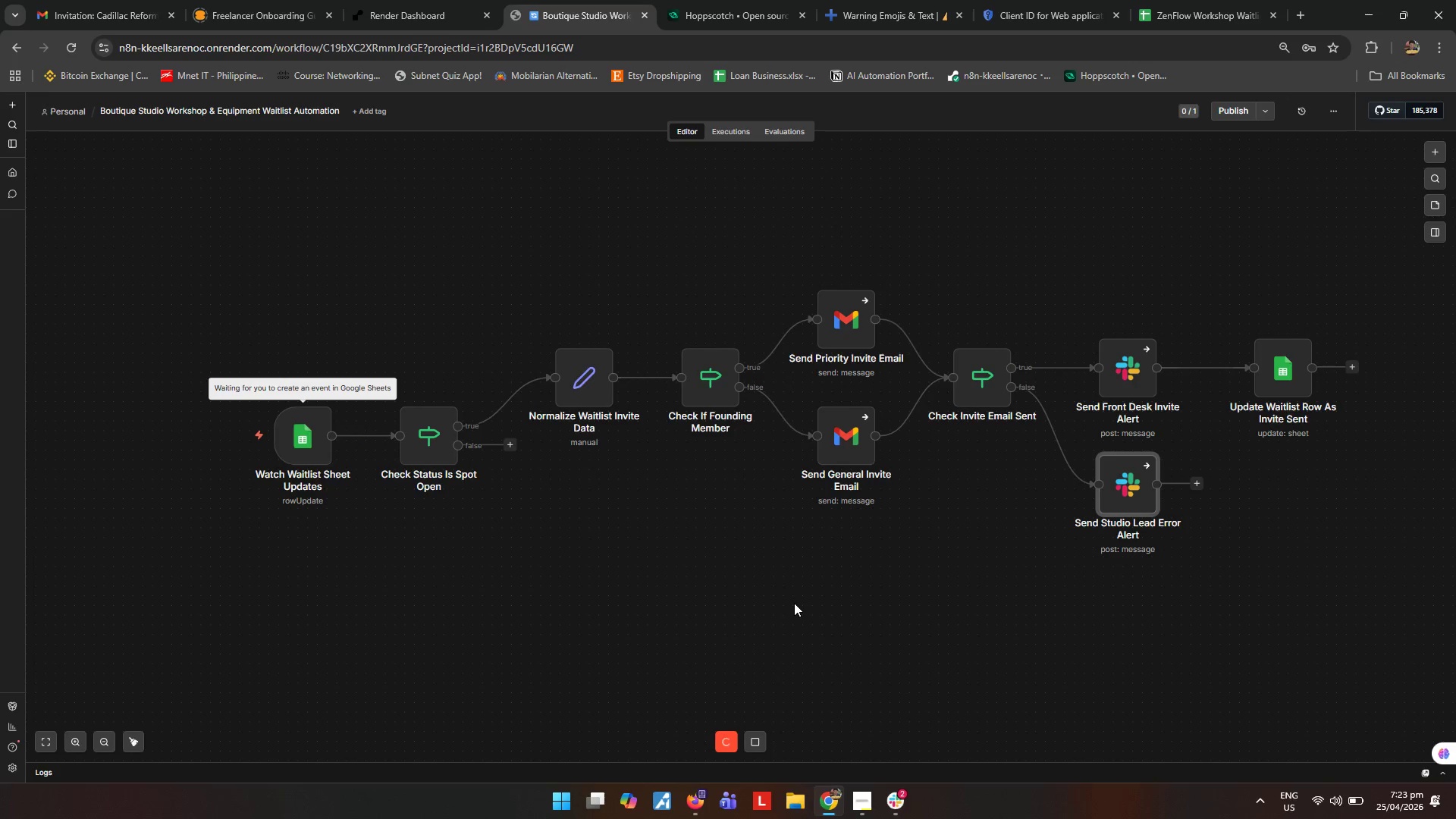 
left_click([94, 2])
 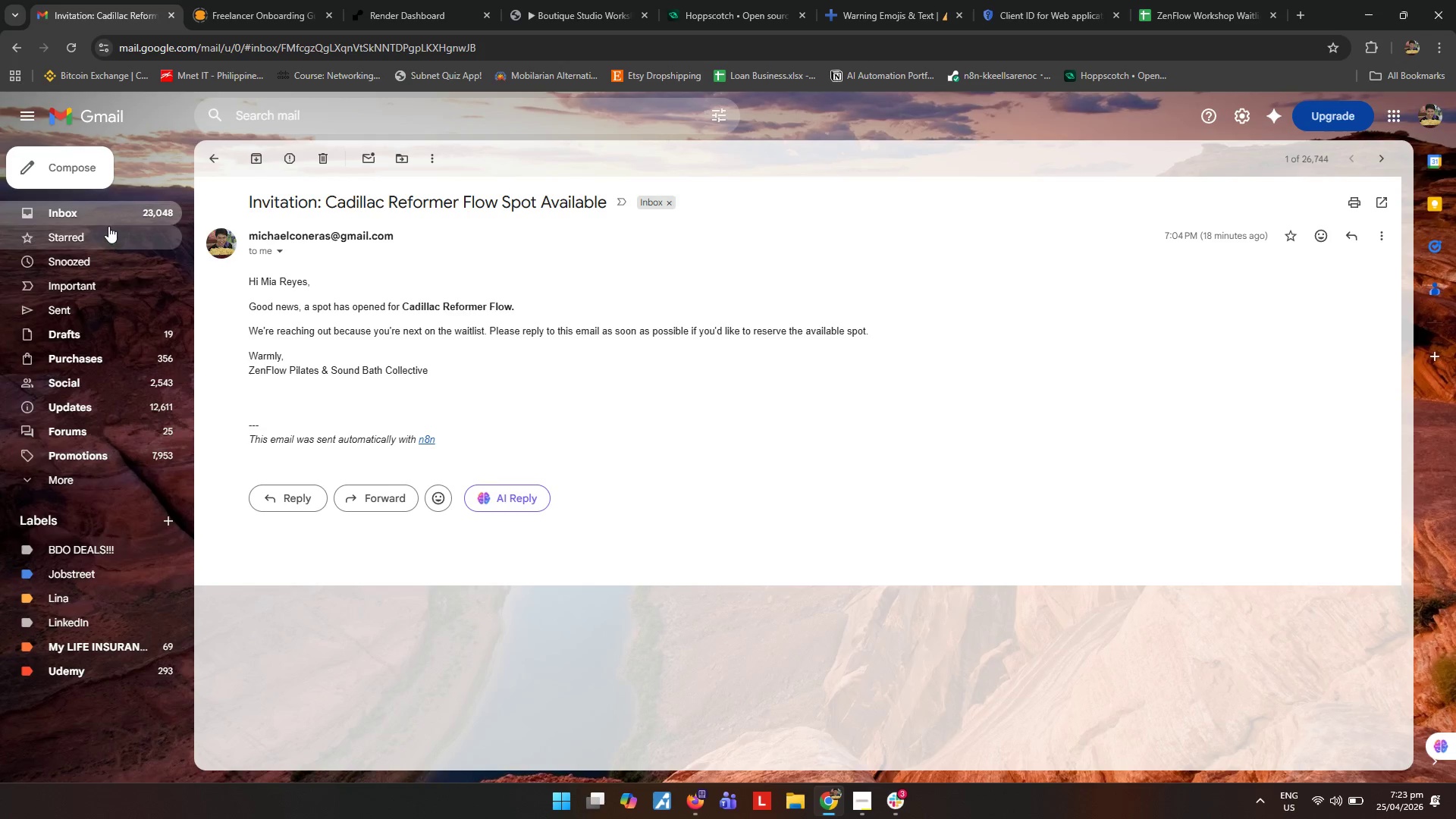 
left_click([105, 218])
 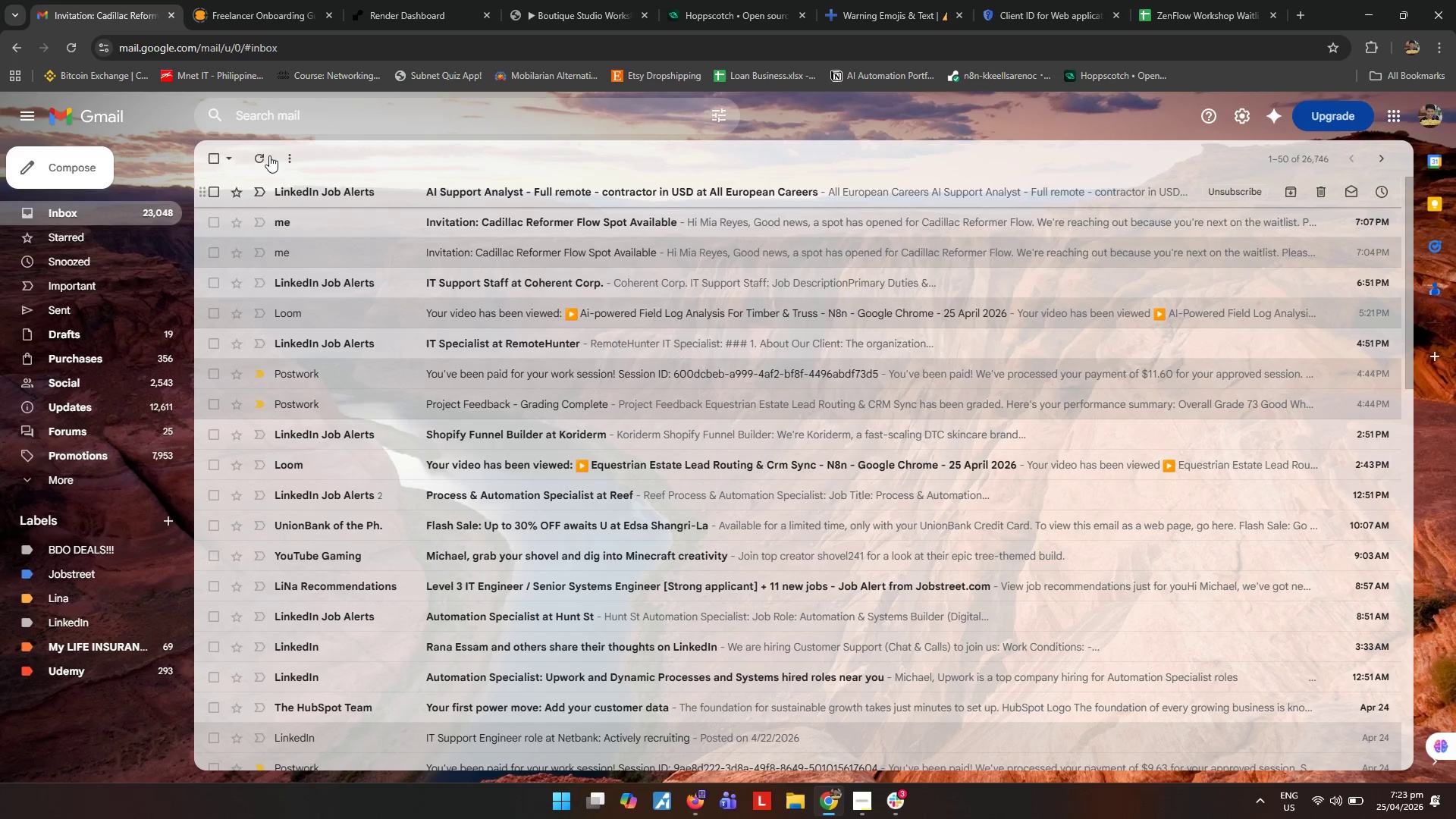 
left_click([262, 154])
 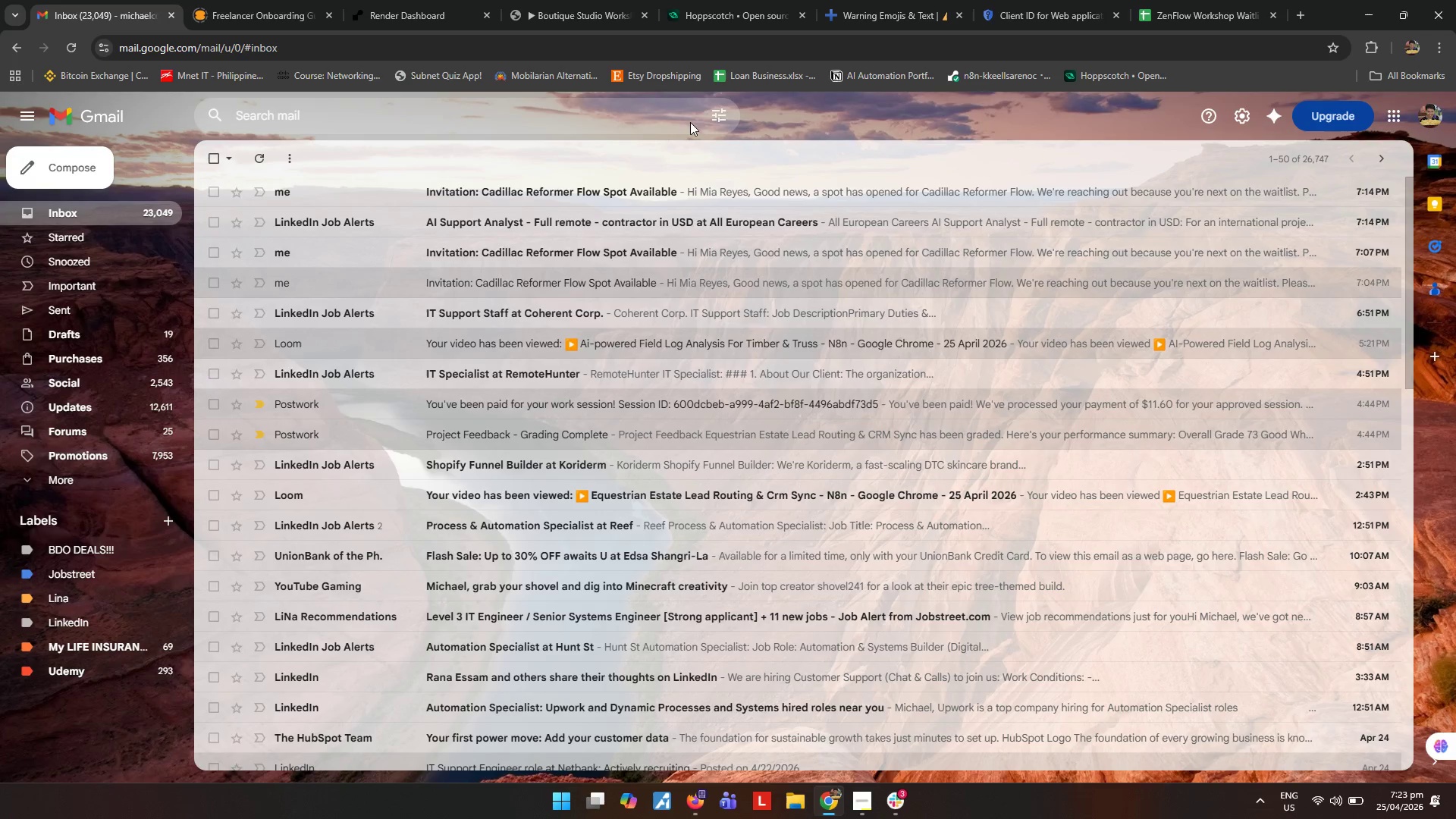 
left_click([573, 187])
 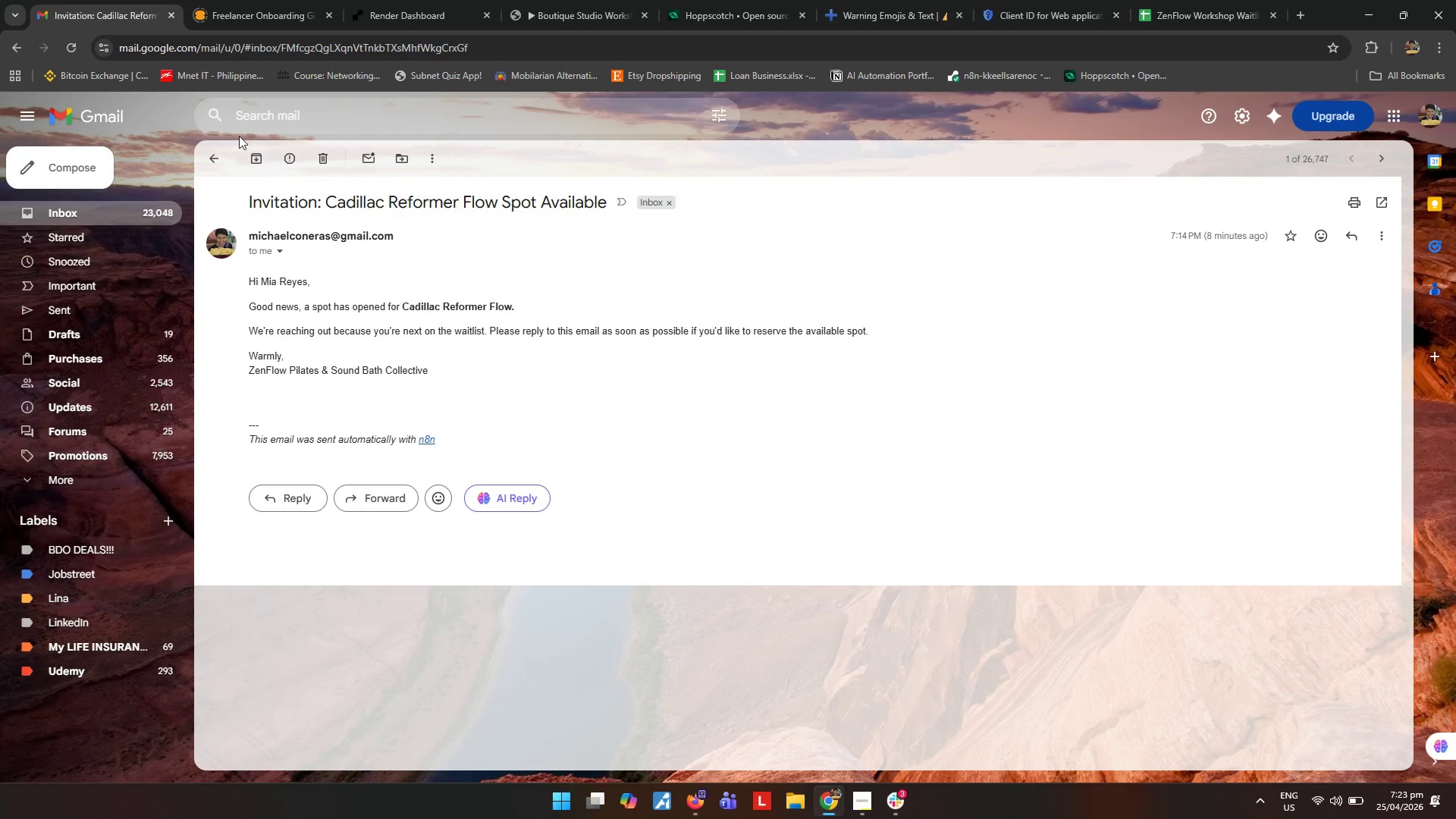 
left_click([204, 149])
 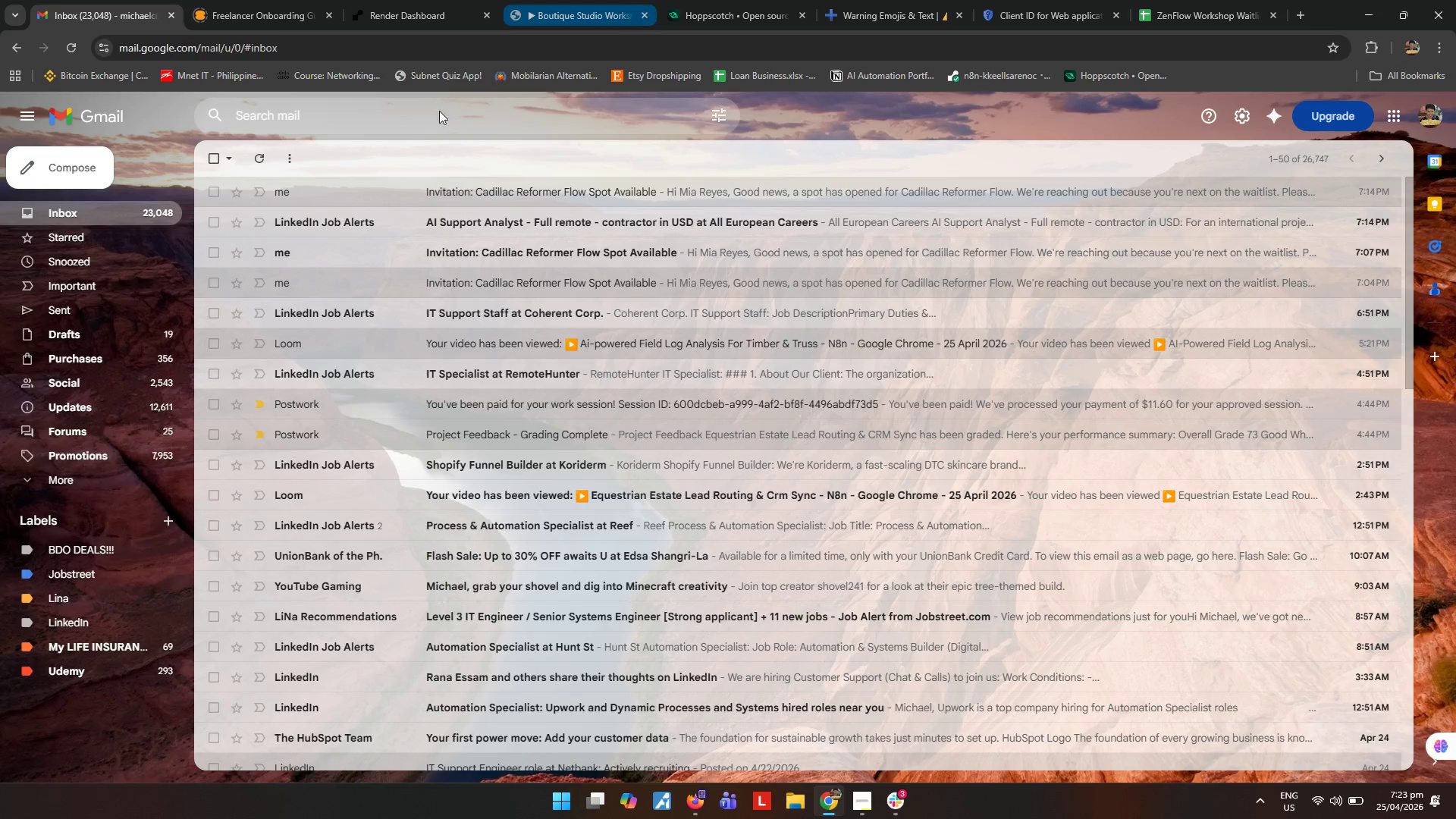 
left_click([215, 194])
 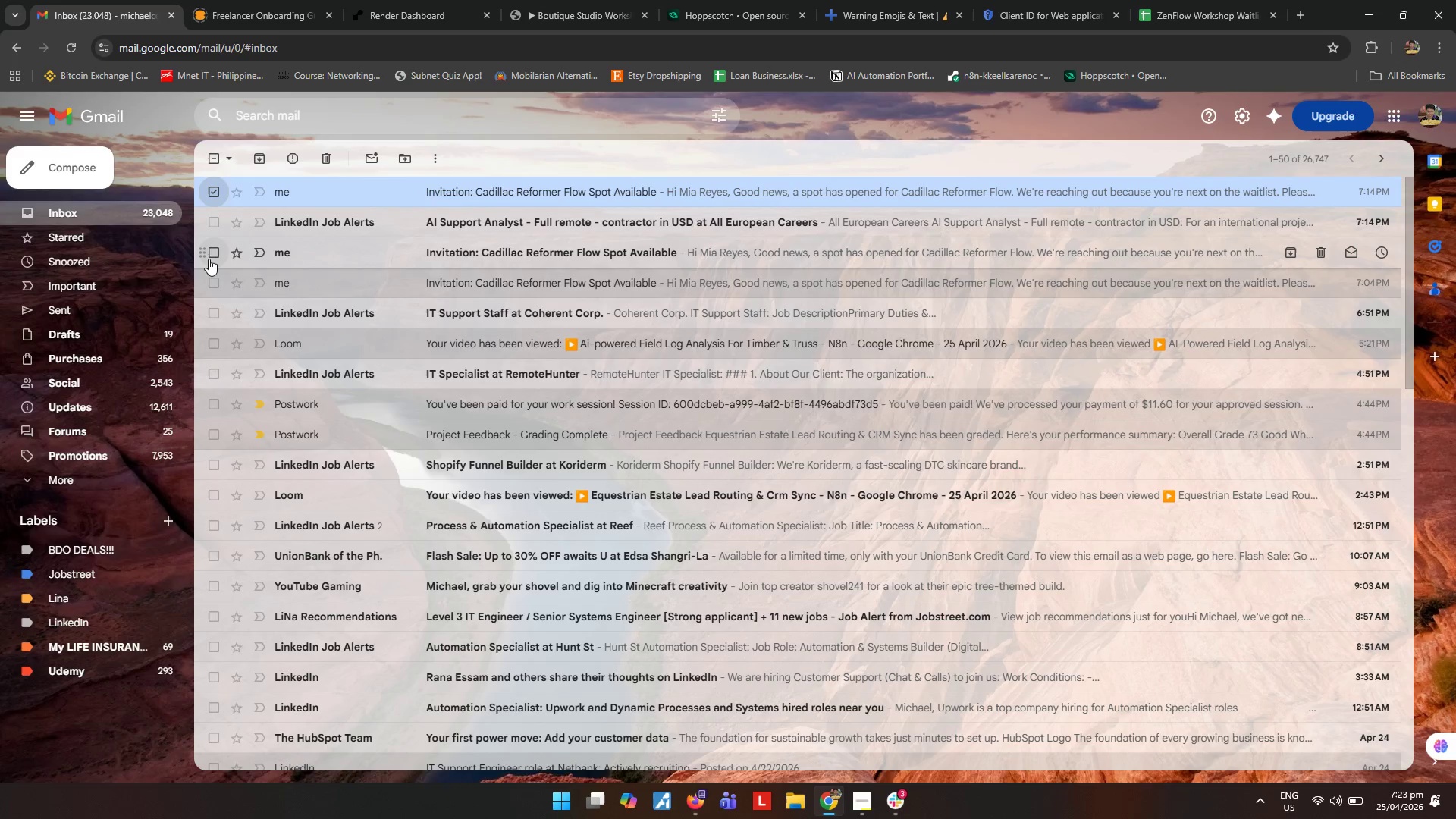 
left_click([209, 256])
 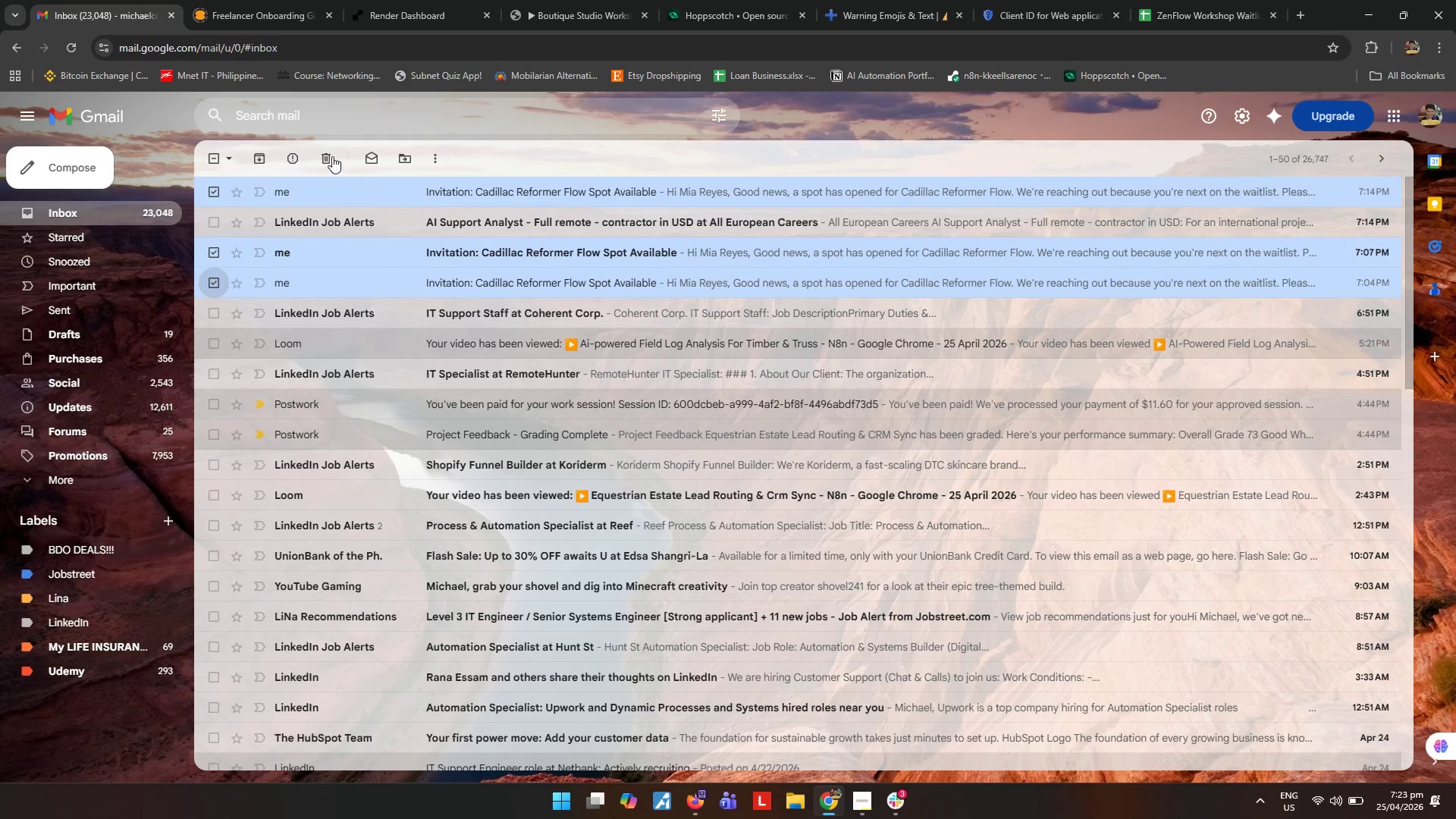 
left_click([330, 155])
 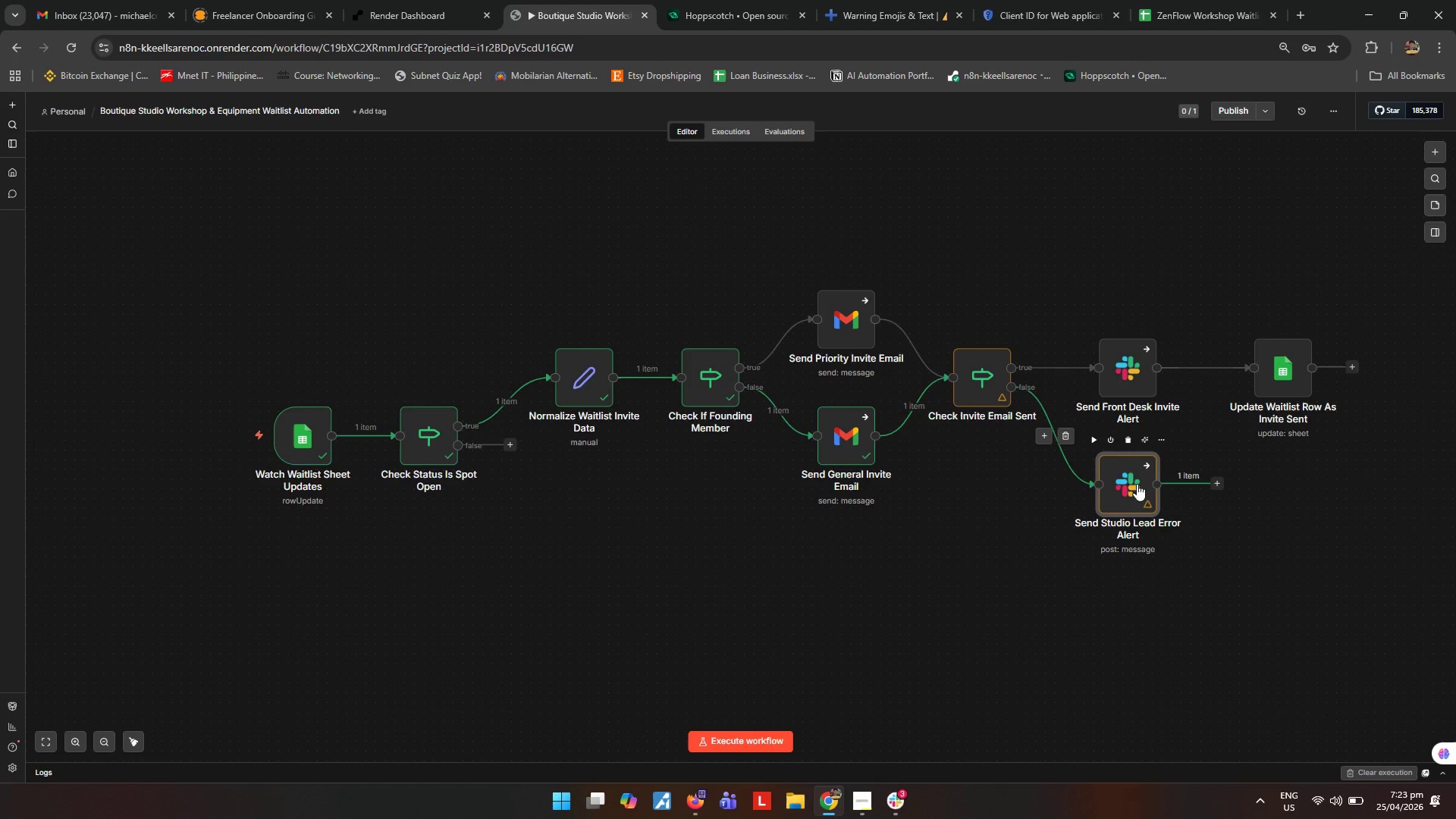 
left_click([907, 798])
 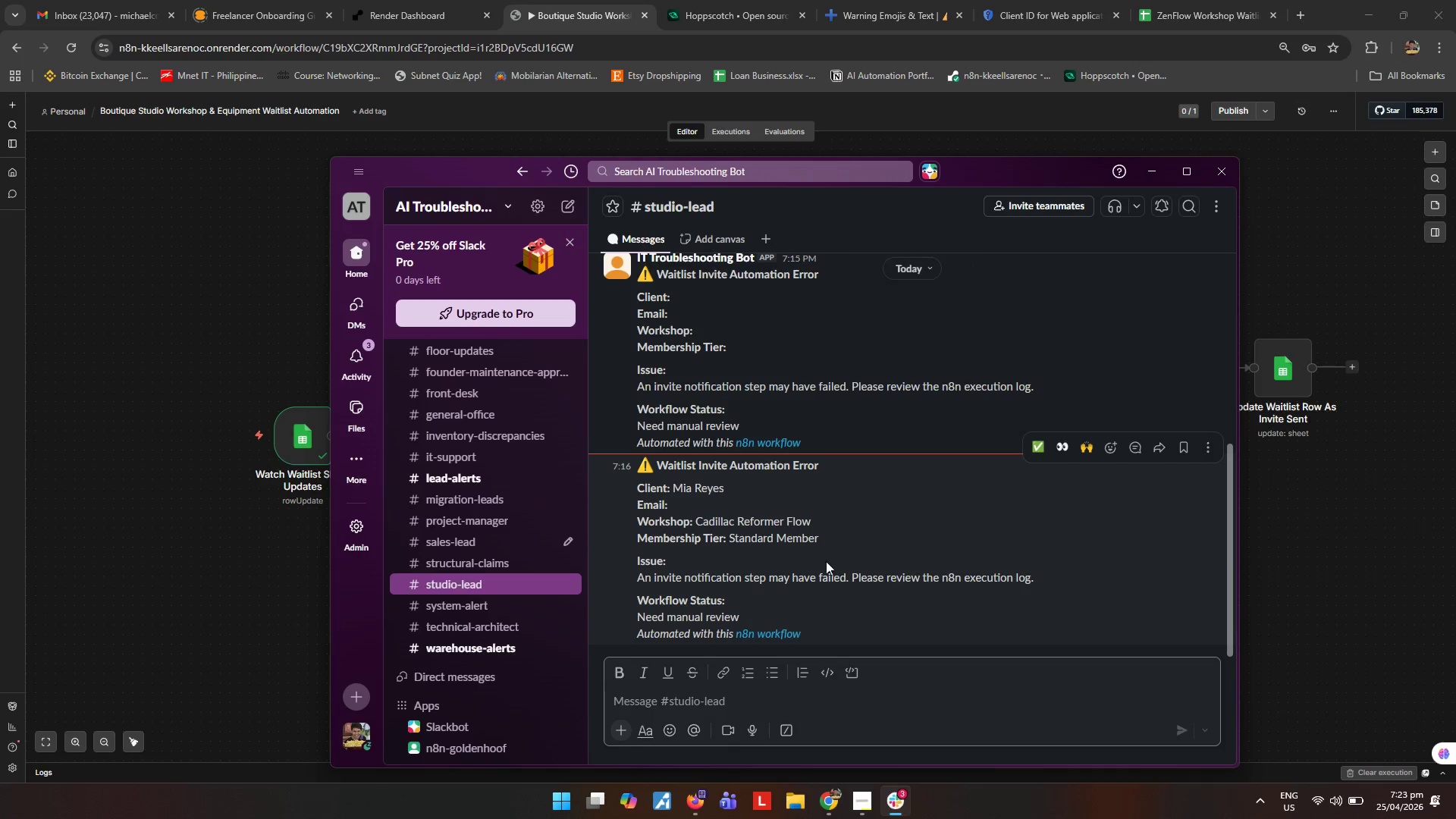 
scroll: coordinate [824, 573], scroll_direction: down, amount: 2.0
 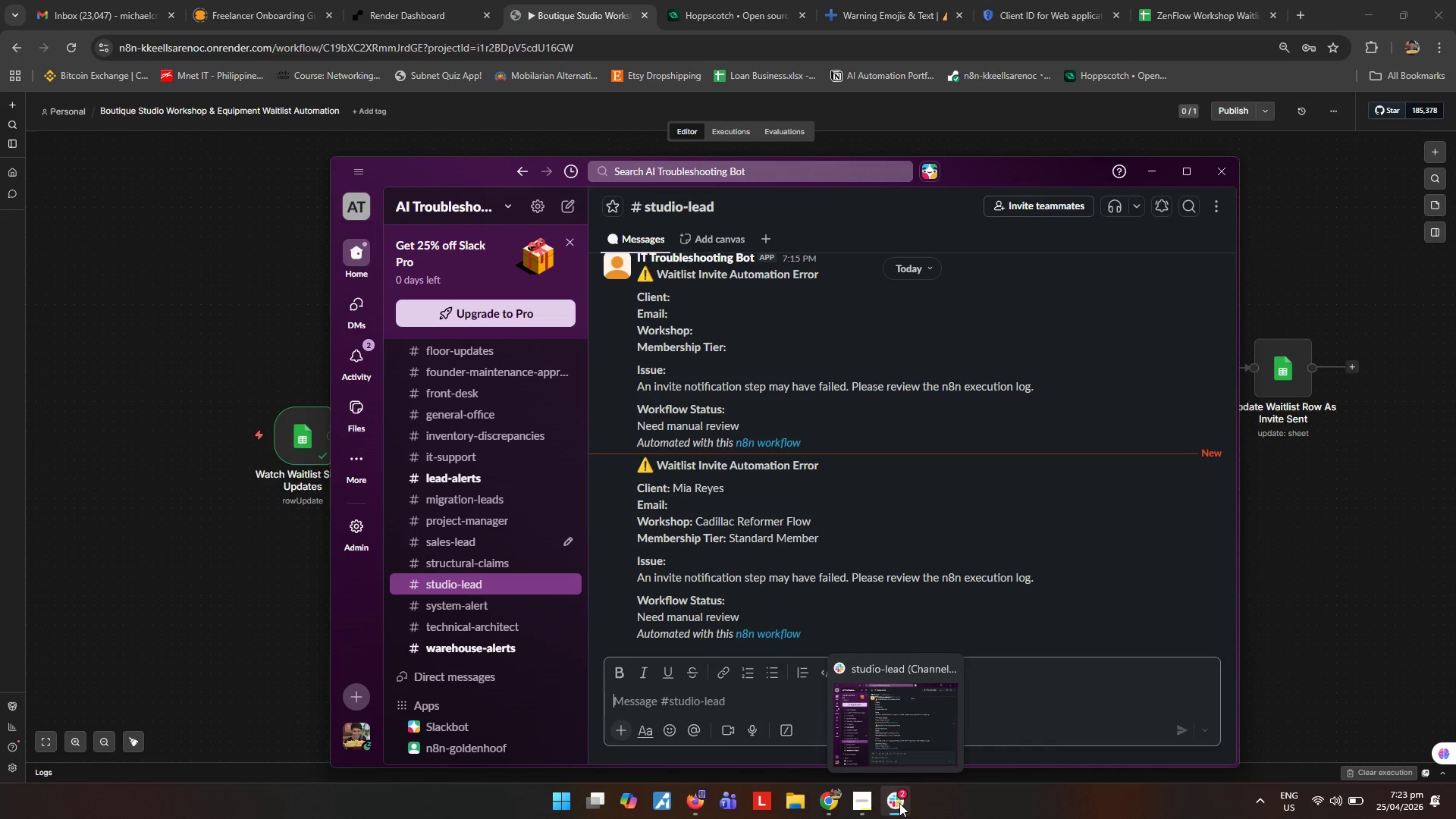 
wait(6.82)
 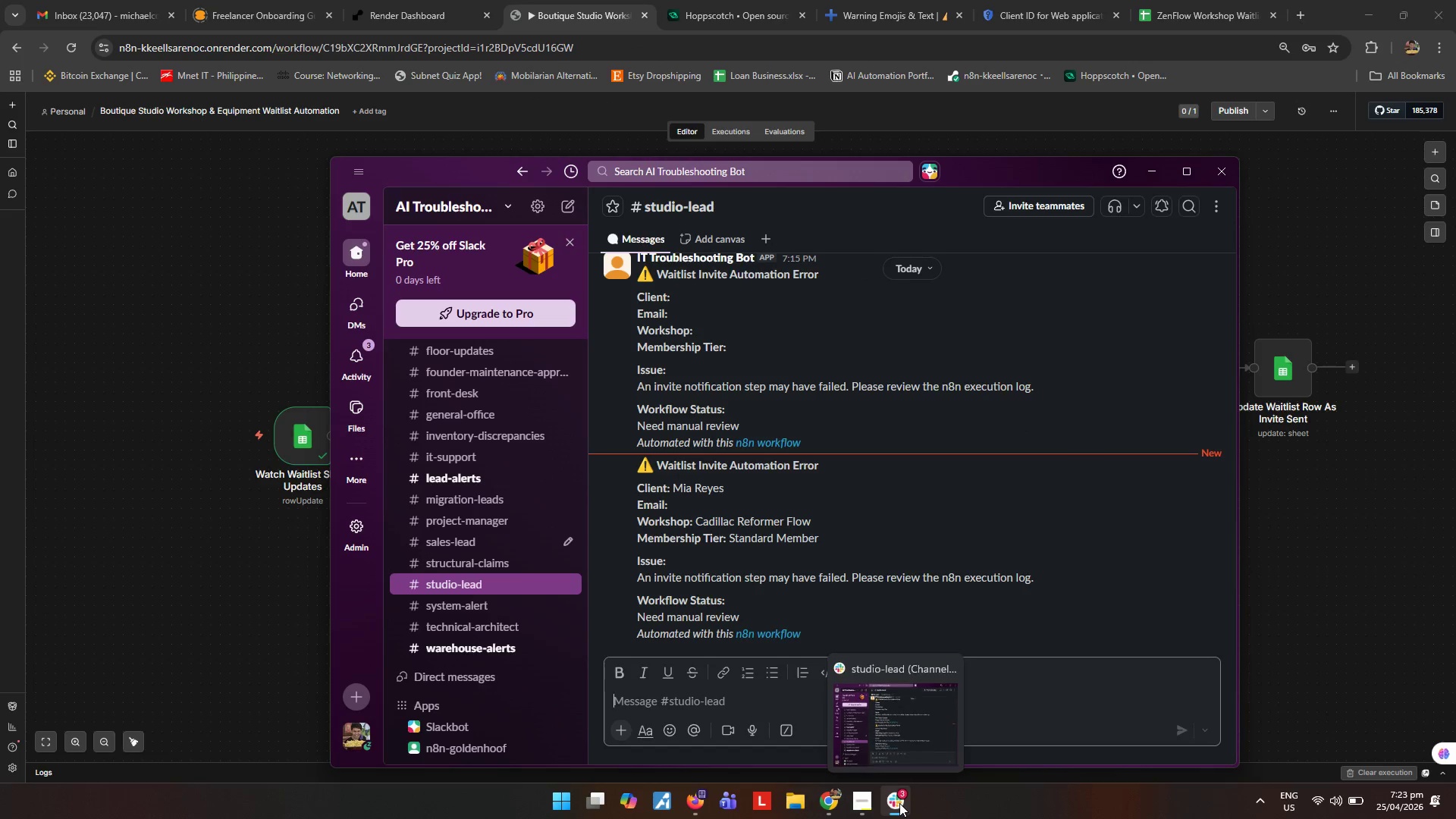 
left_click([899, 803])
 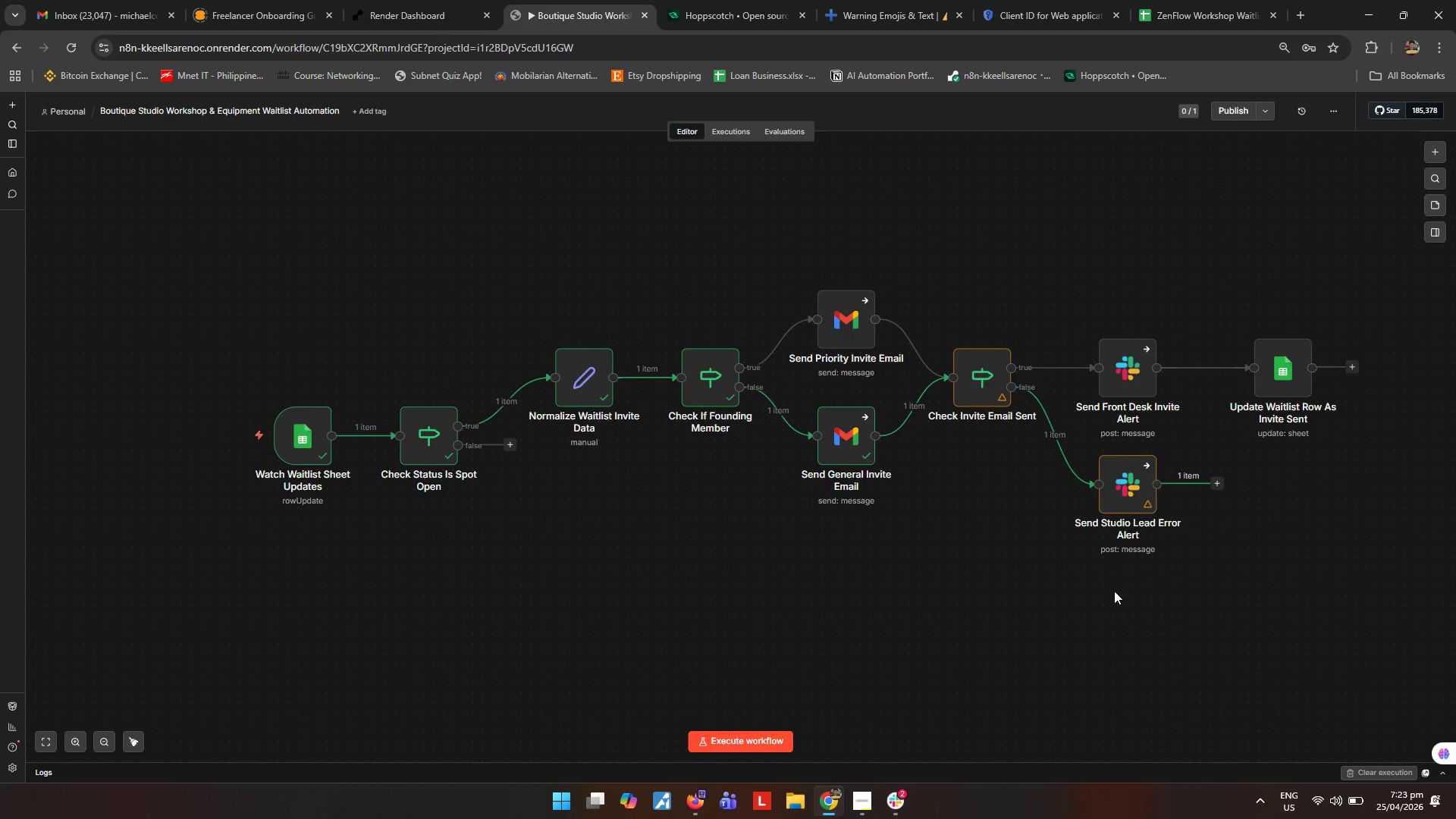 
double_click([1119, 482])
 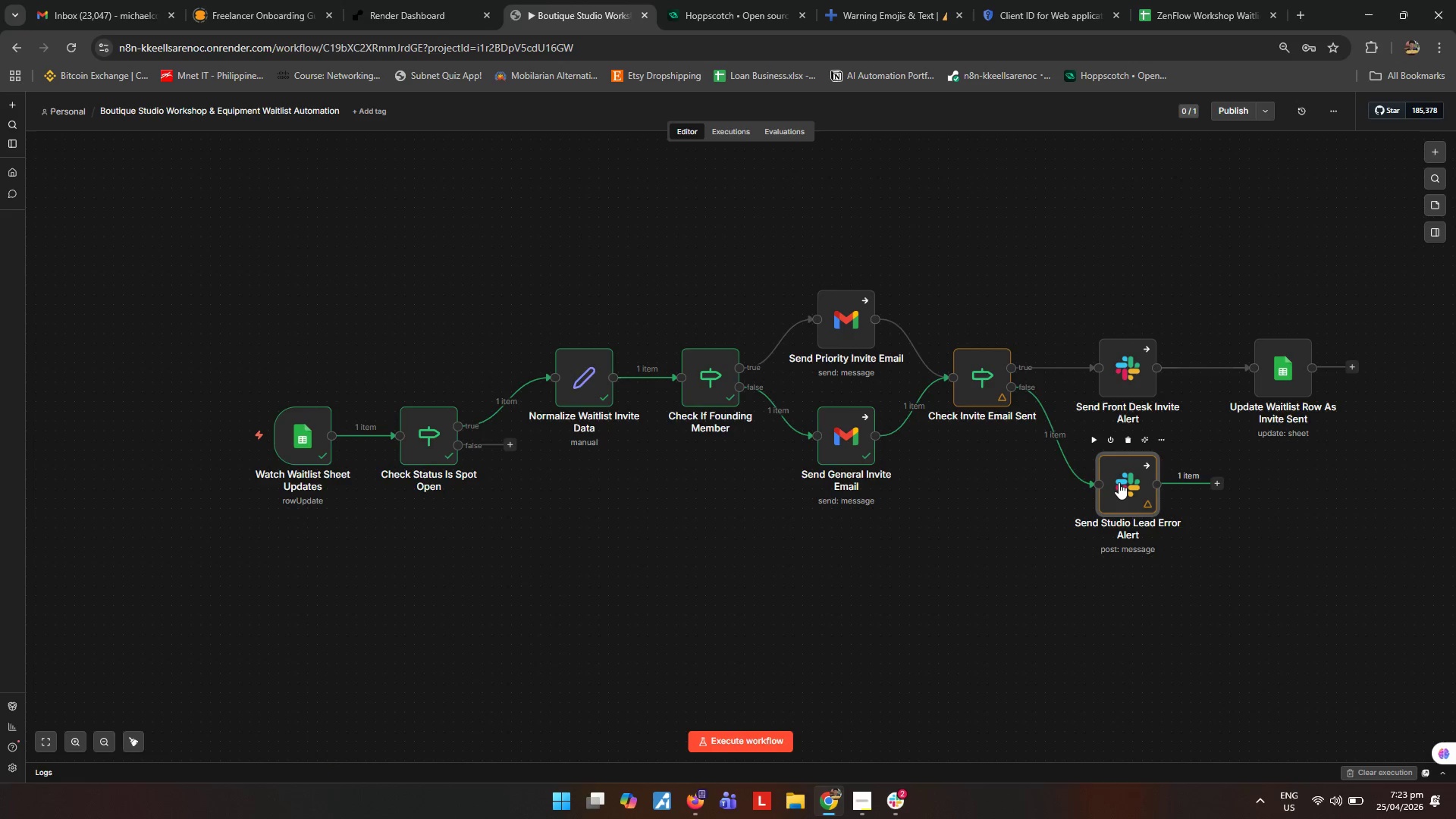 
triple_click([1119, 482])
 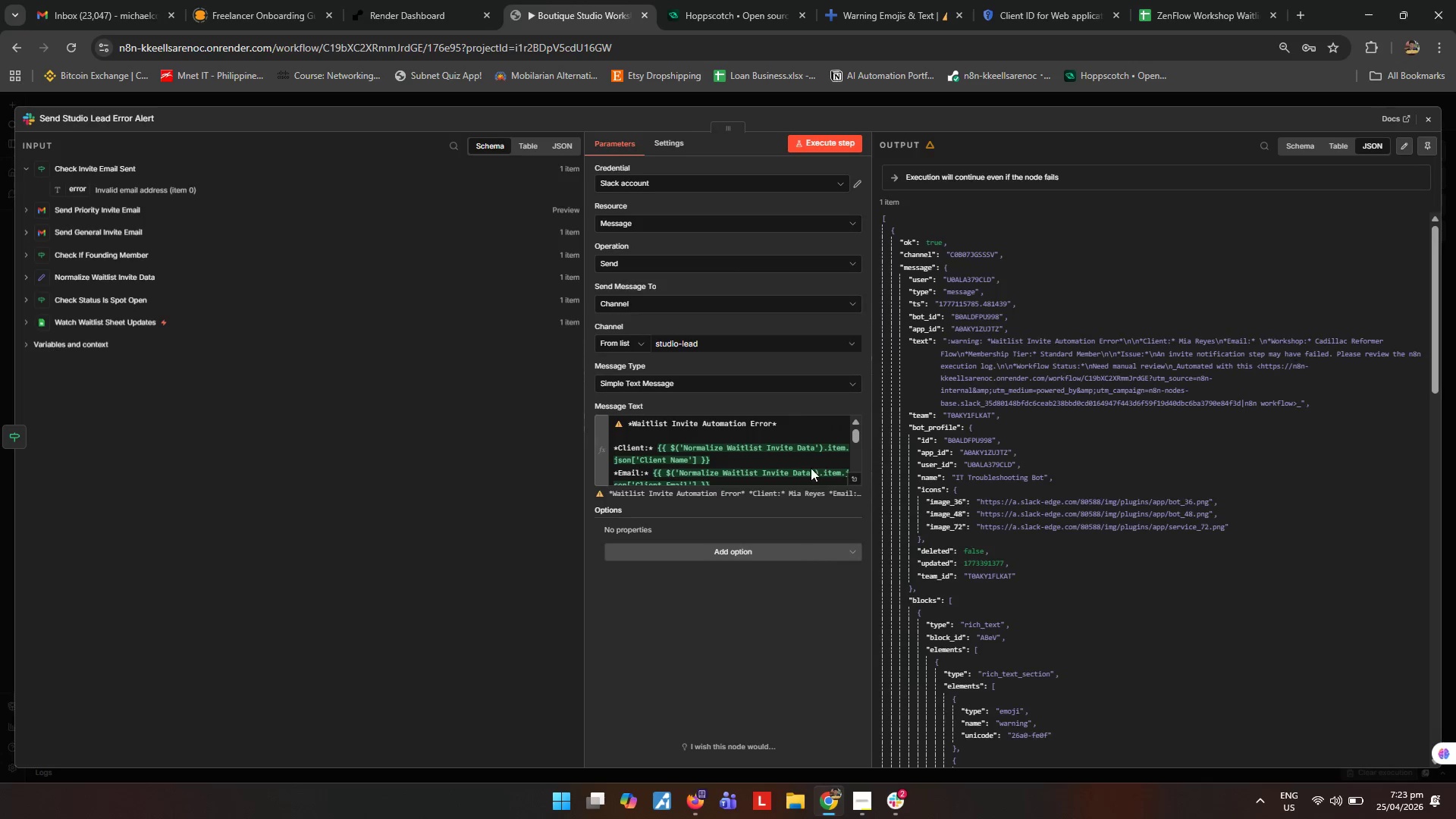 
left_click([854, 485])
 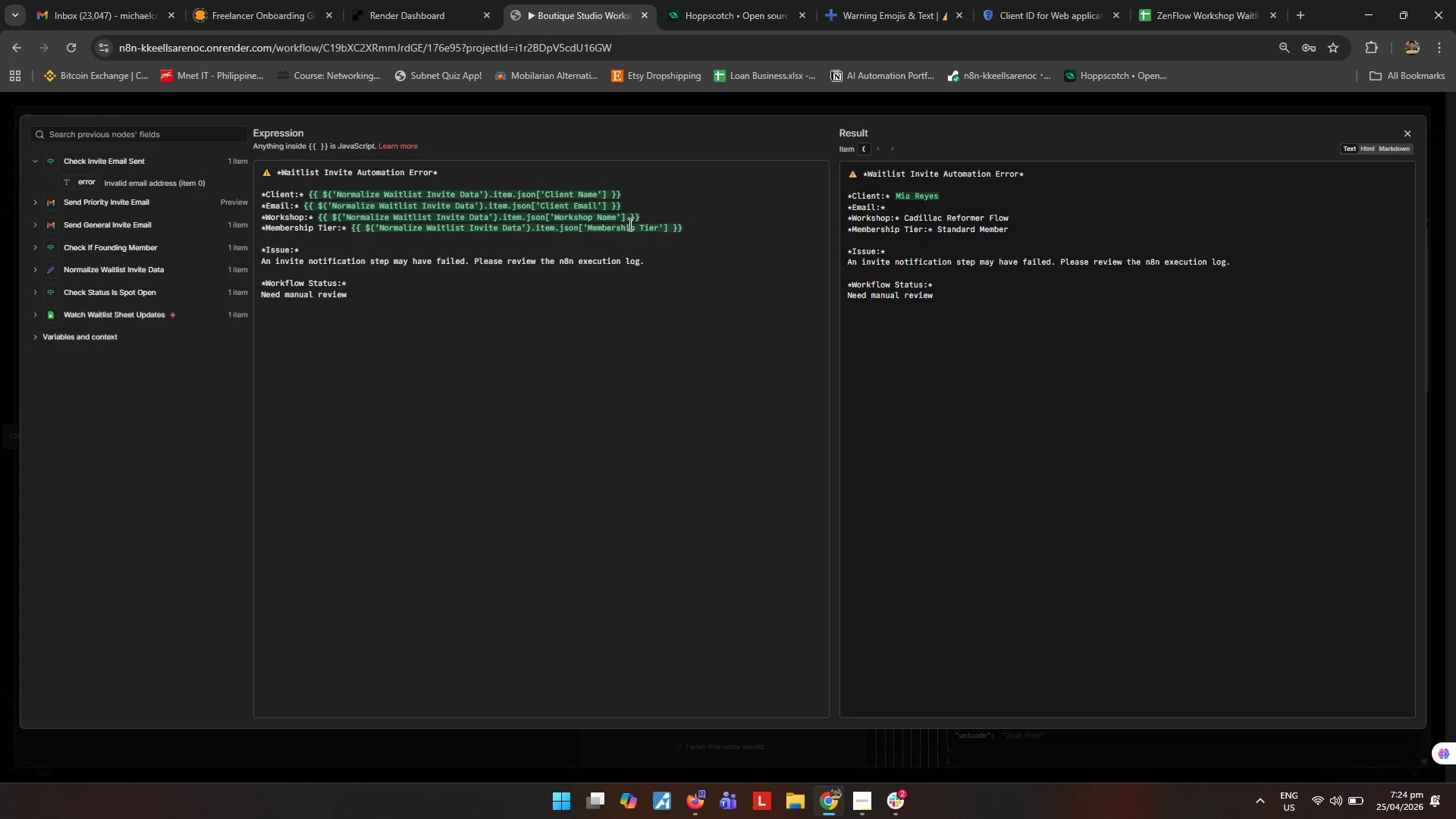 
wait(51.14)
 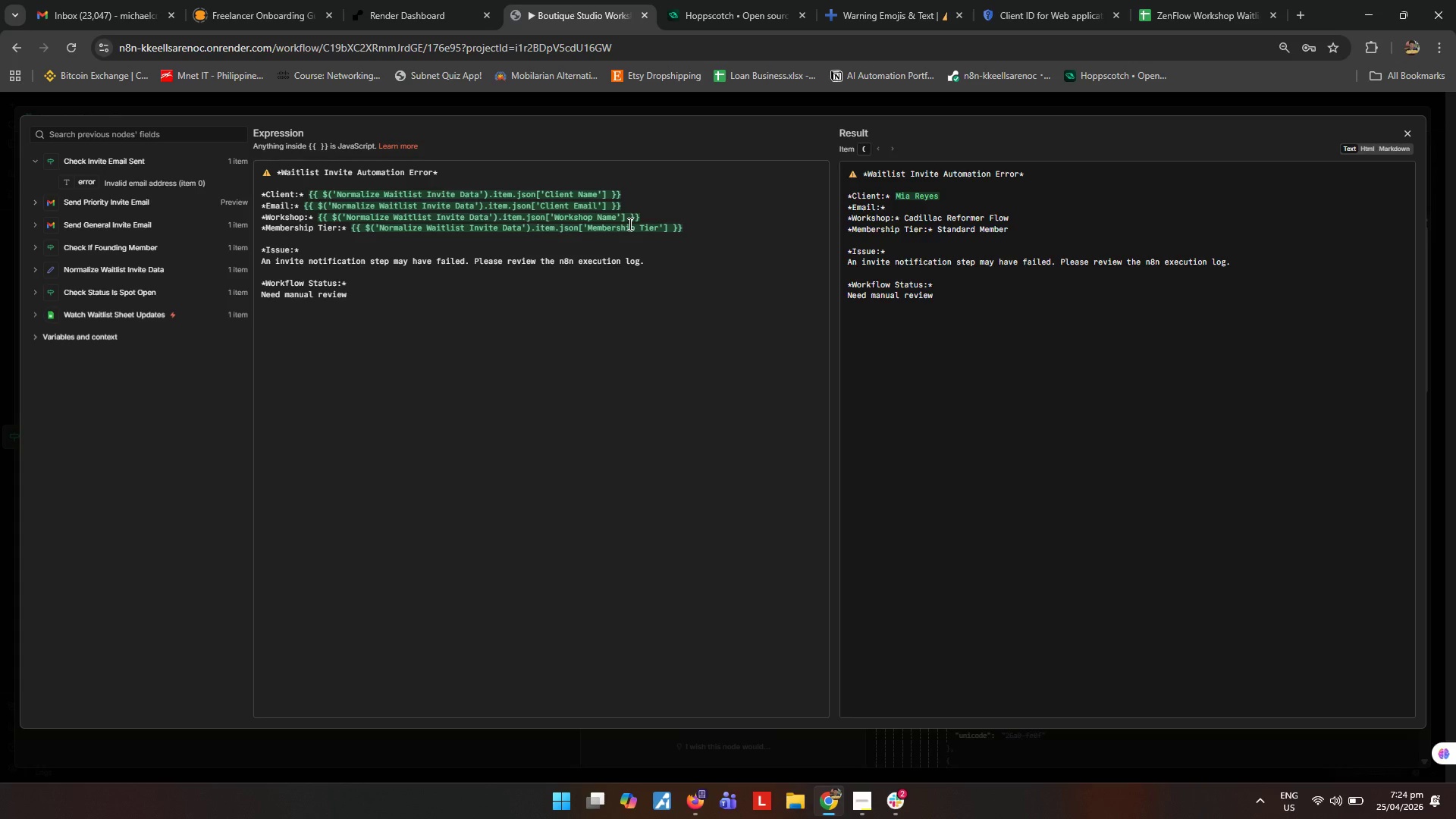 
left_click([924, 297])
 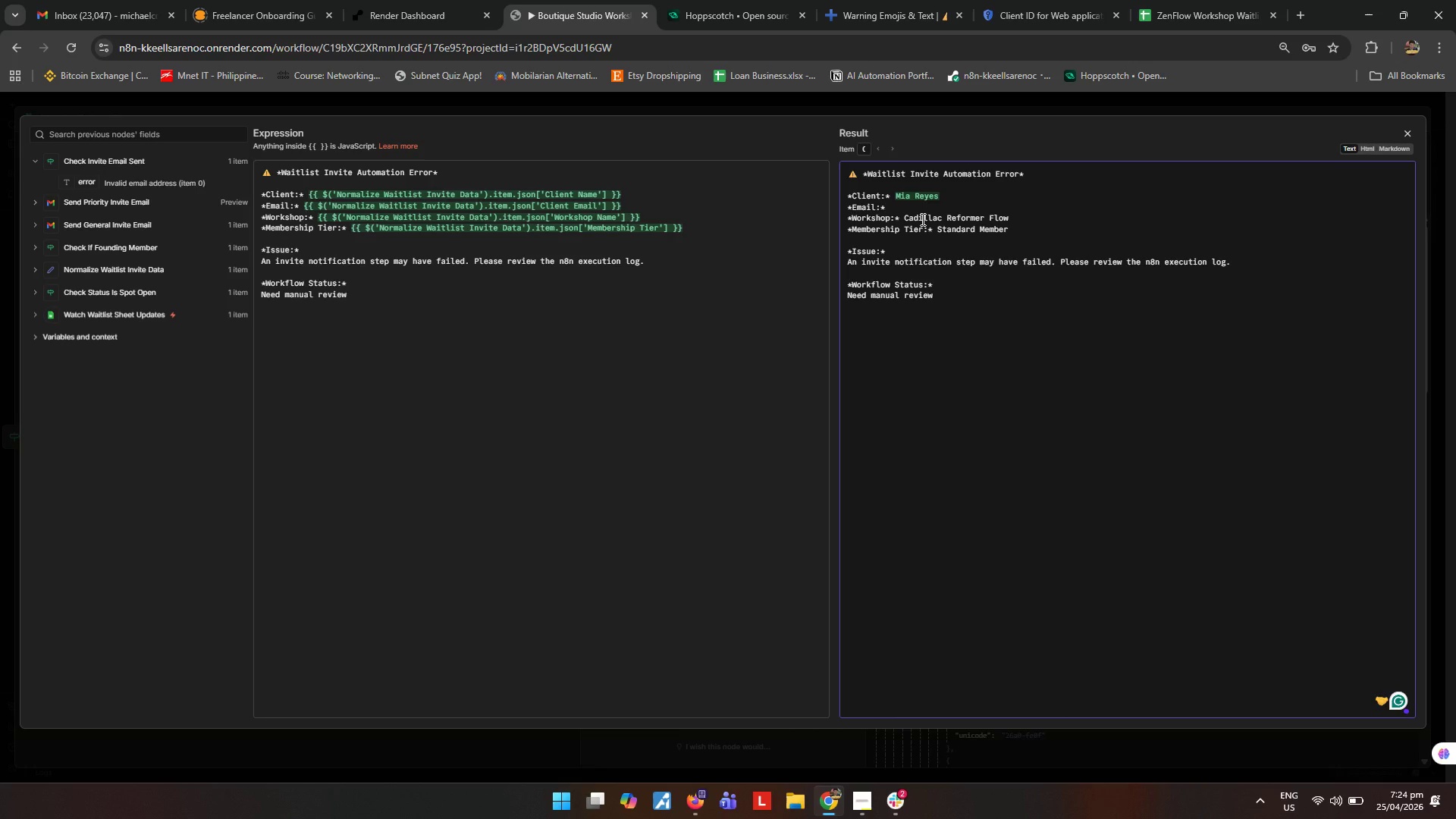 
wait(11.52)
 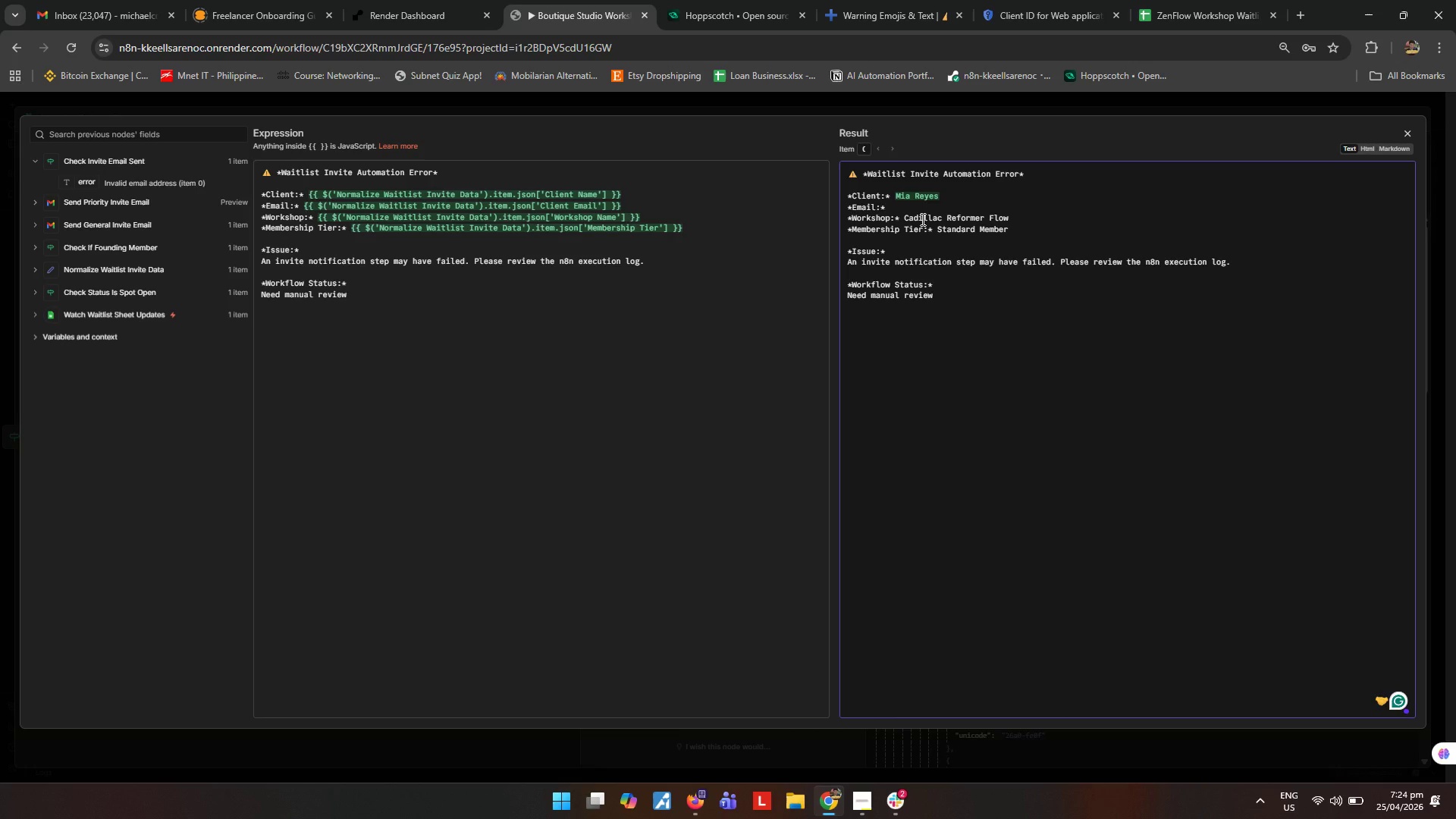 
left_click([615, 200])
 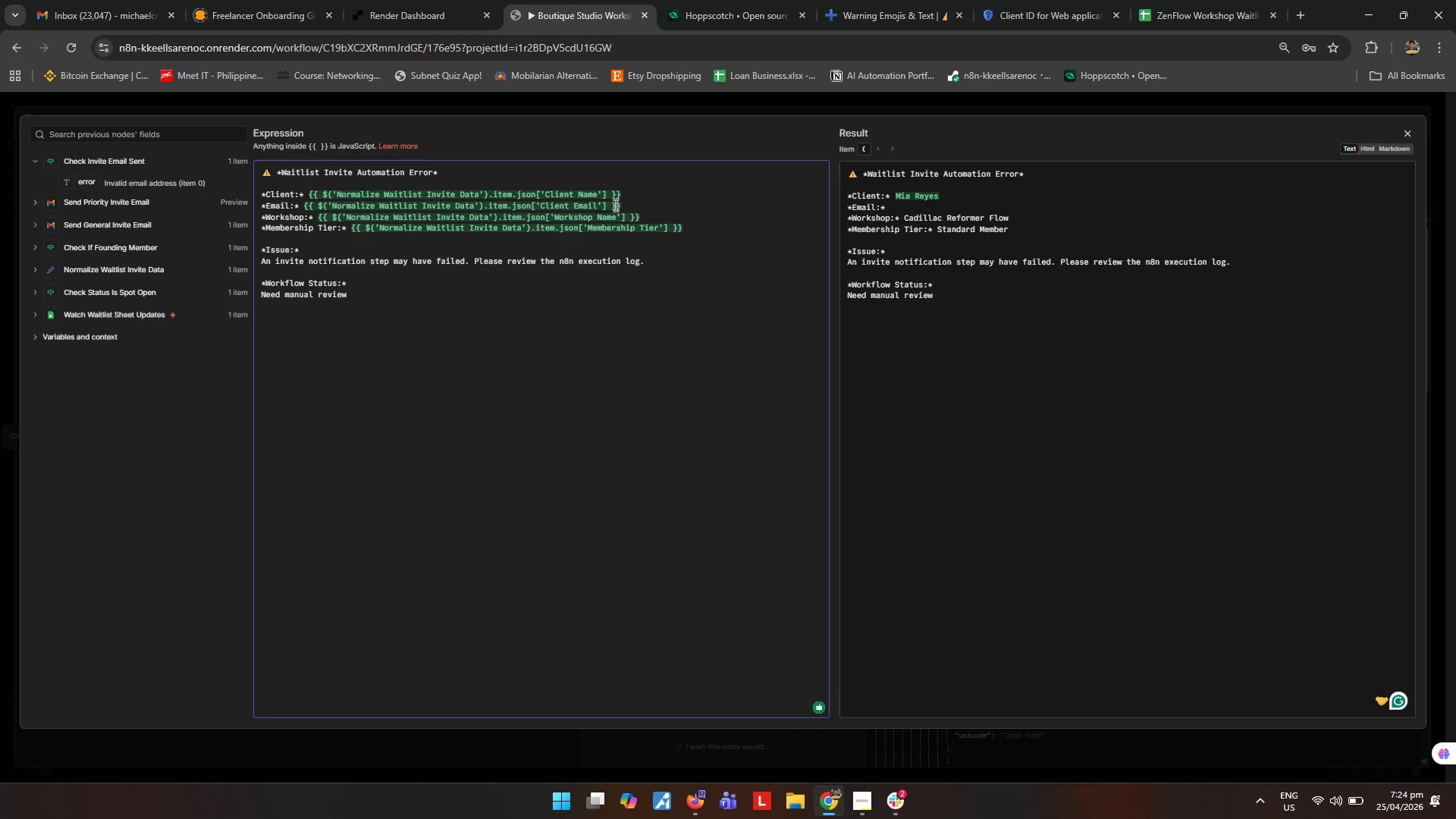 
left_click([609, 204])
 